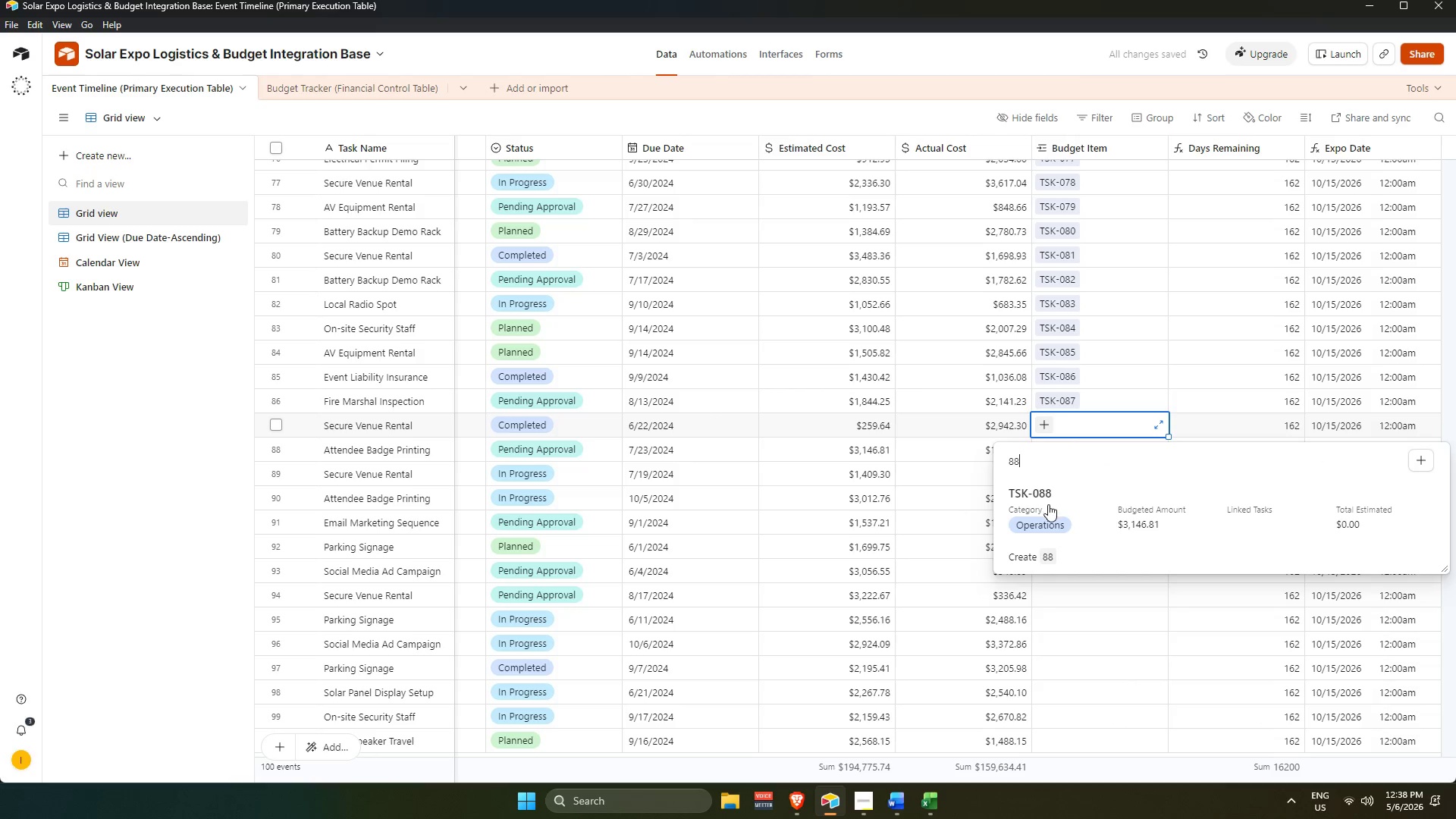 
left_click([1048, 504])
 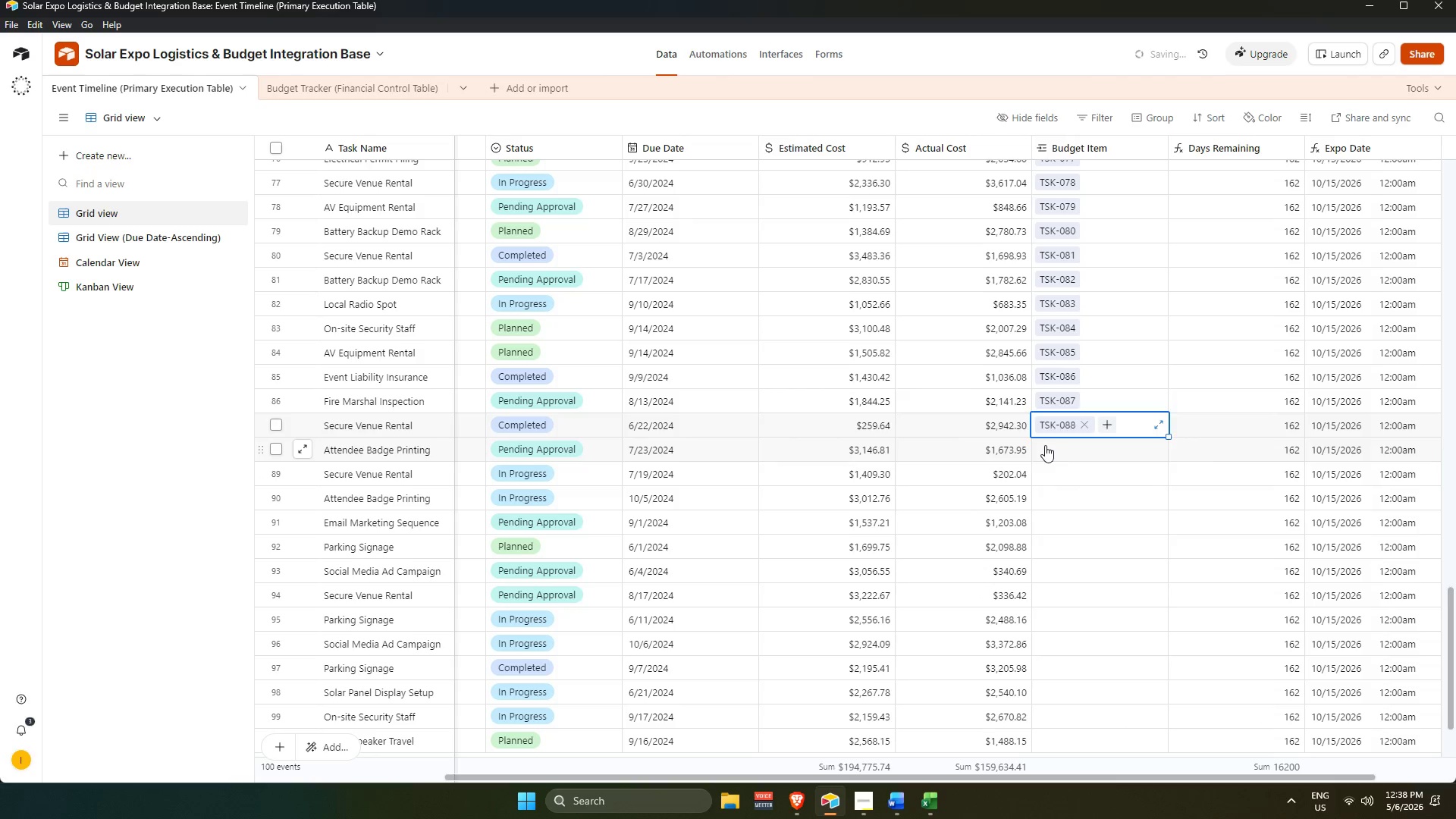 
double_click([1044, 444])
 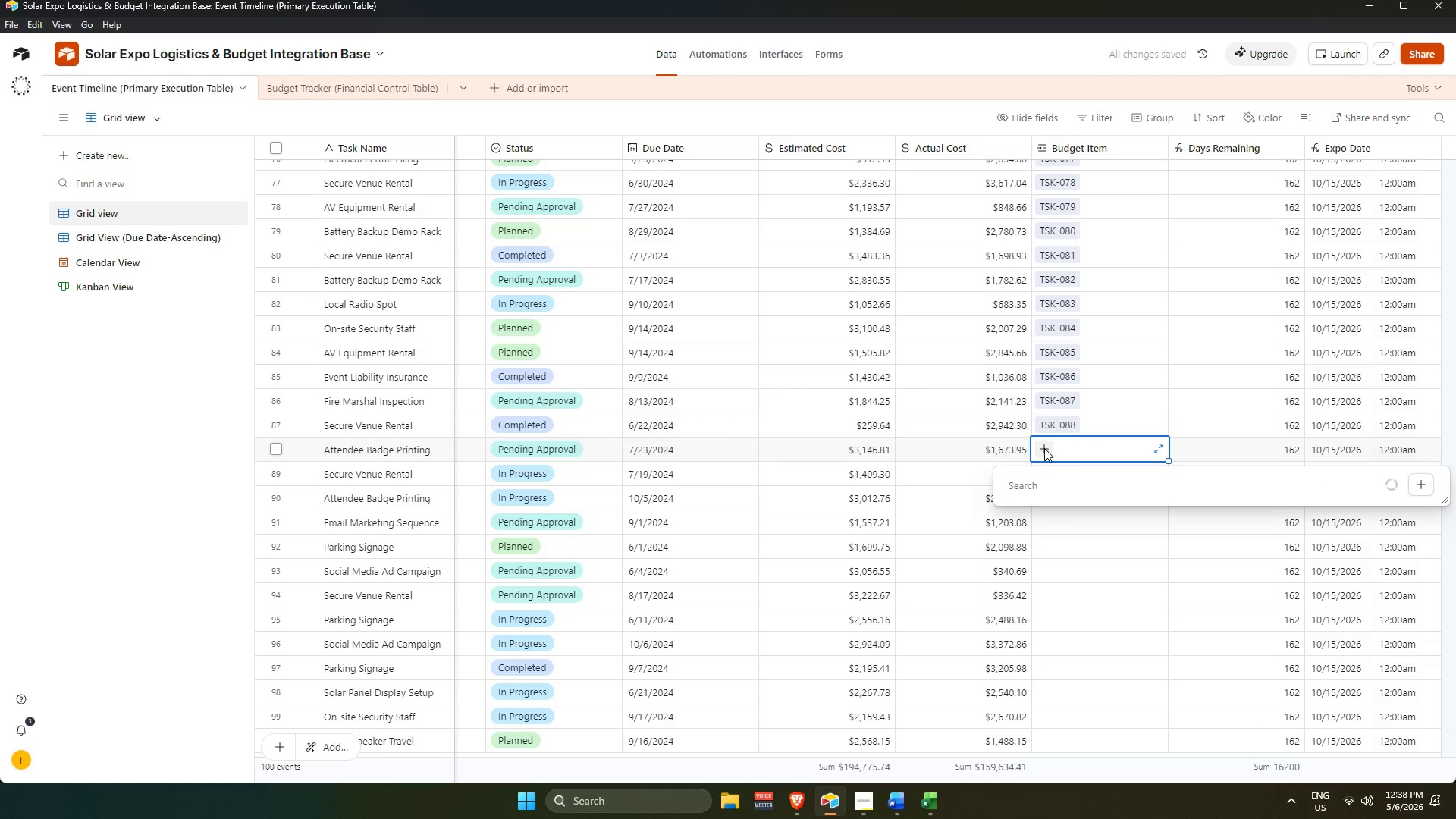 
key(Numpad8)
 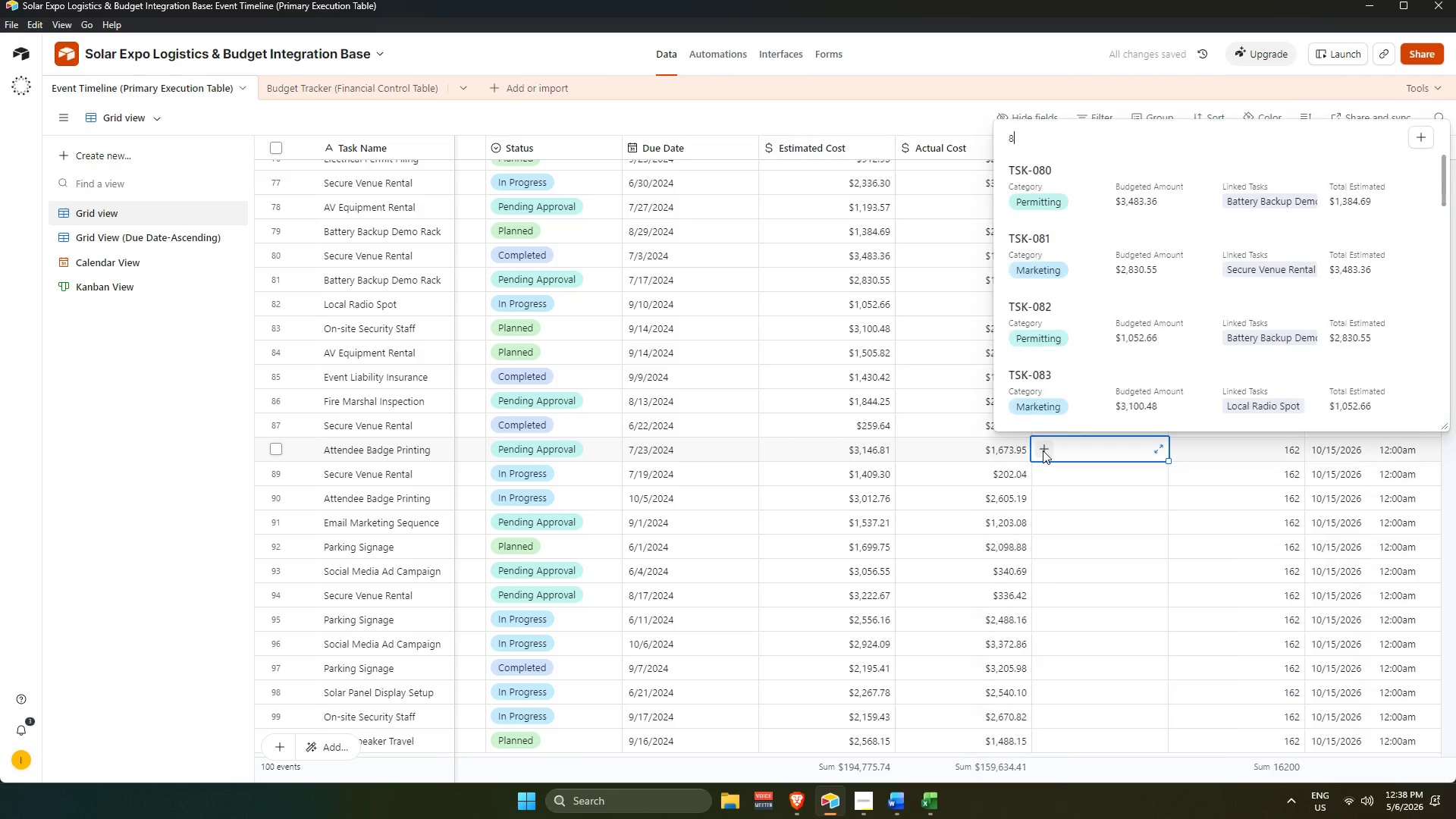 
key(Numpad9)
 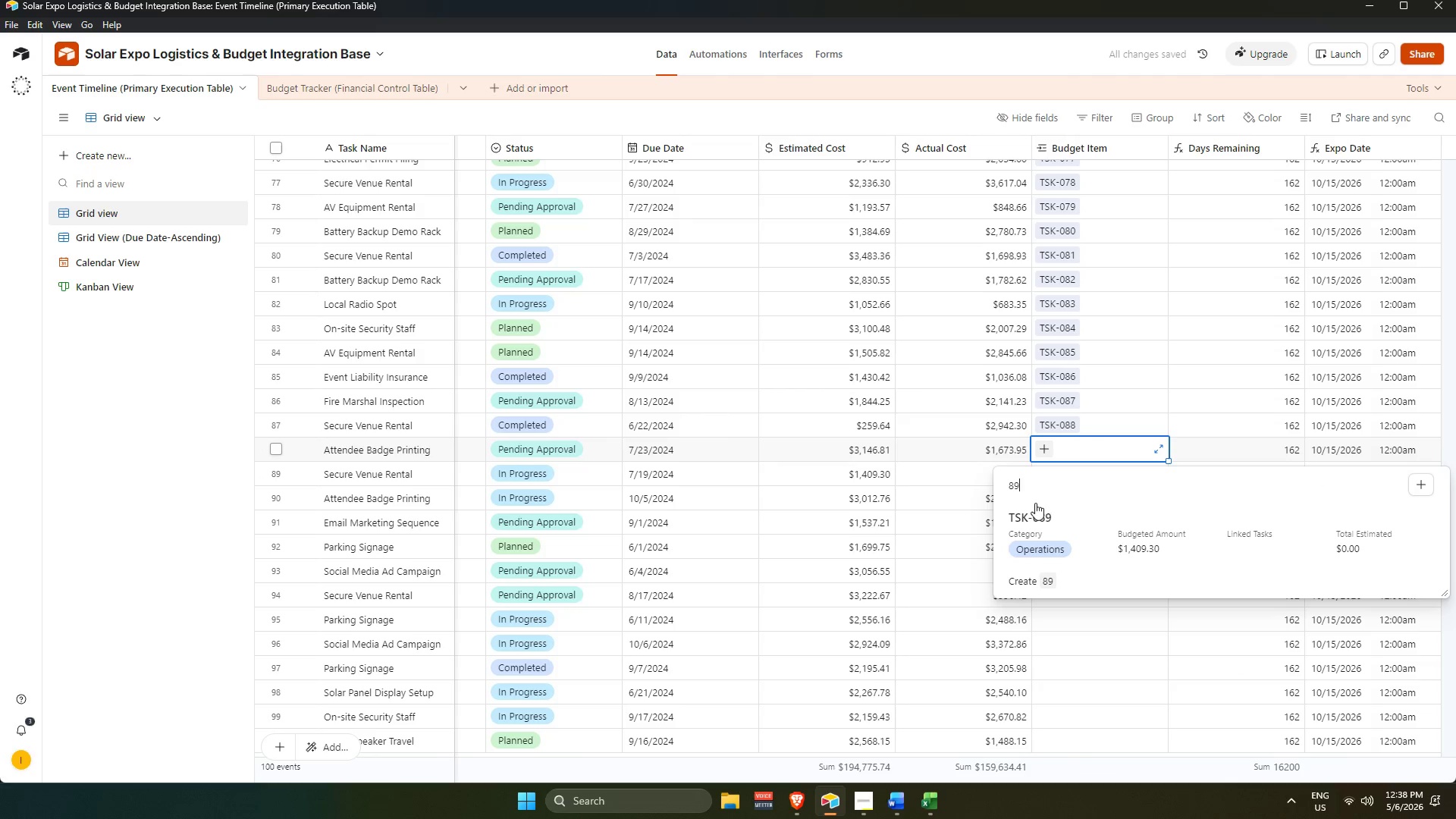 
left_click([1038, 518])
 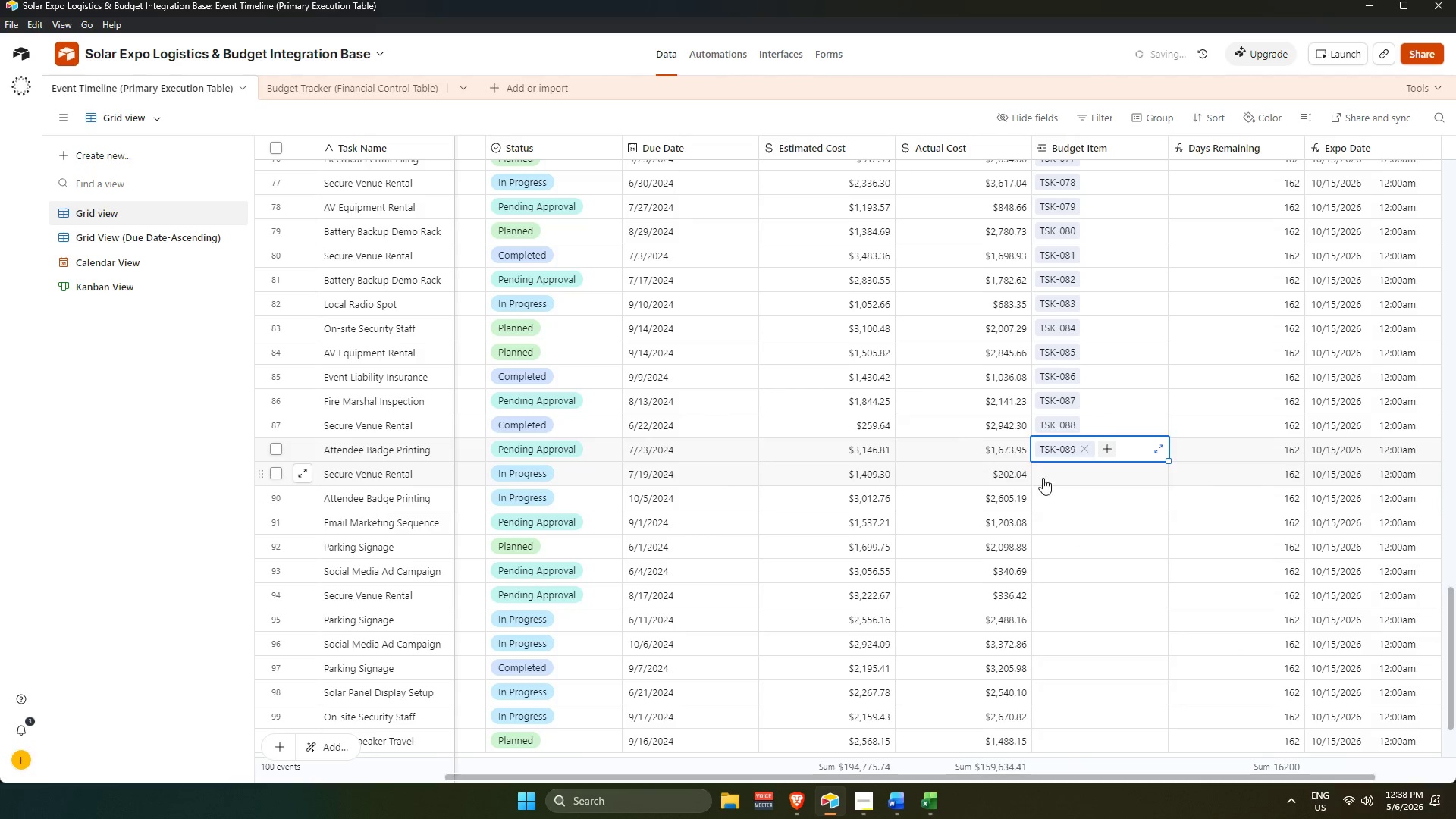 
double_click([1048, 472])
 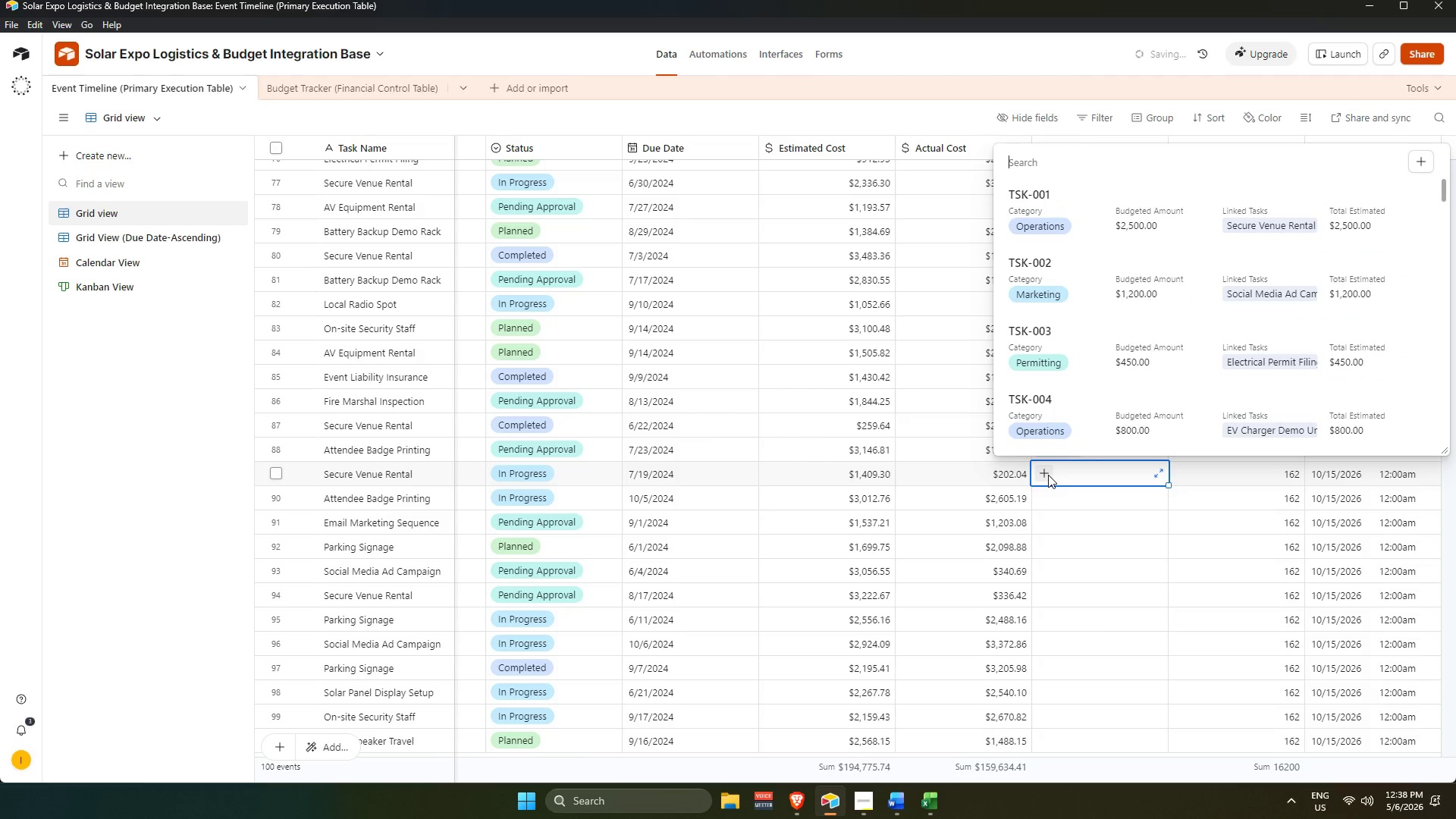 
key(Numpad9)
 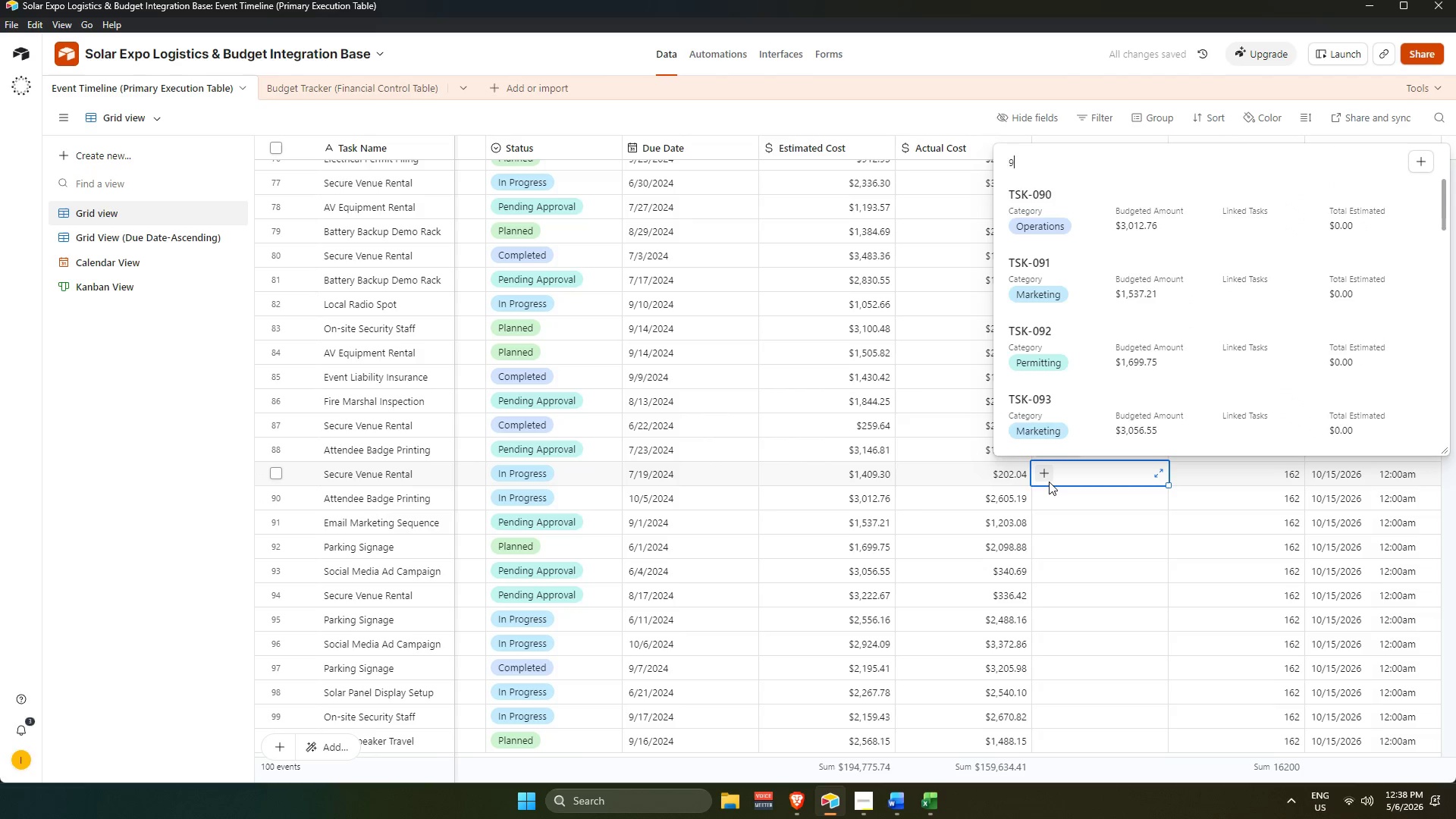 
key(Numpad0)
 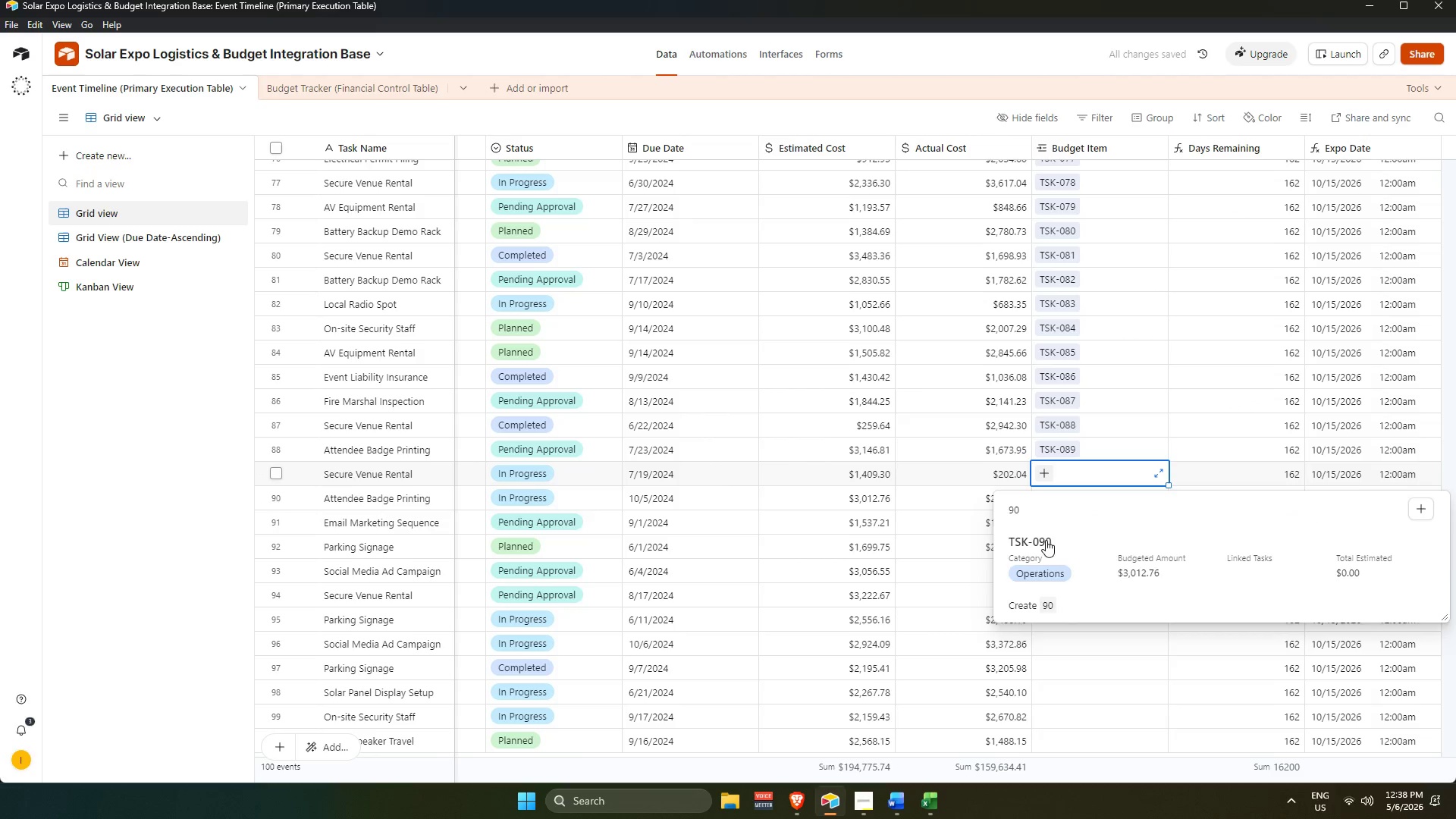 
scroll: coordinate [1048, 483], scroll_direction: down, amount: 2.0
 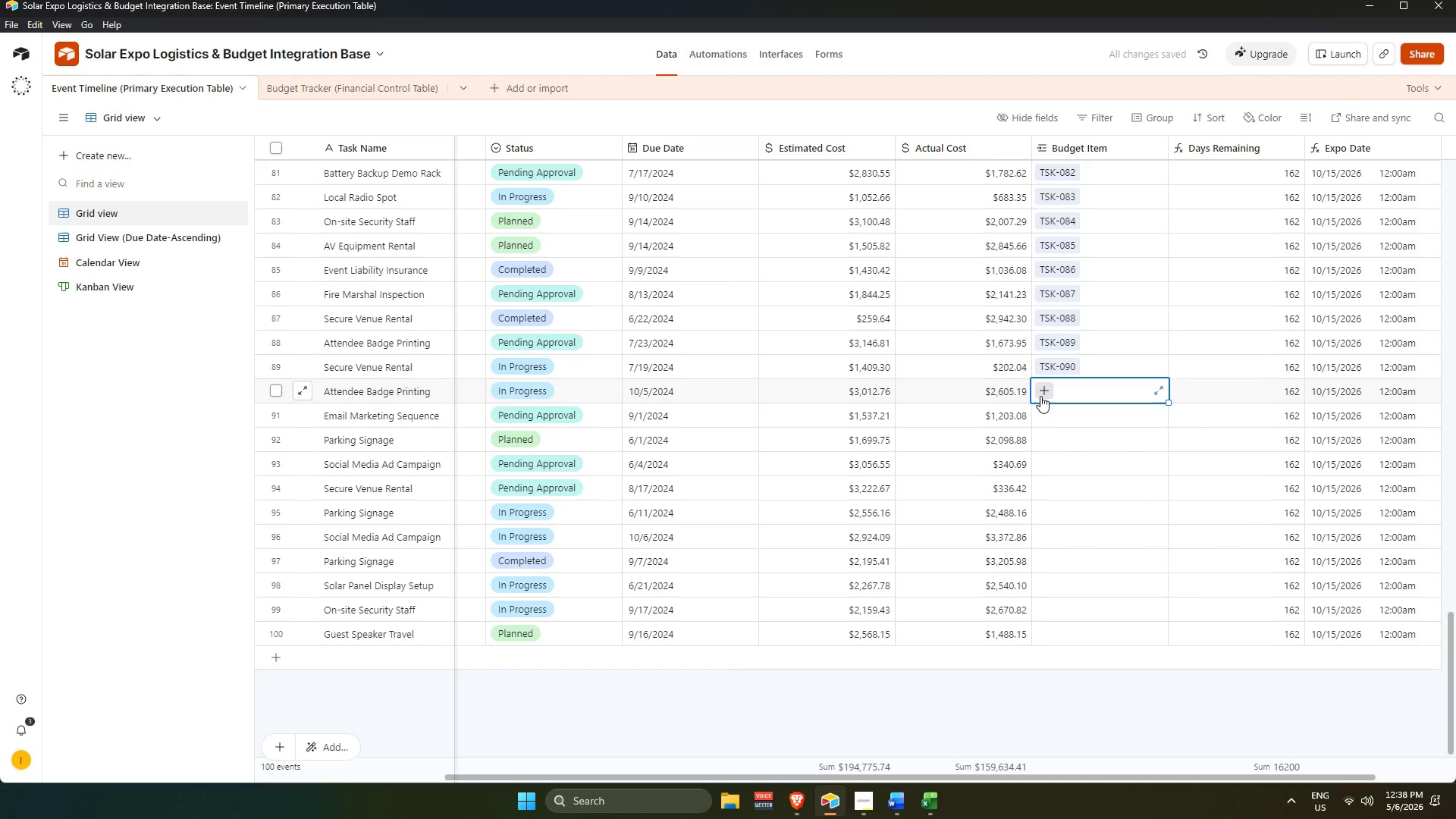 
double_click([1042, 393])
 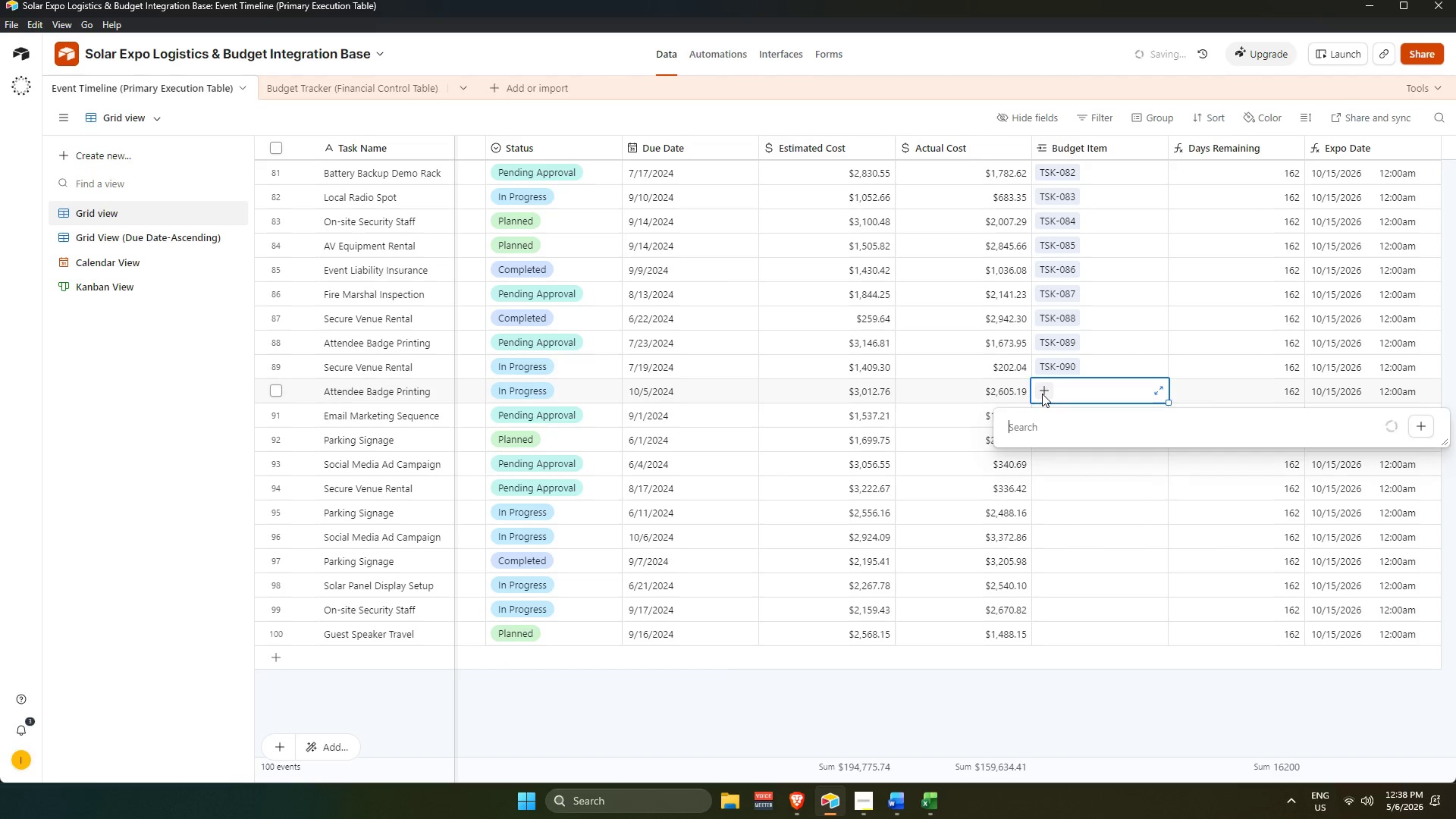 
key(Numpad7)
 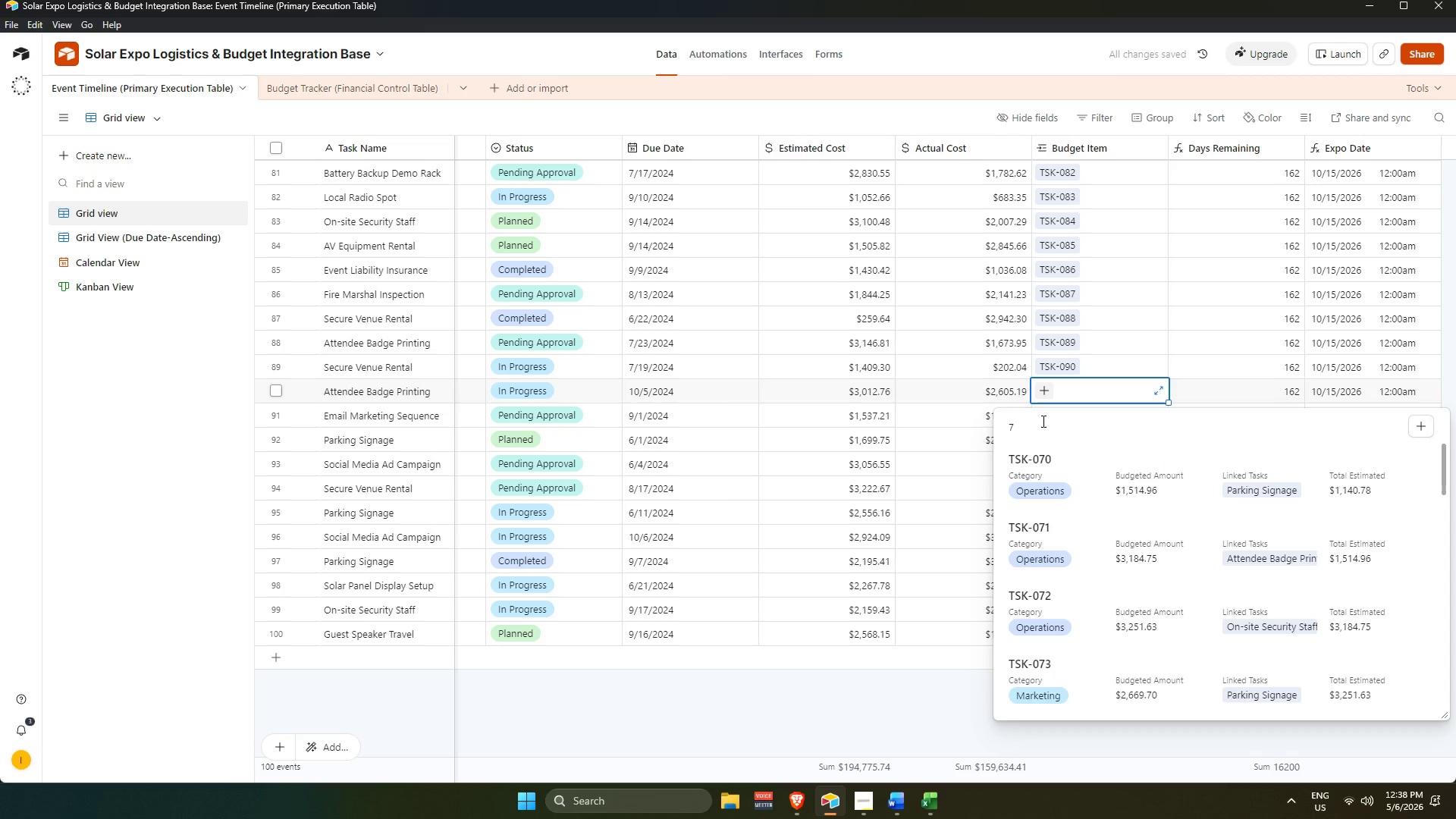 
key(Backspace)
 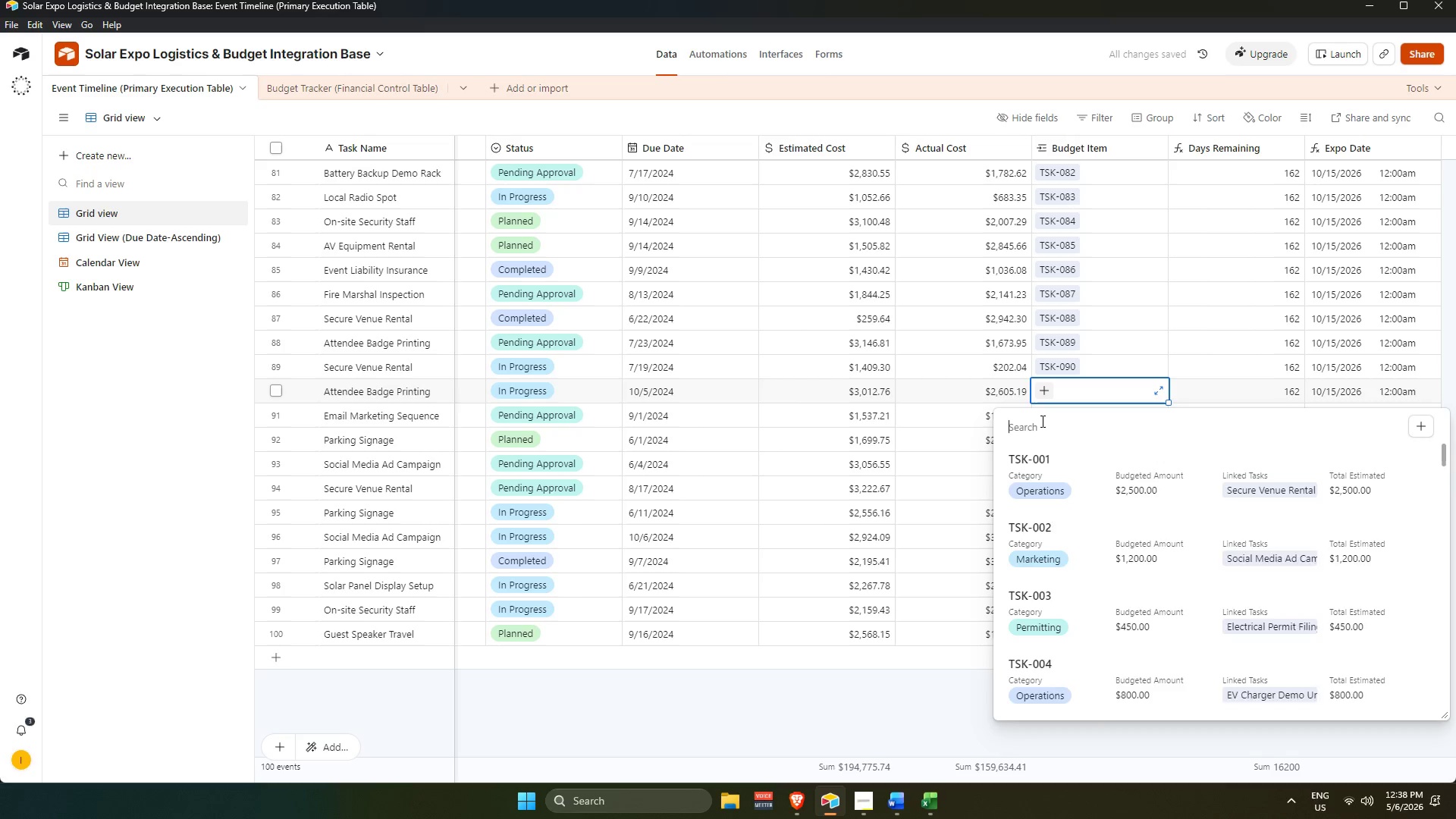 
key(Numpad9)
 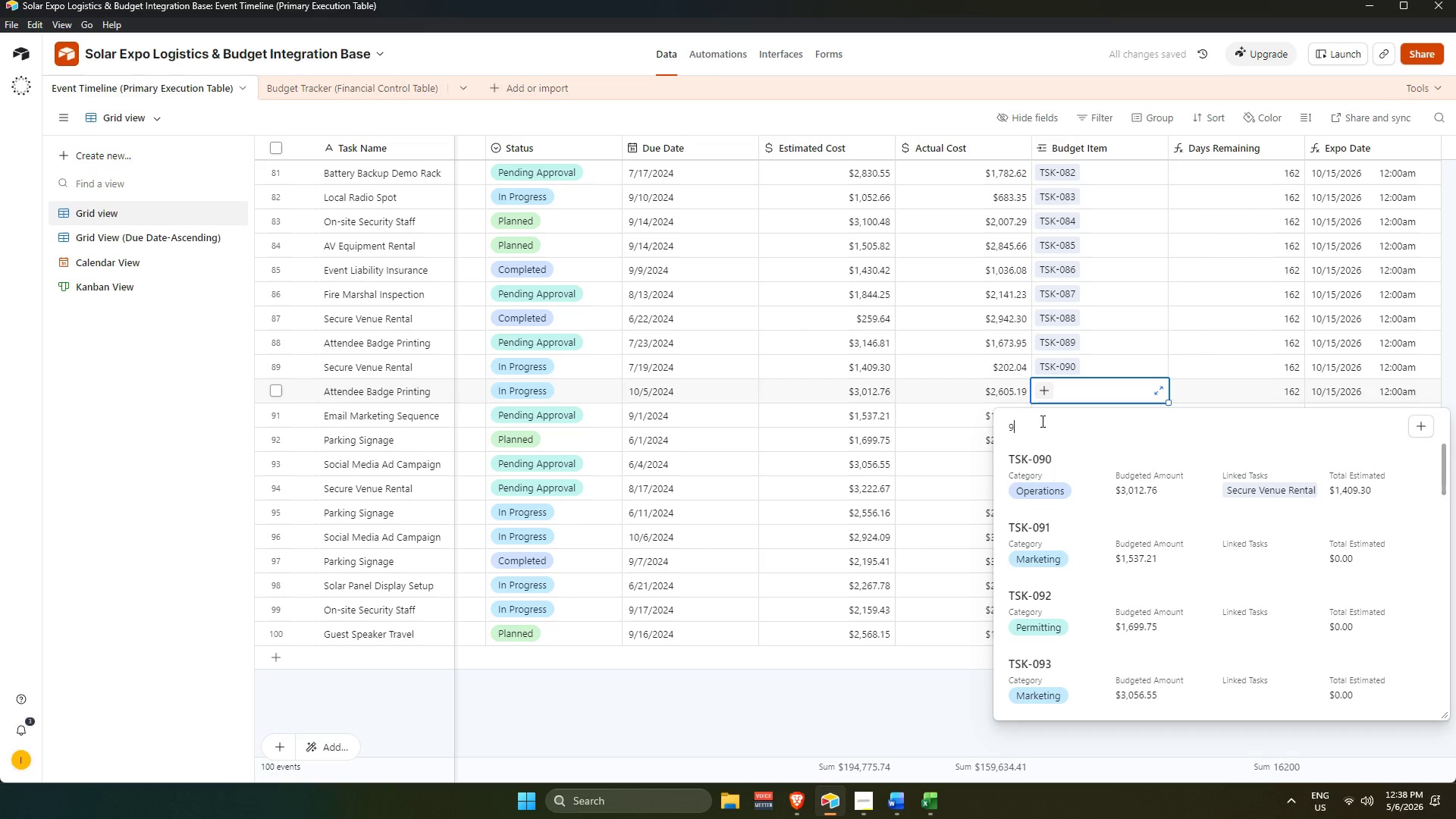 
key(Numpad1)
 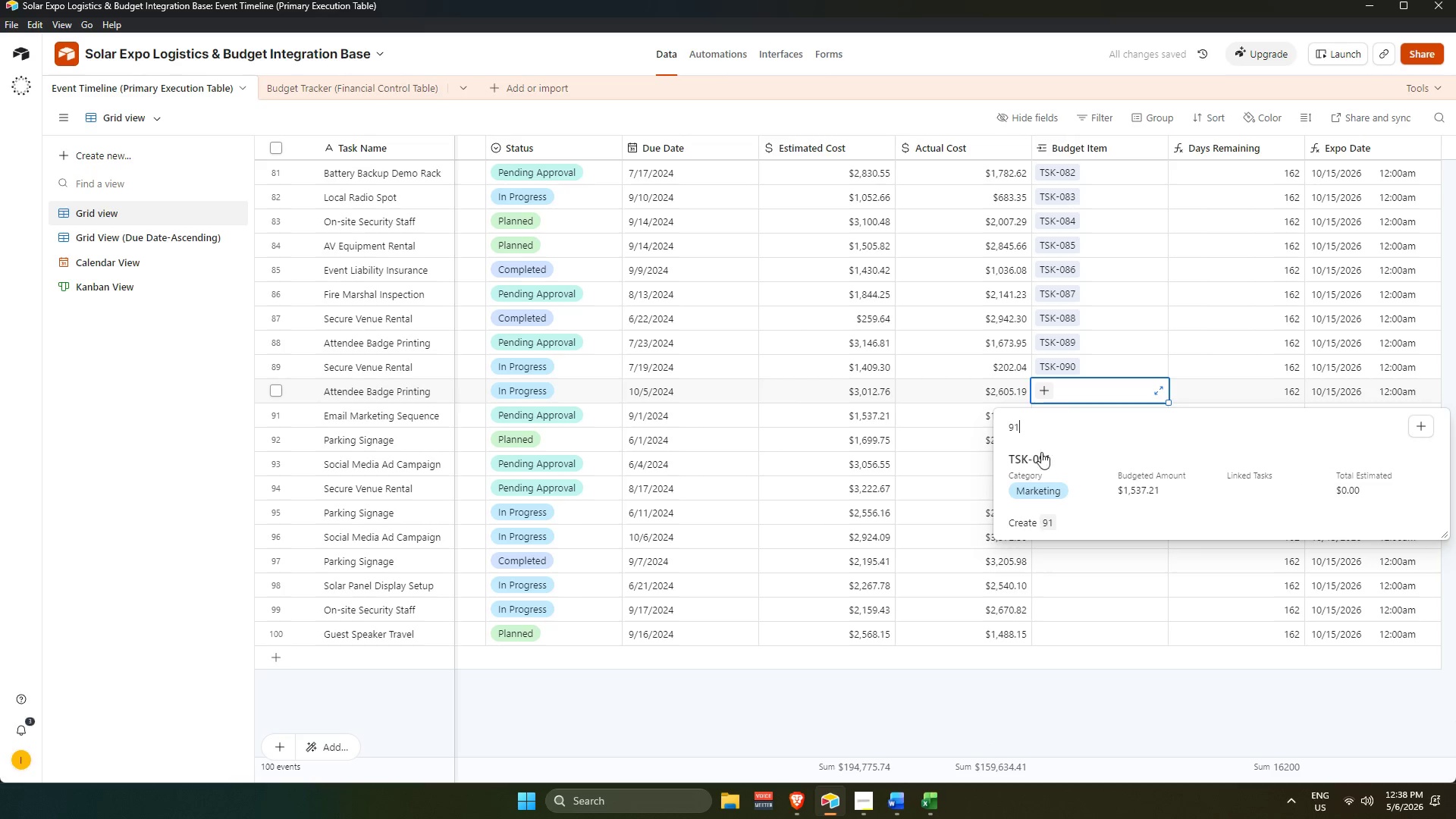 
left_click([1044, 466])
 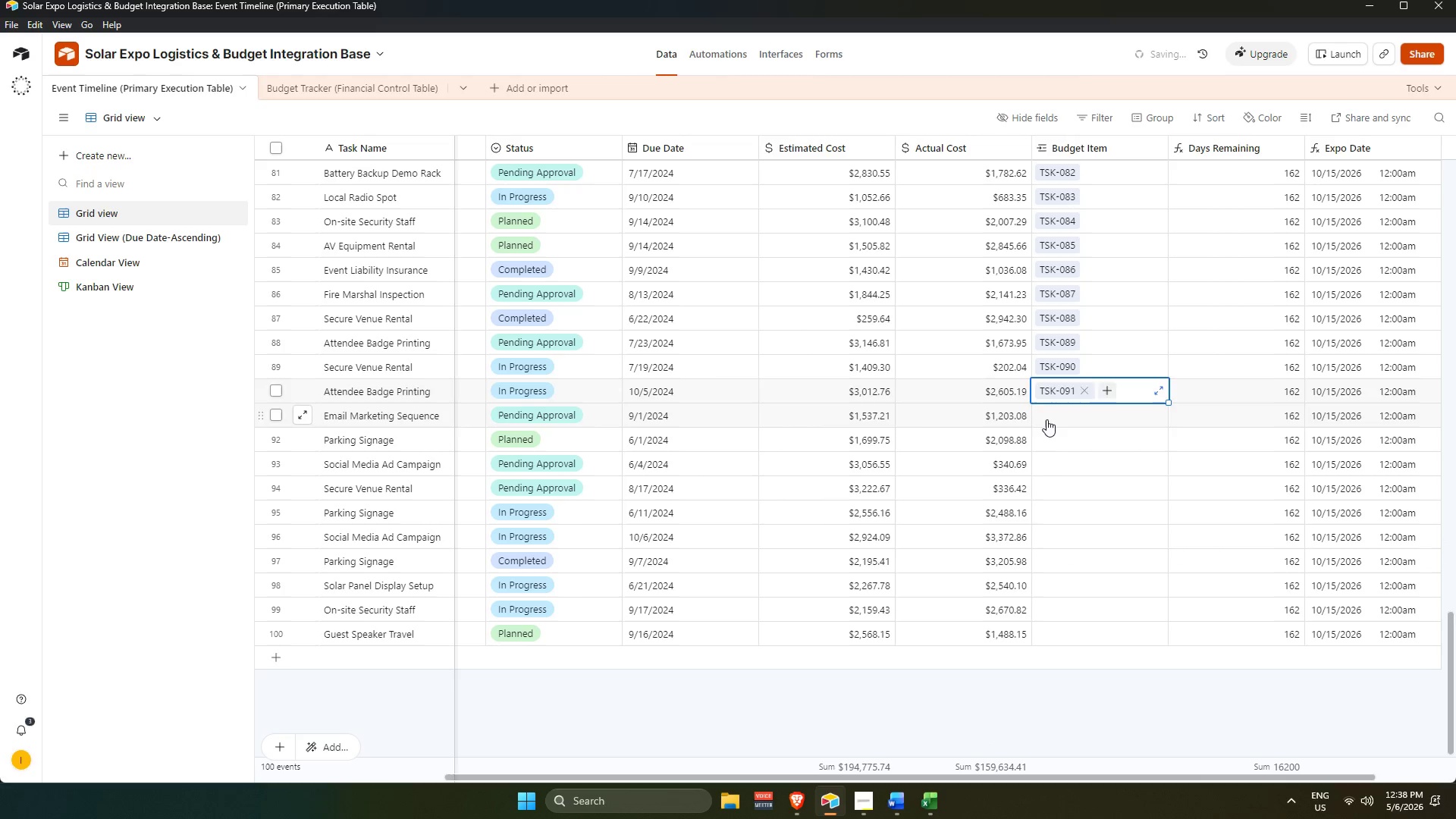 
double_click([1044, 419])
 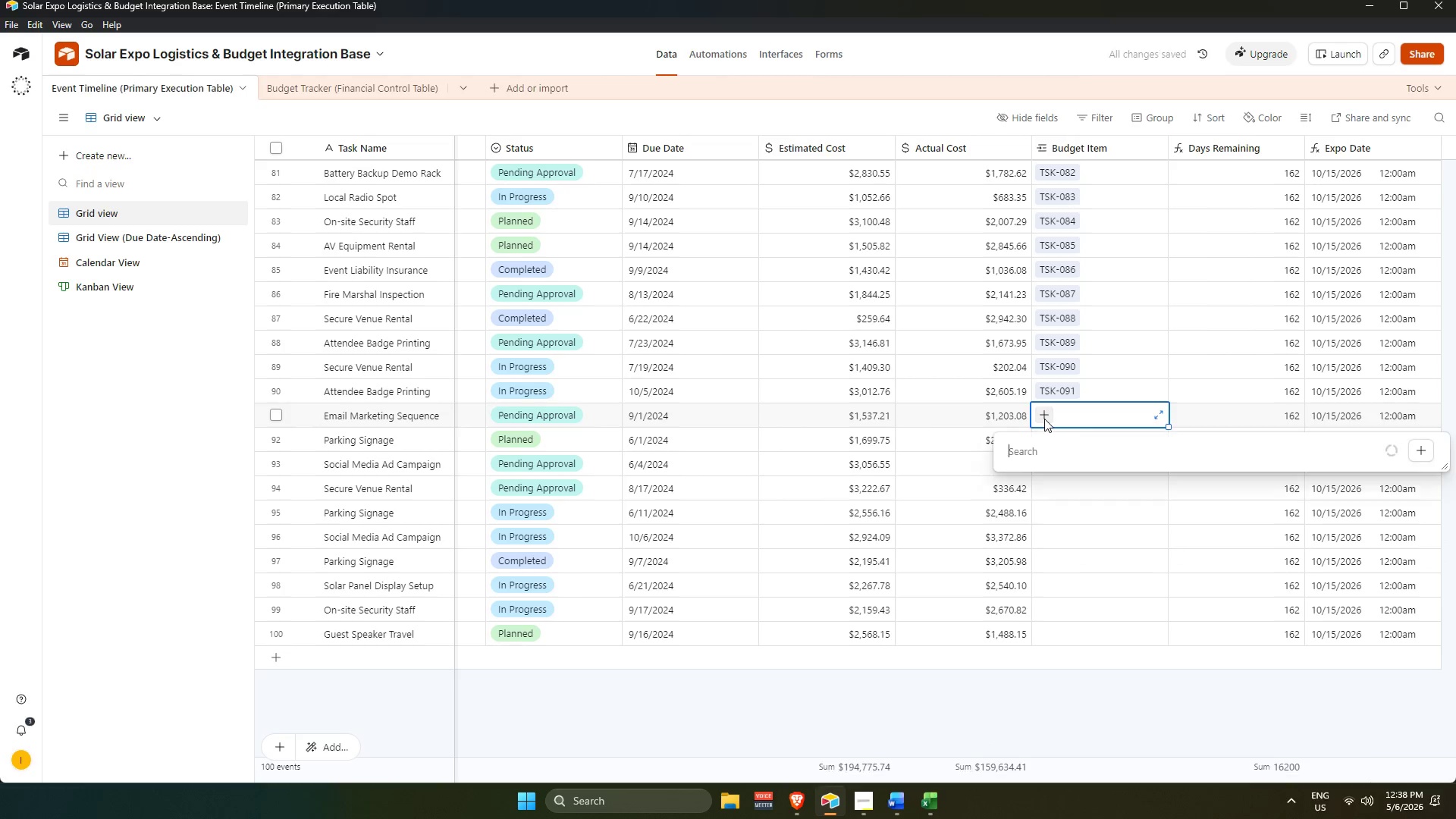 
key(Numpad9)
 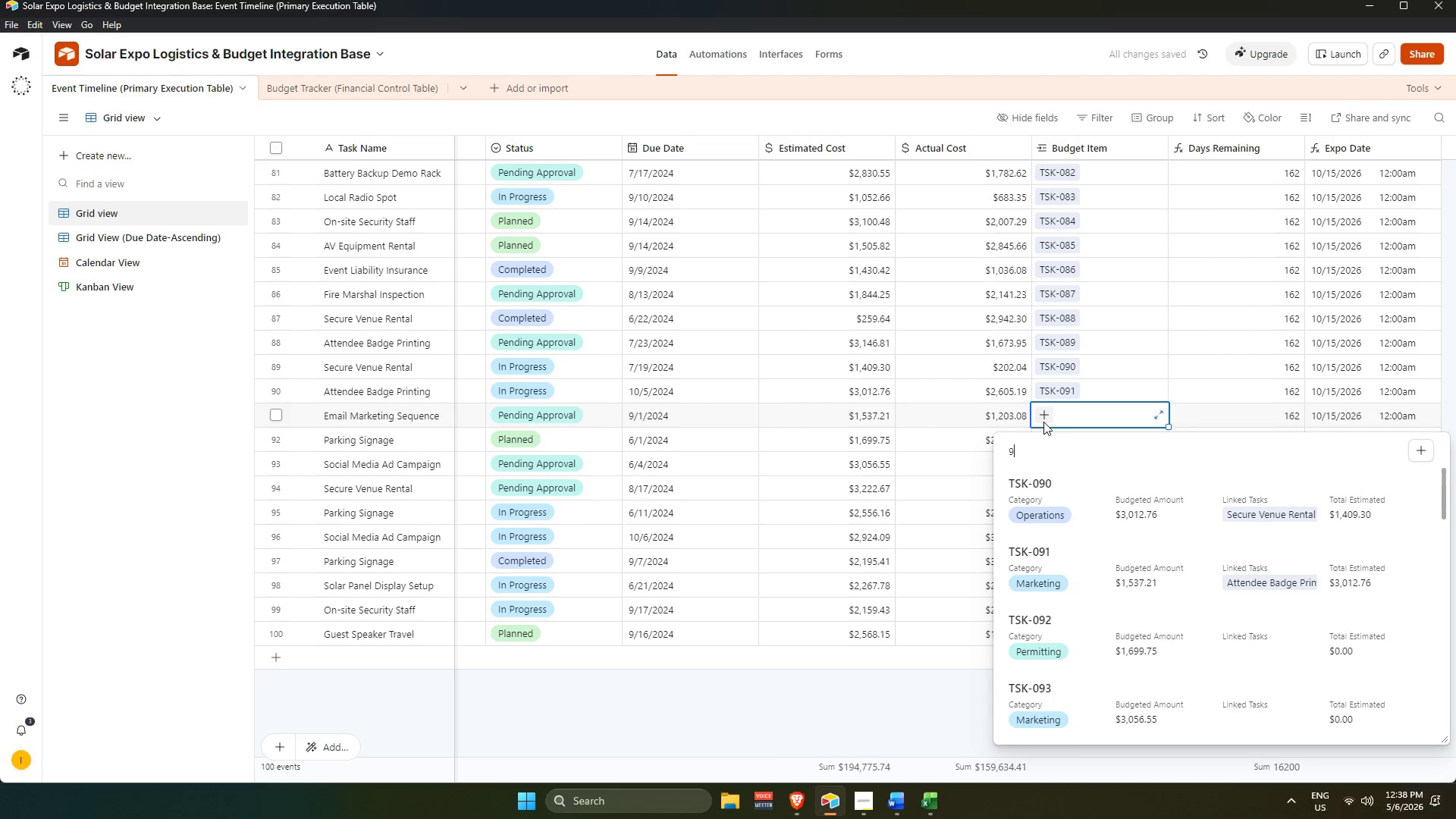 
key(Numpad2)
 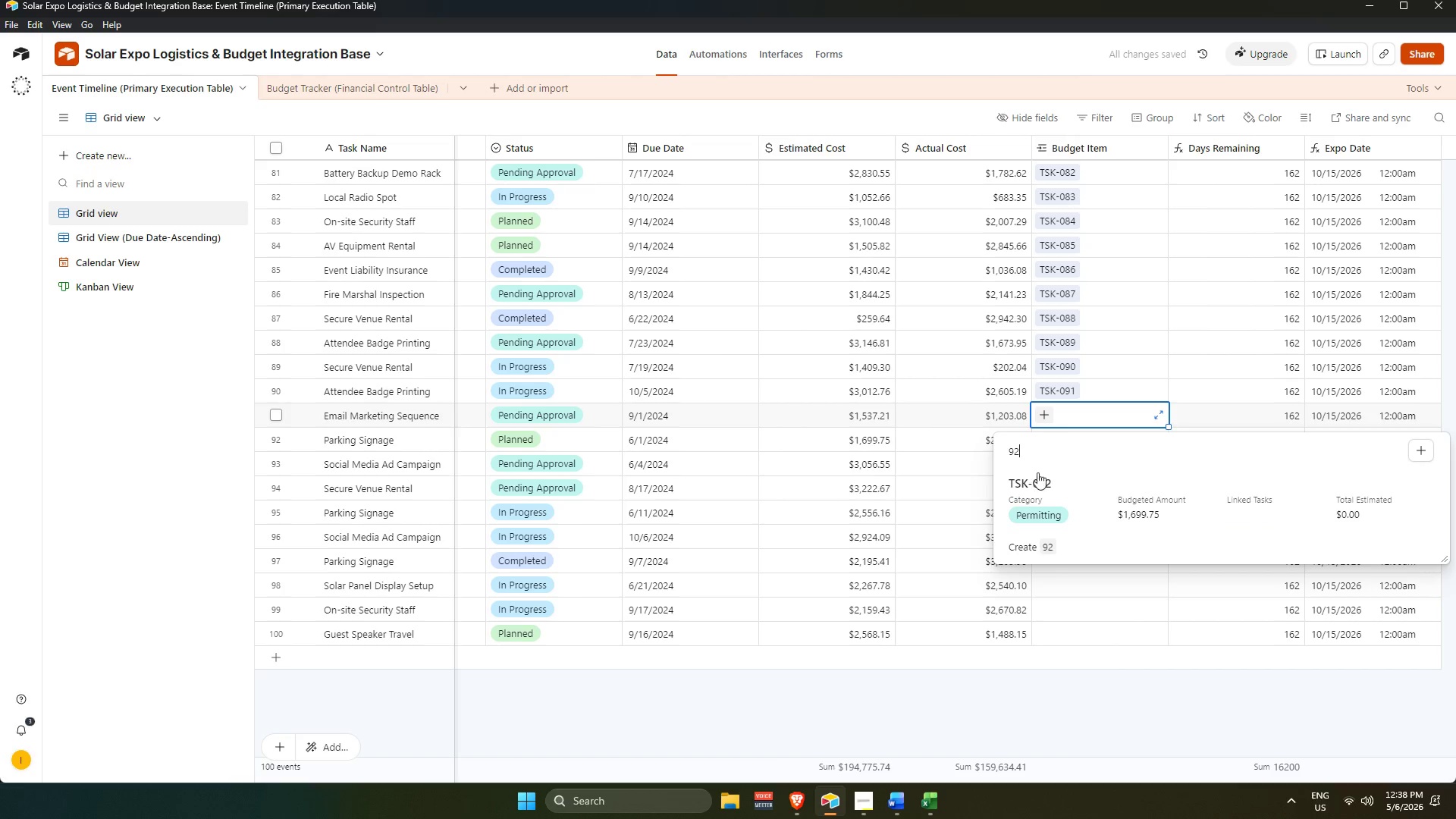 
left_click([1034, 486])
 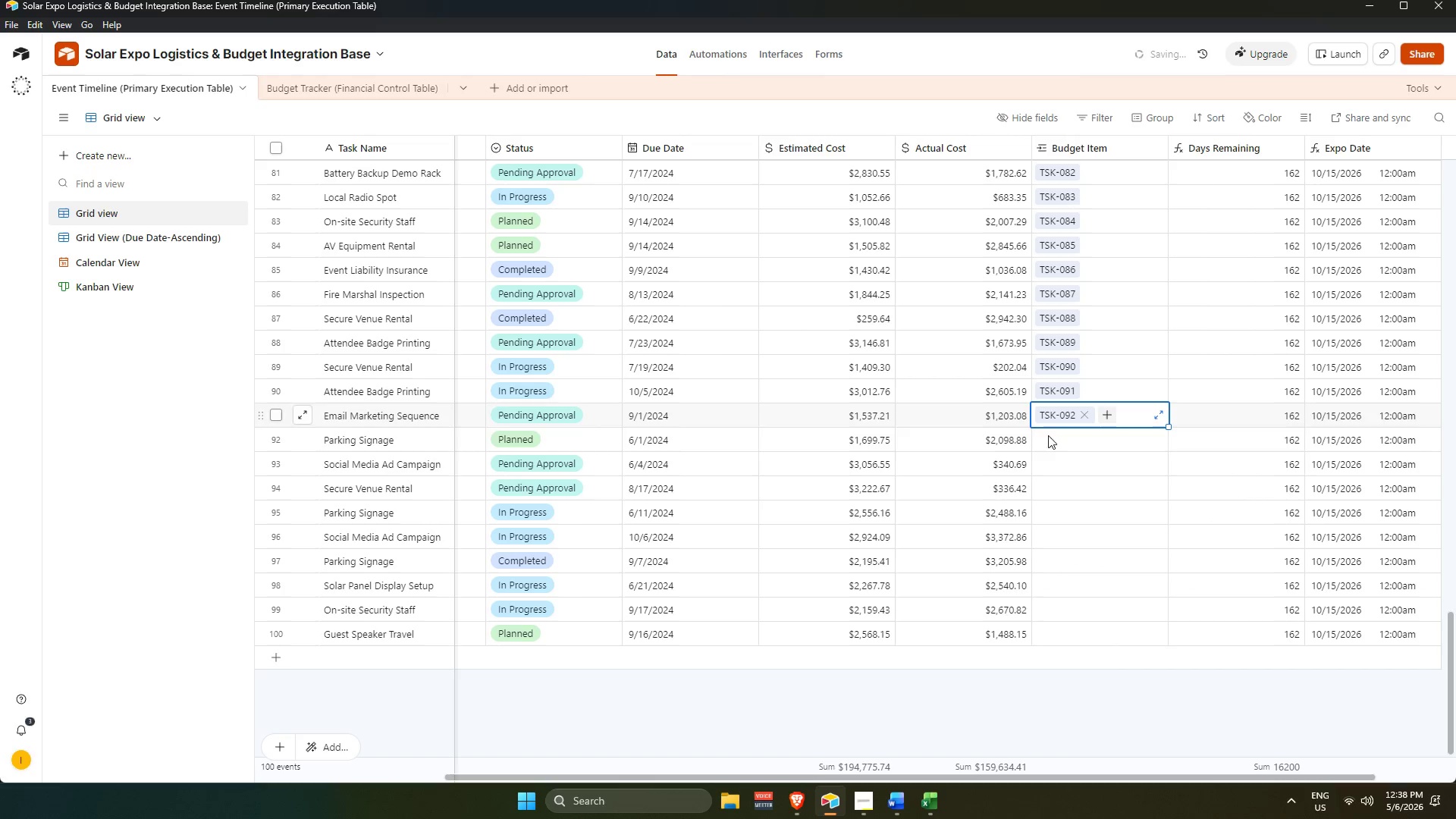 
left_click([1046, 447])
 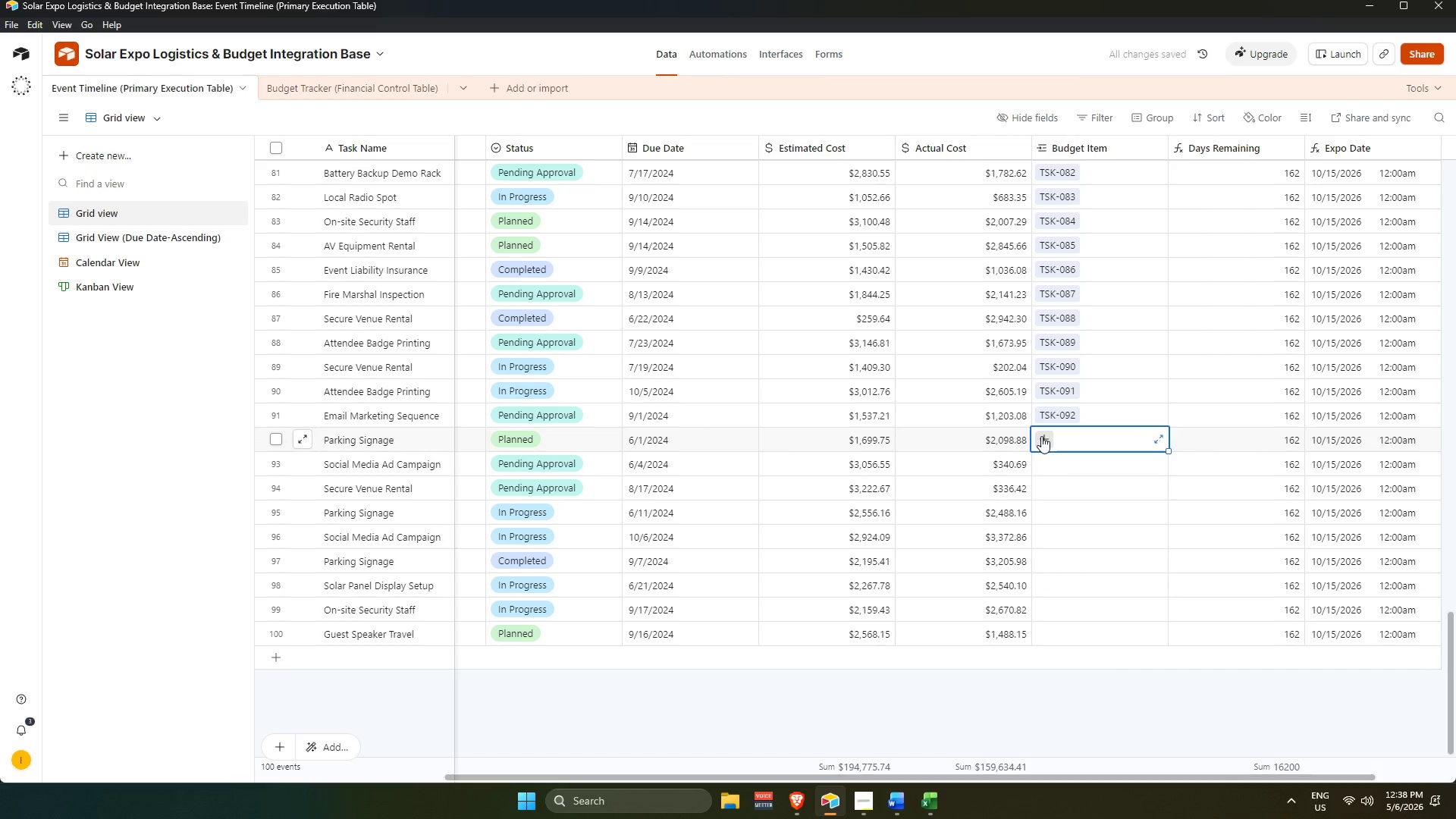 
key(Numpad9)
 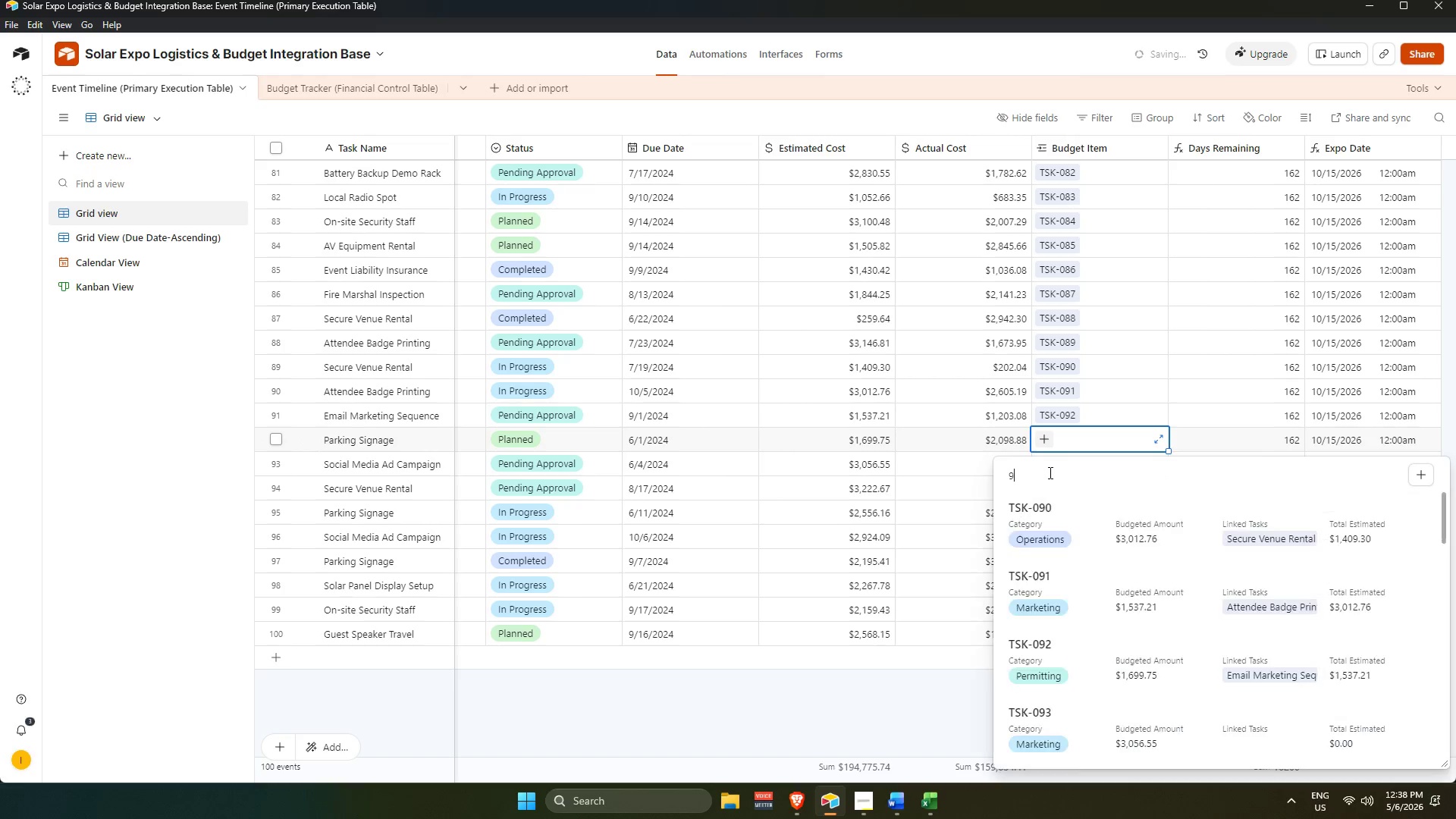 
key(Numpad3)
 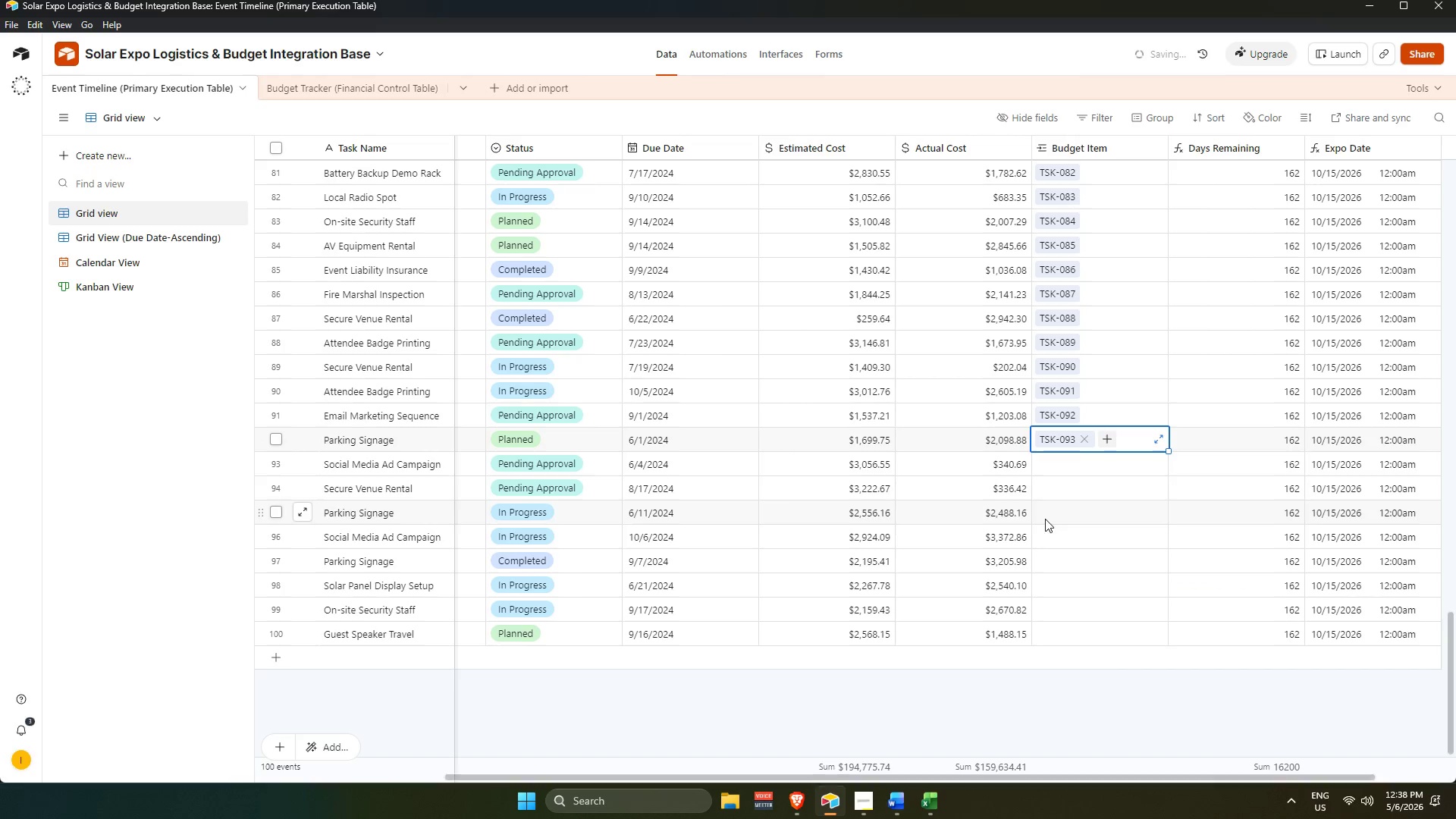 
left_click([1039, 466])
 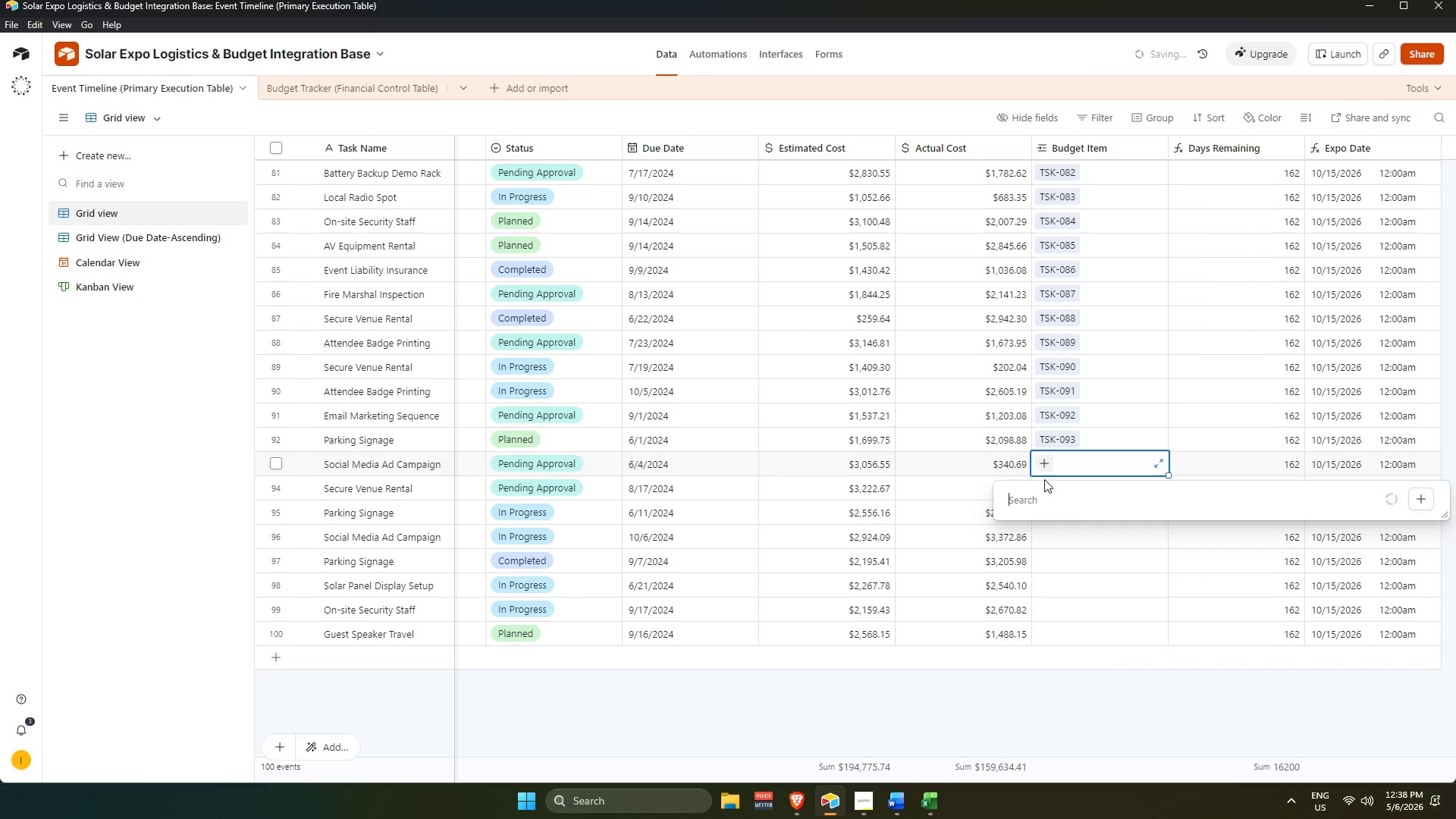 
key(Numpad9)
 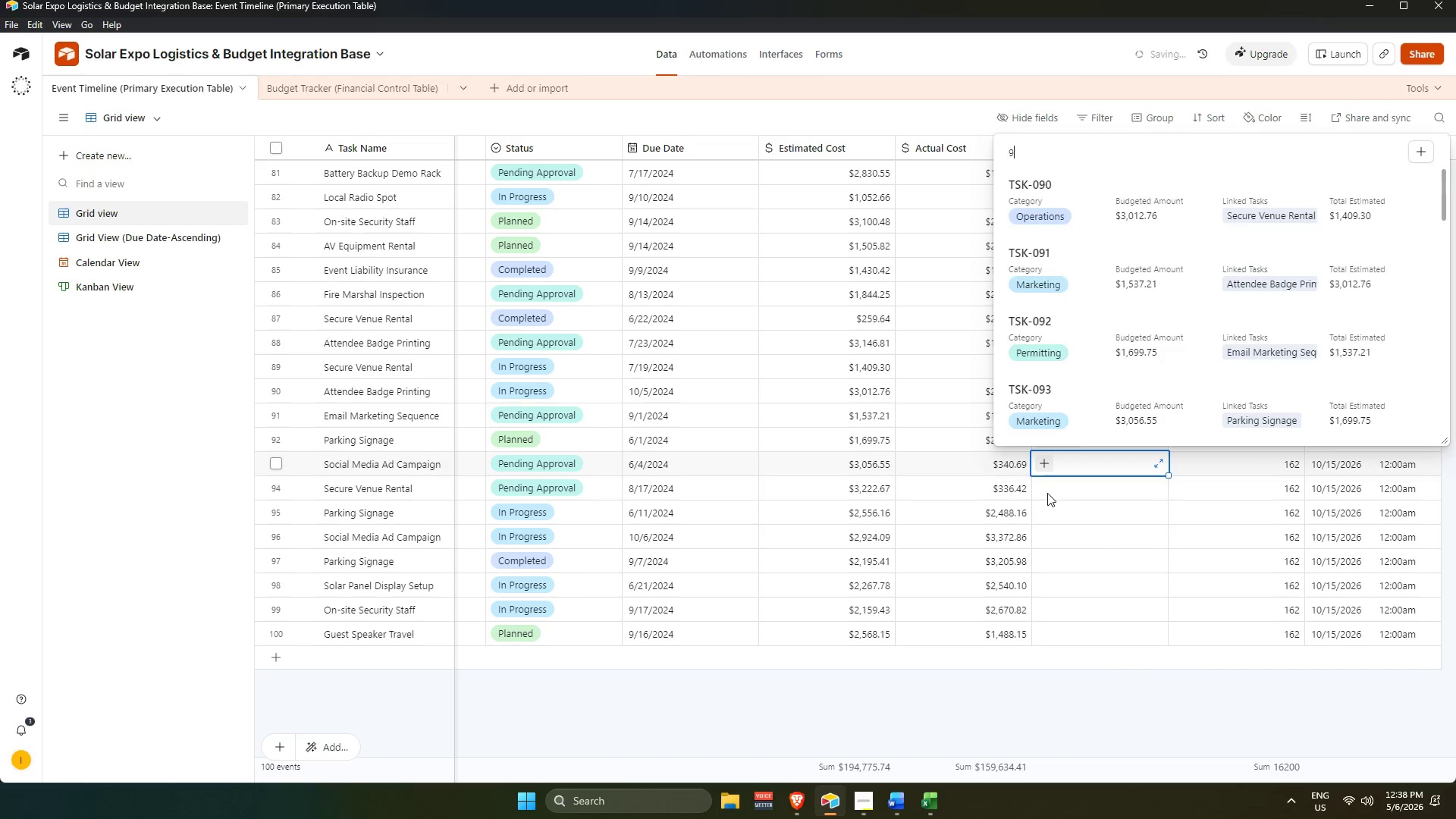 
key(Numpad4)
 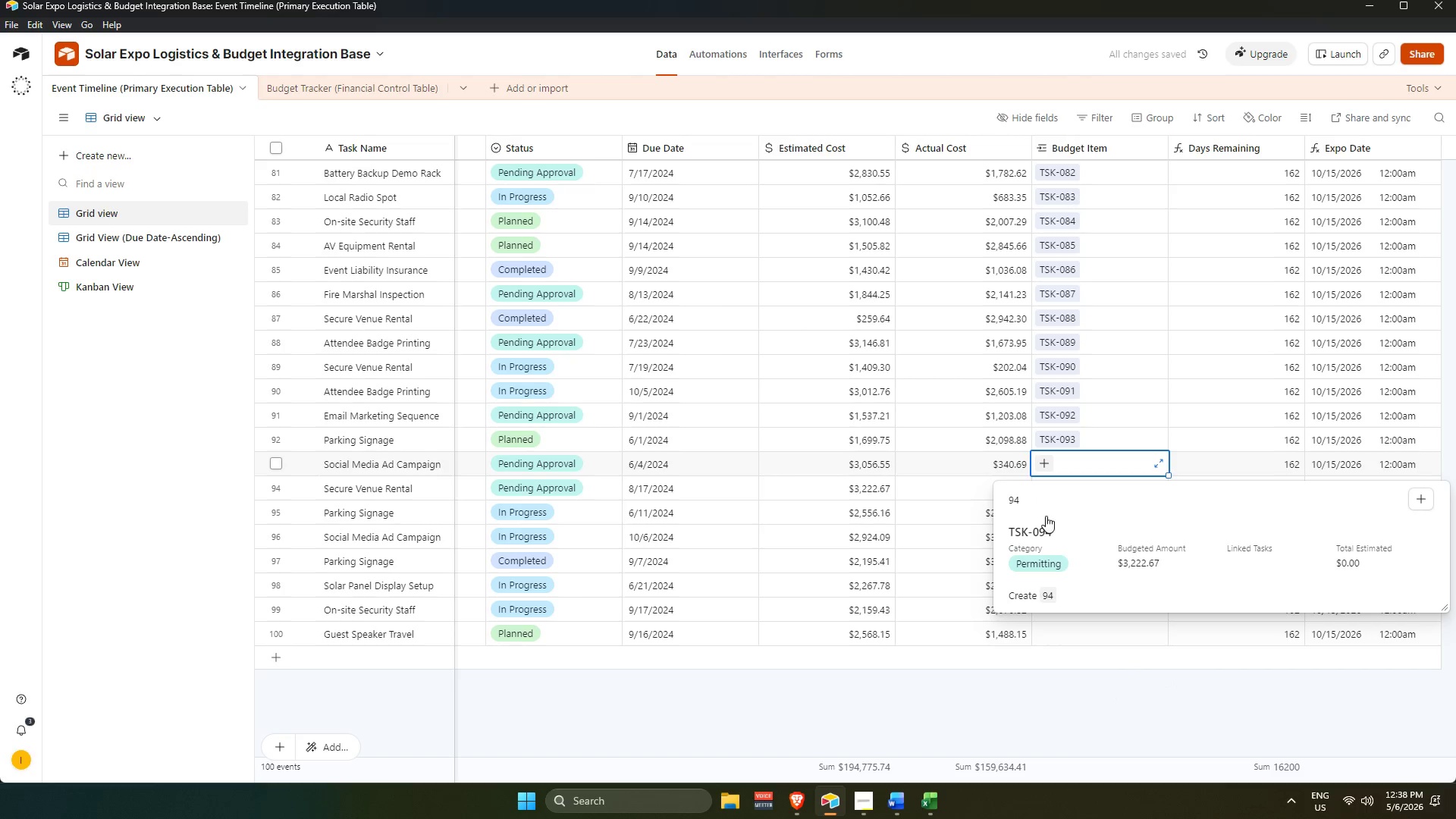 
left_click([1045, 535])
 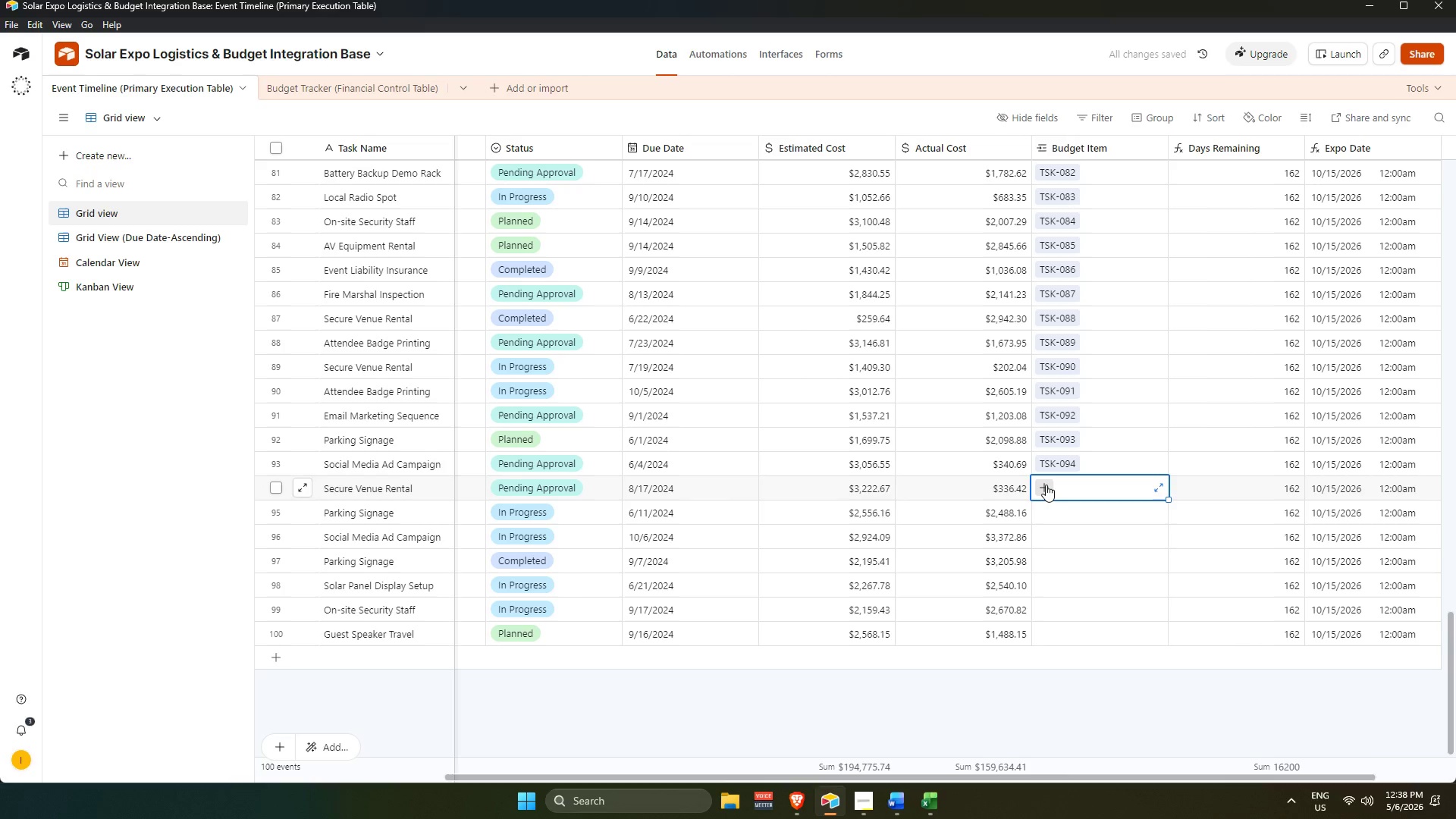 
key(Numpad9)
 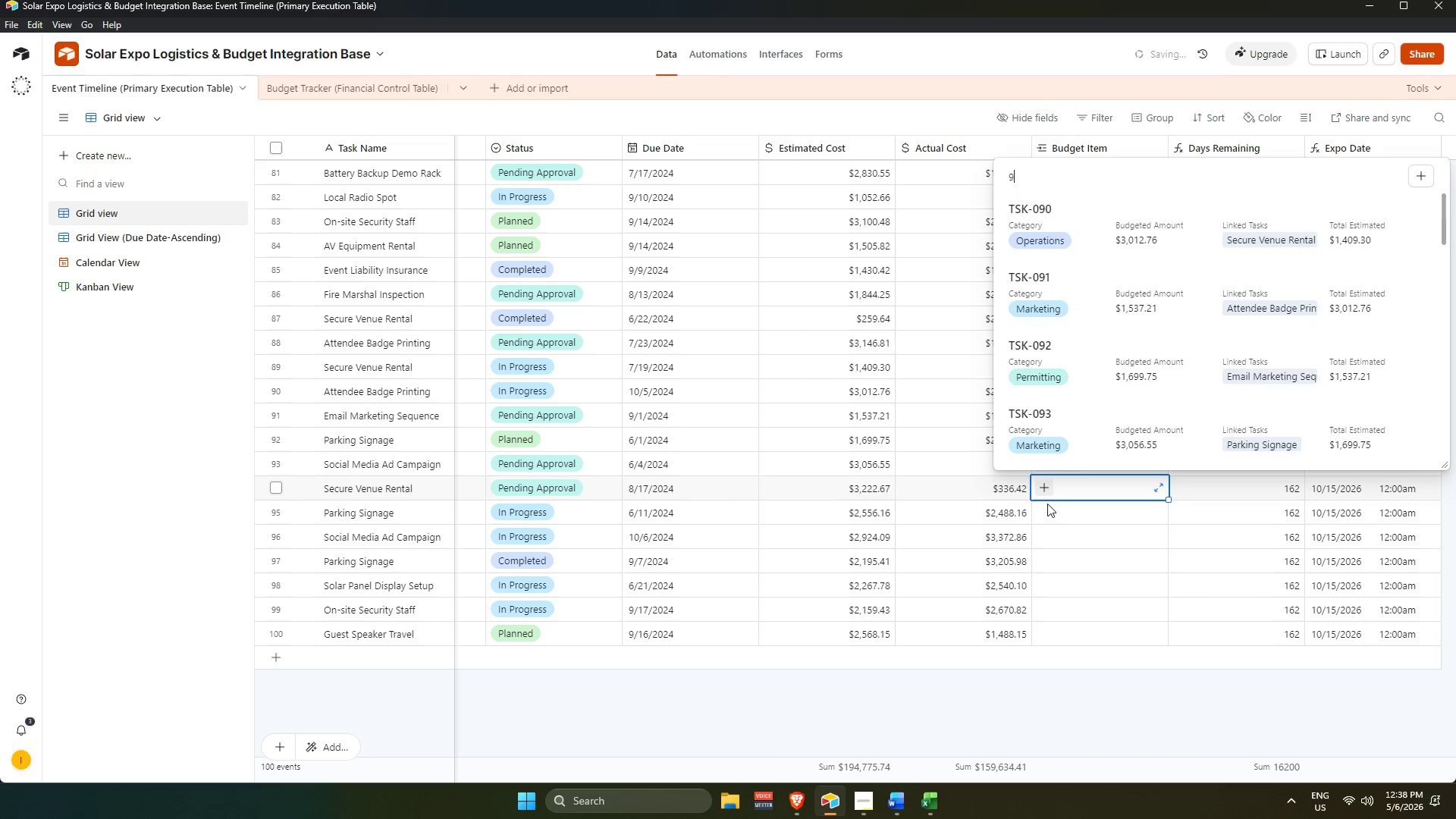 
key(Numpad5)
 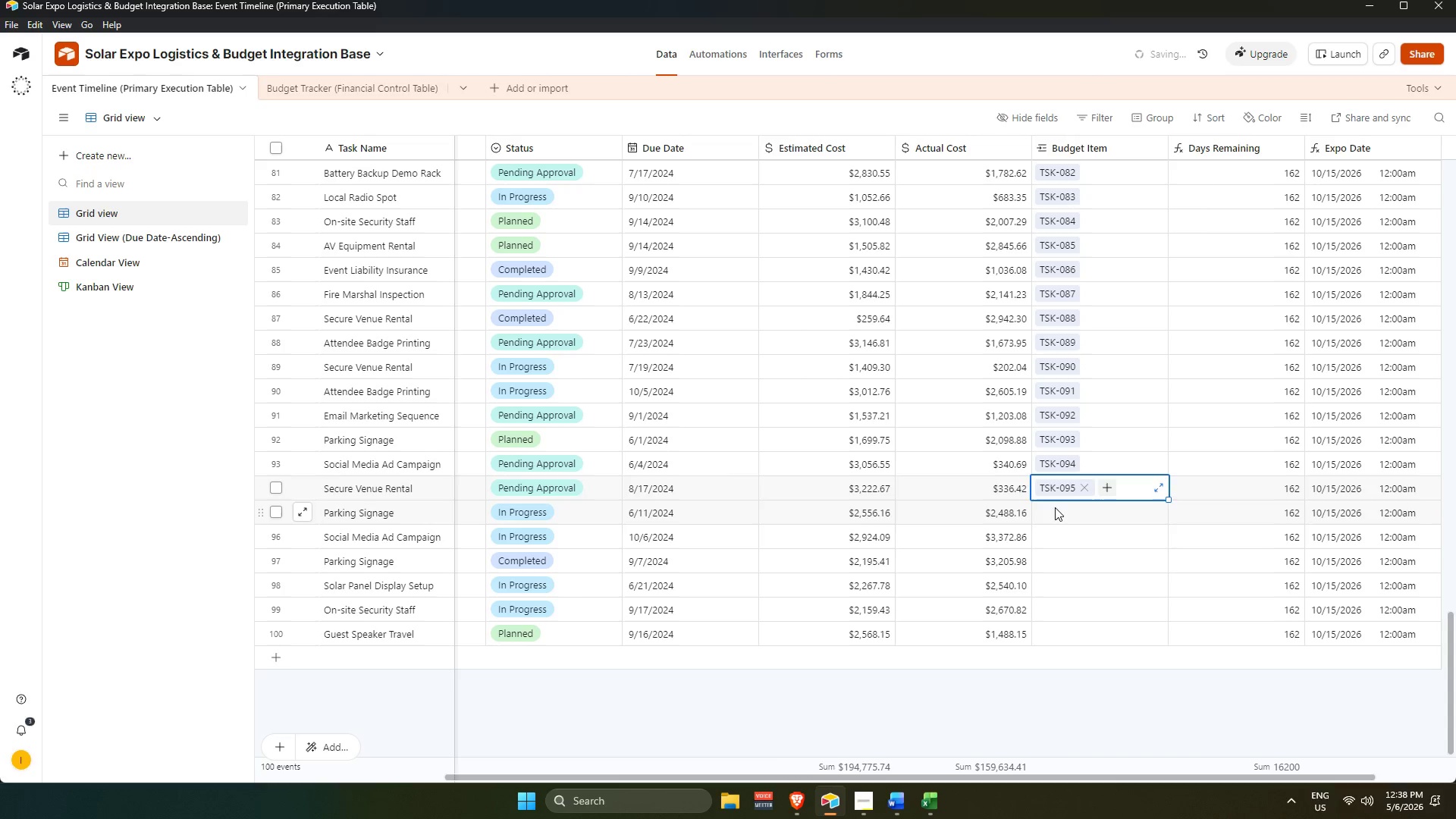 
double_click([1046, 512])
 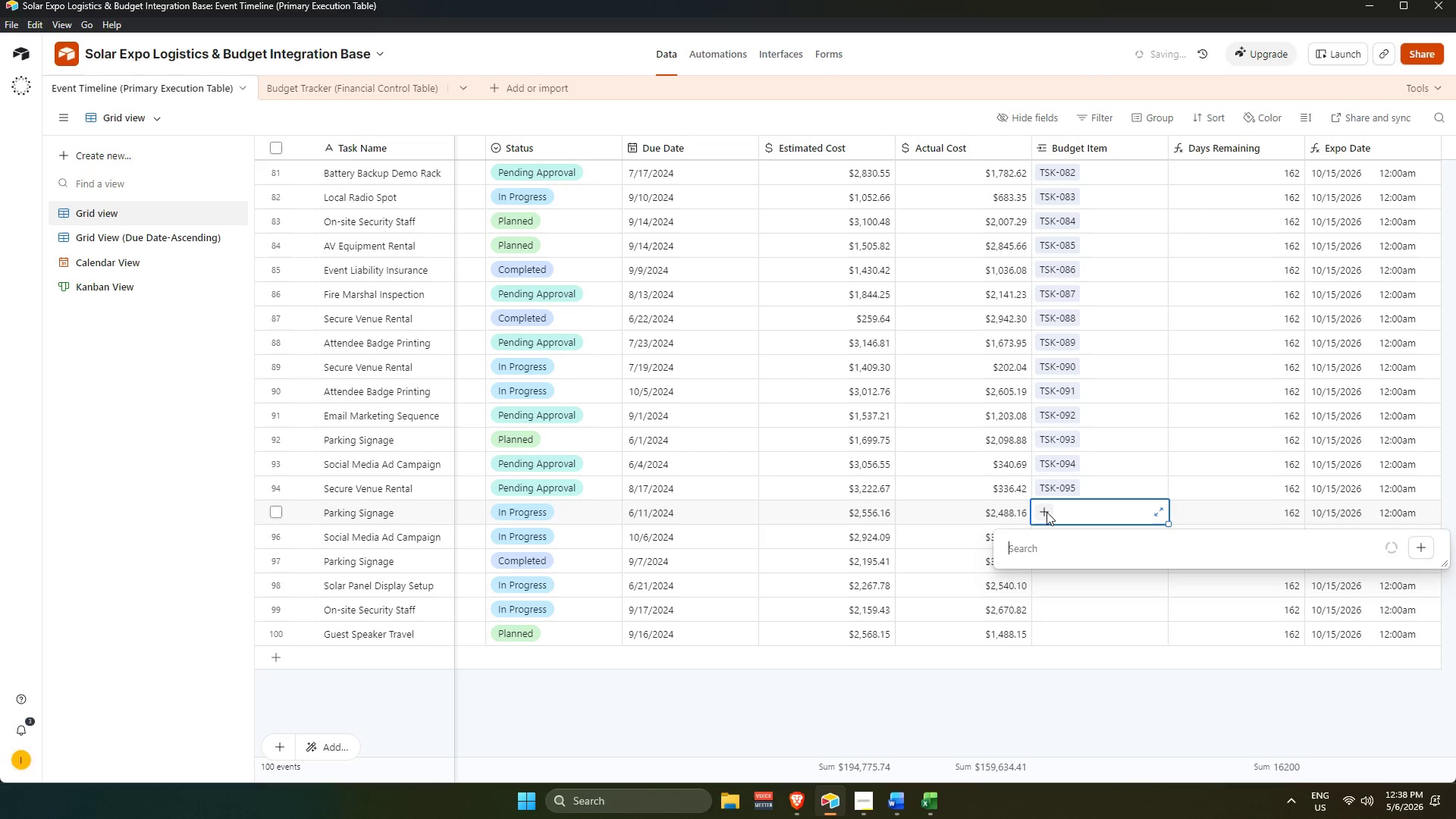 
key(Numpad9)
 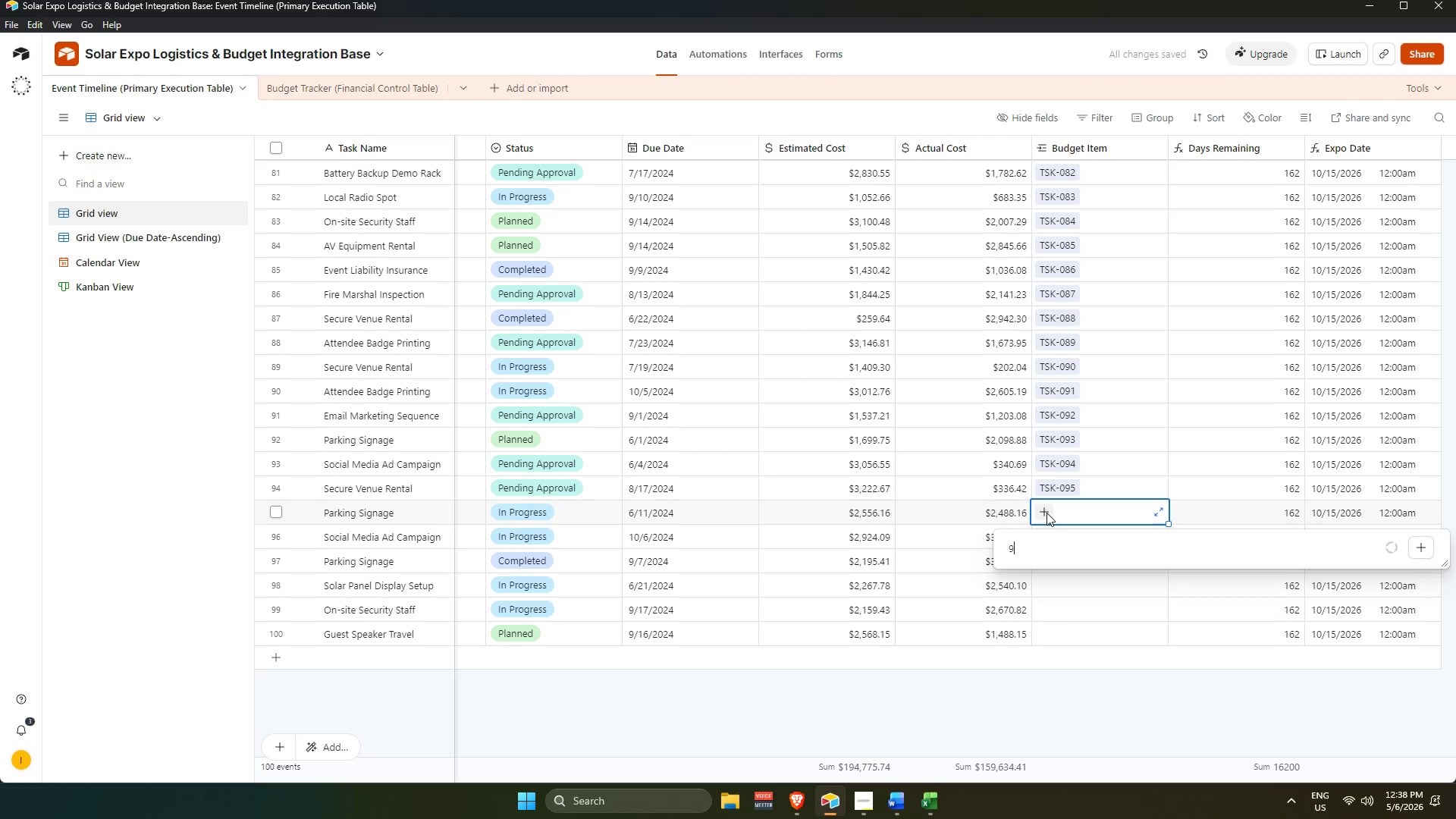 
key(Numpad6)
 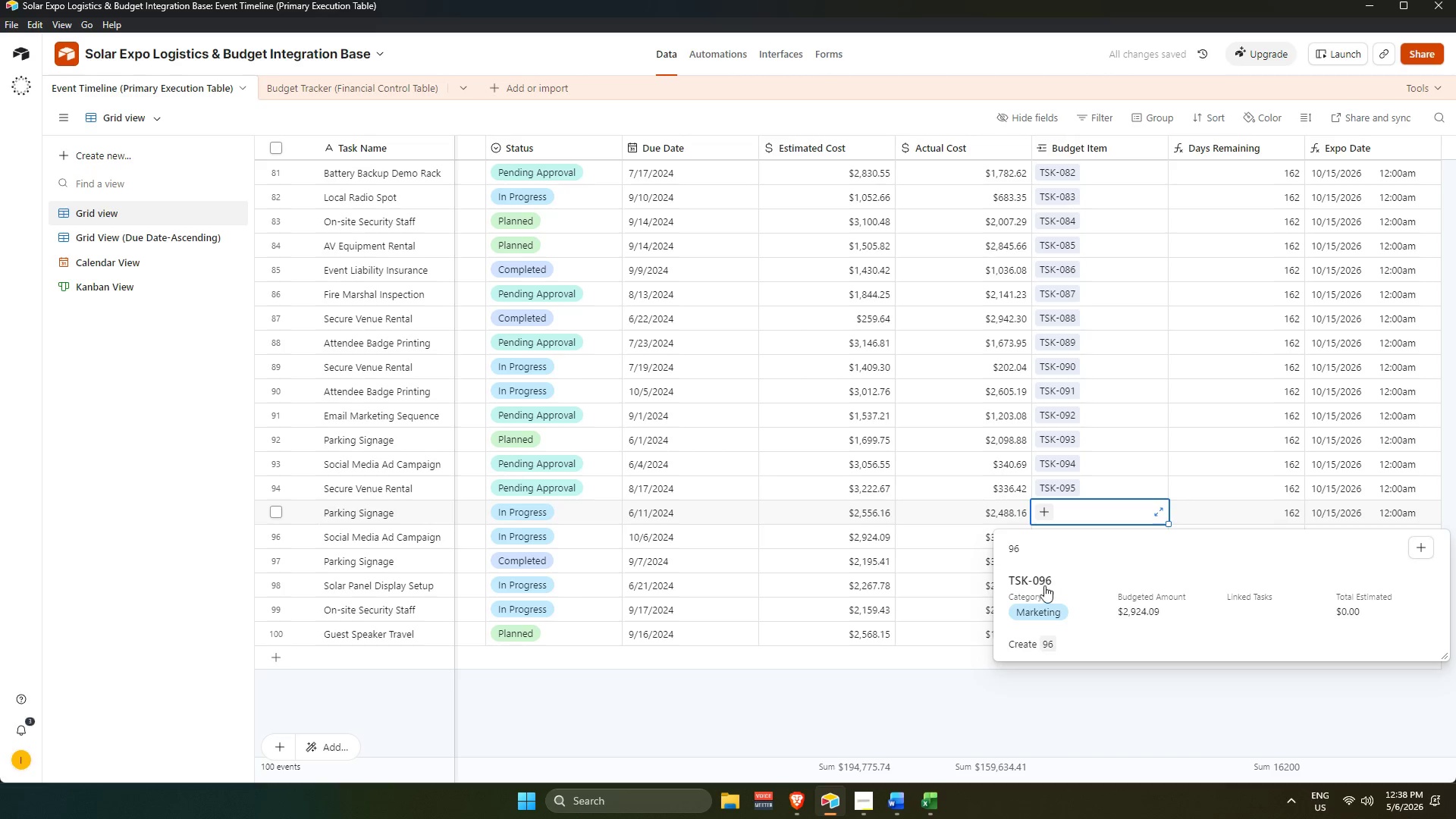 
mouse_move([1046, 533])
 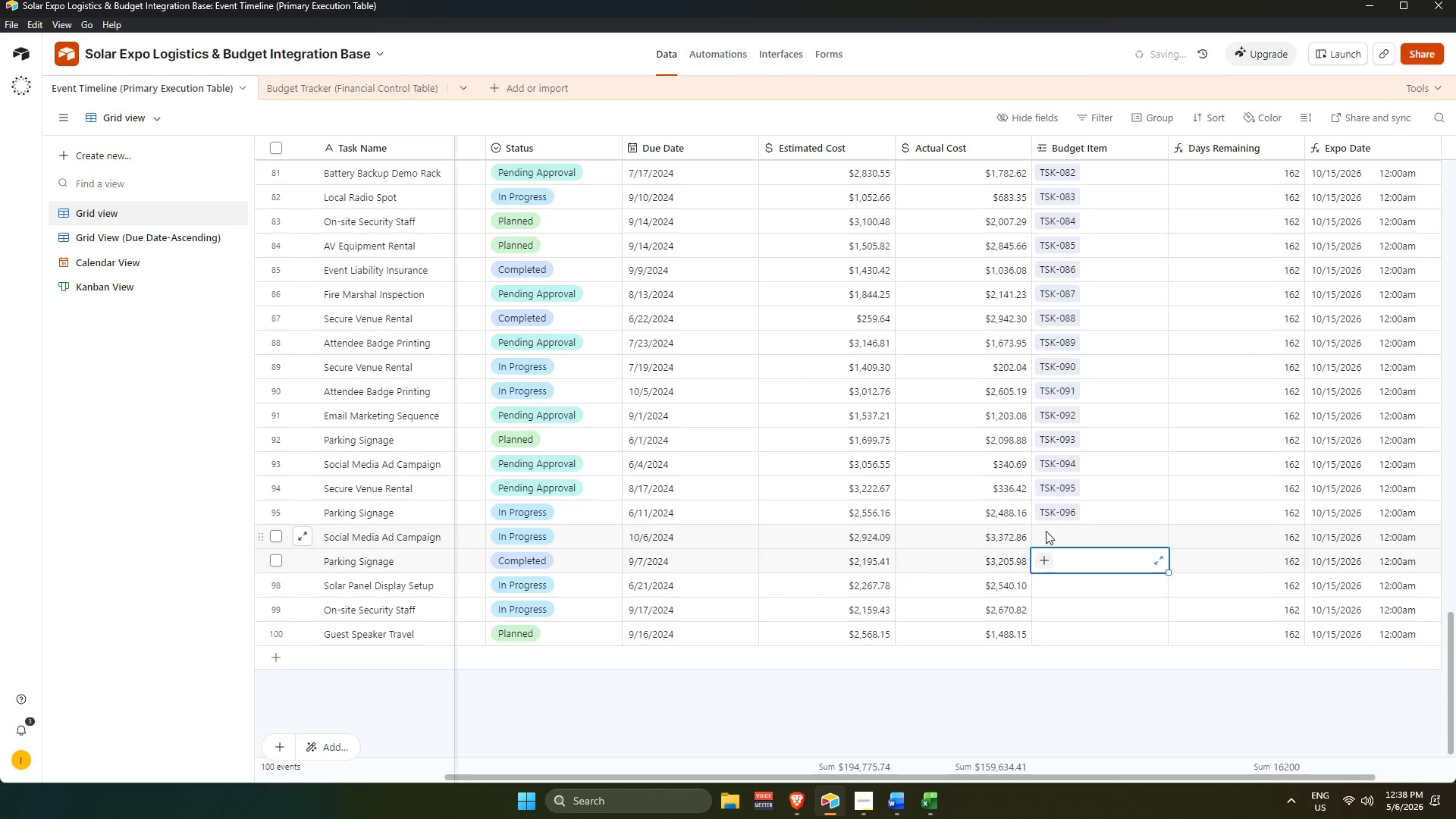 
double_click([1046, 531])
 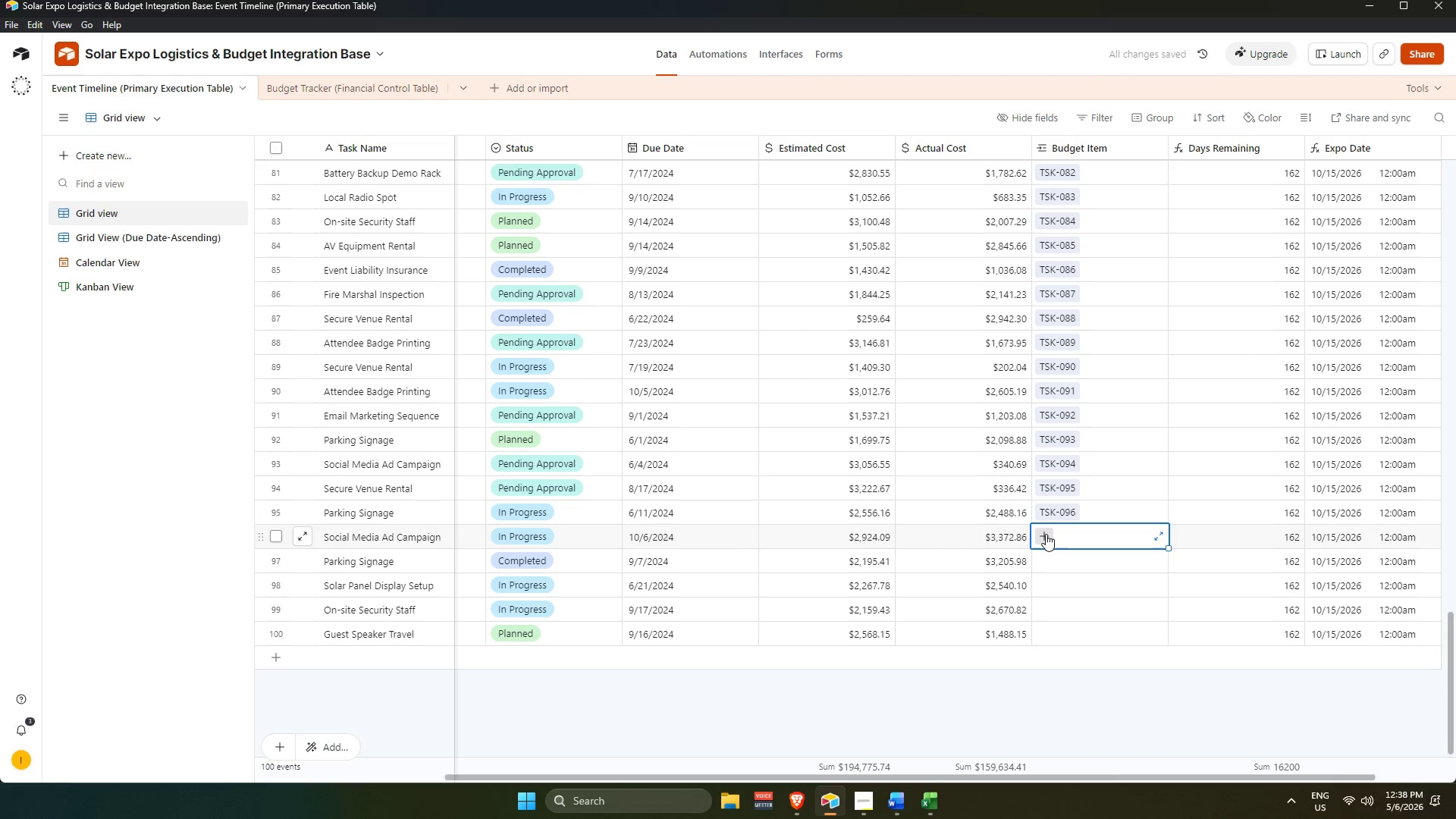 
triple_click([1046, 534])
 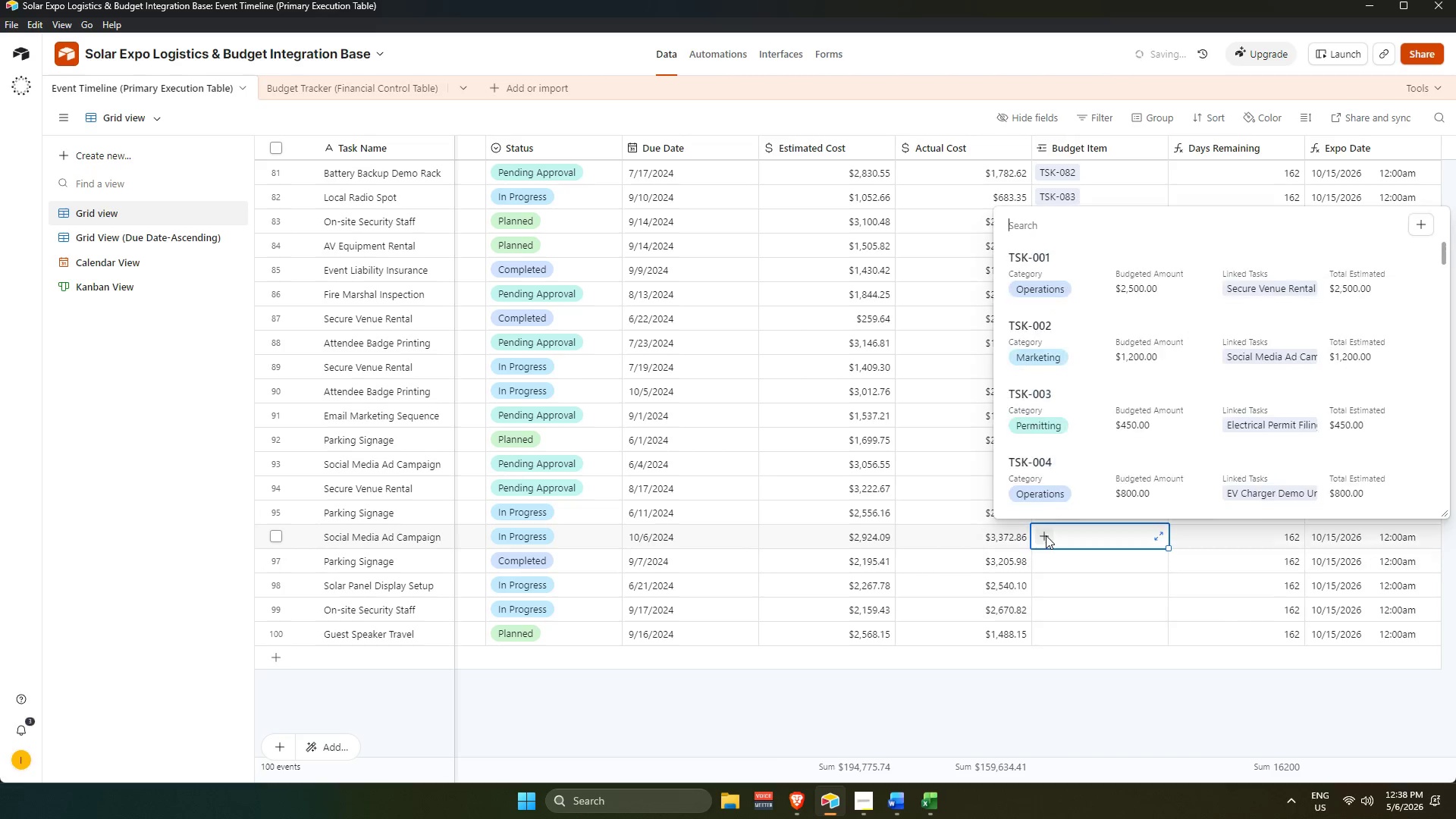 
key(Numpad9)
 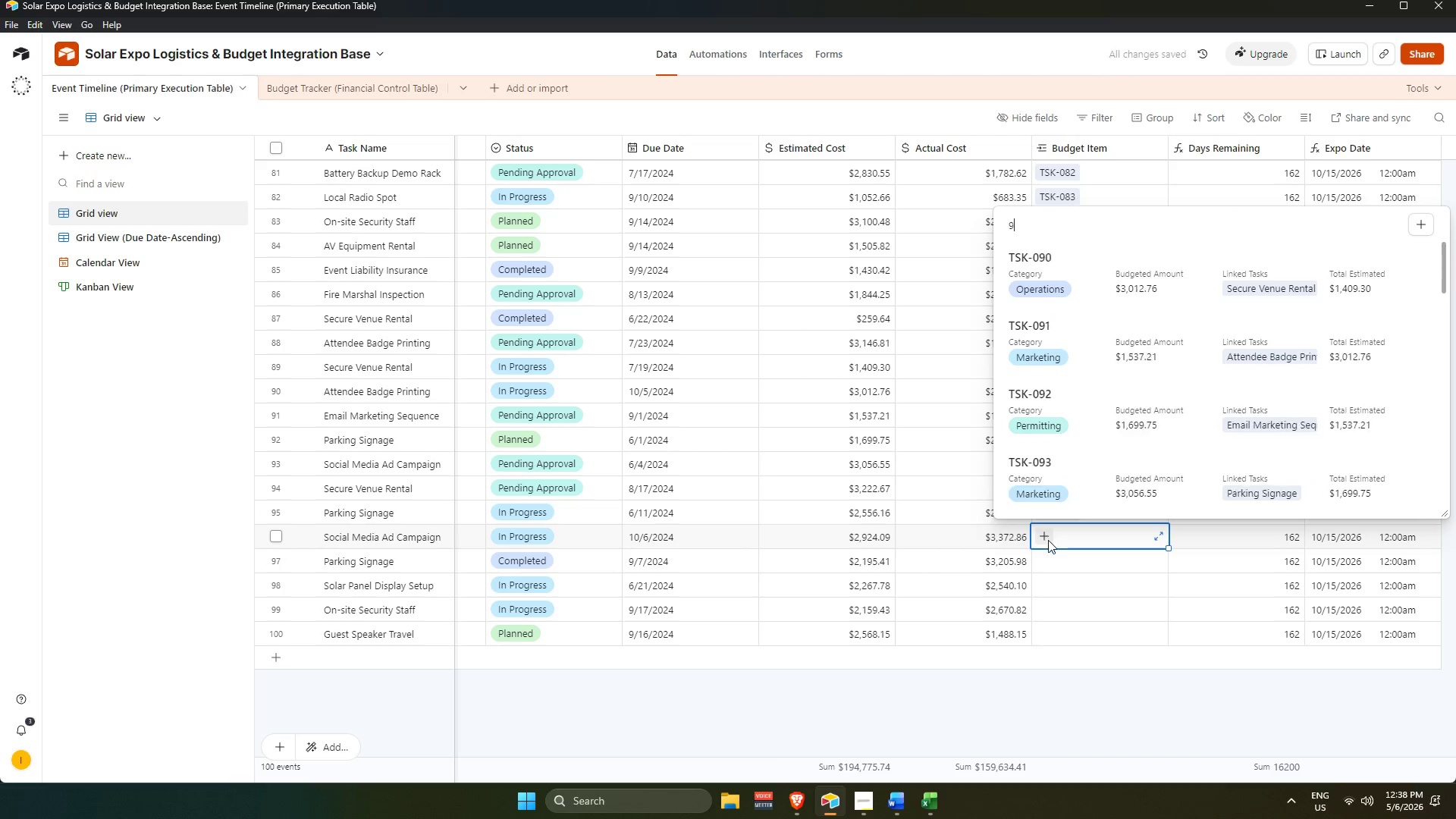 
key(Numpad7)
 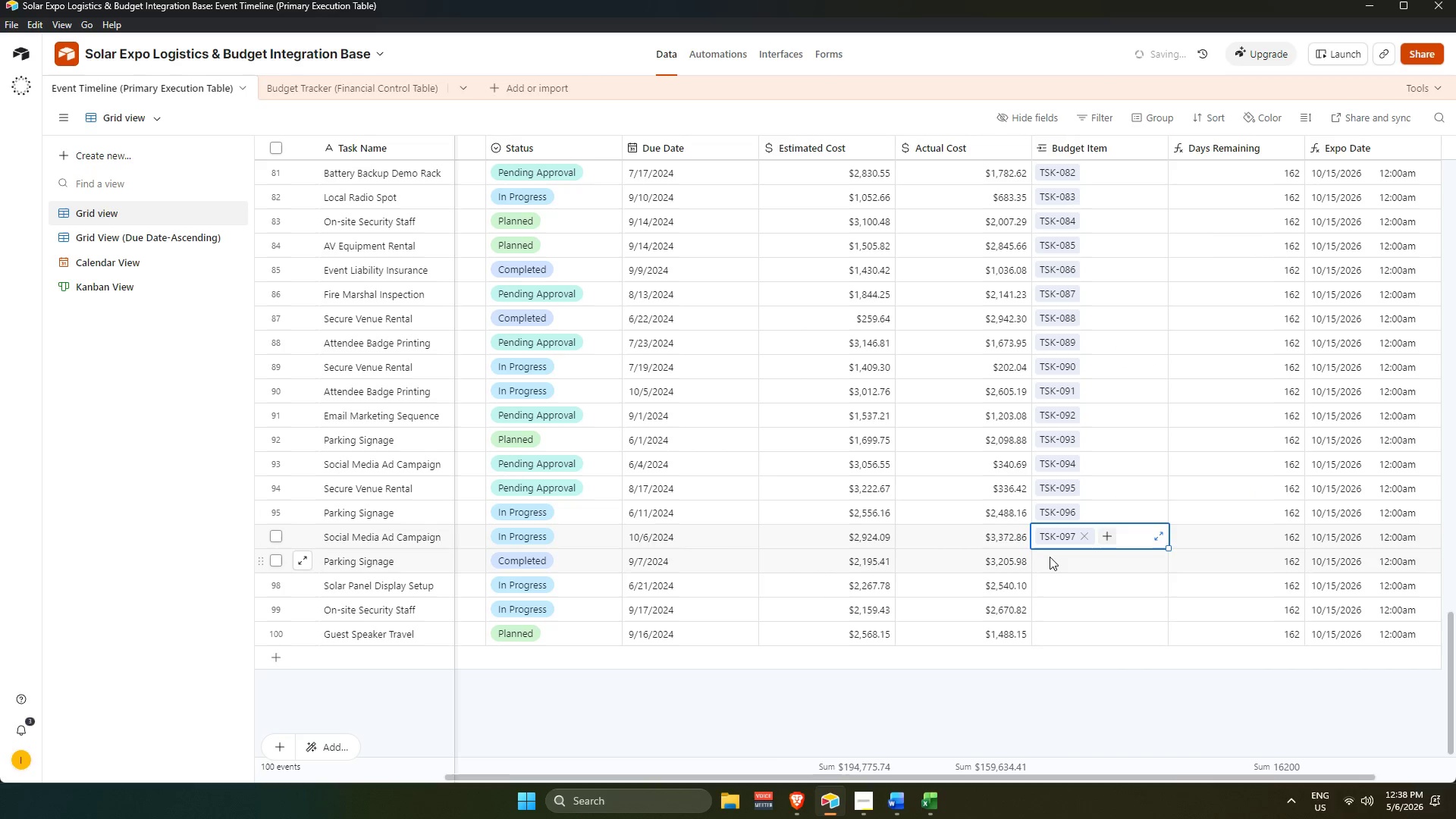 
double_click([1047, 557])
 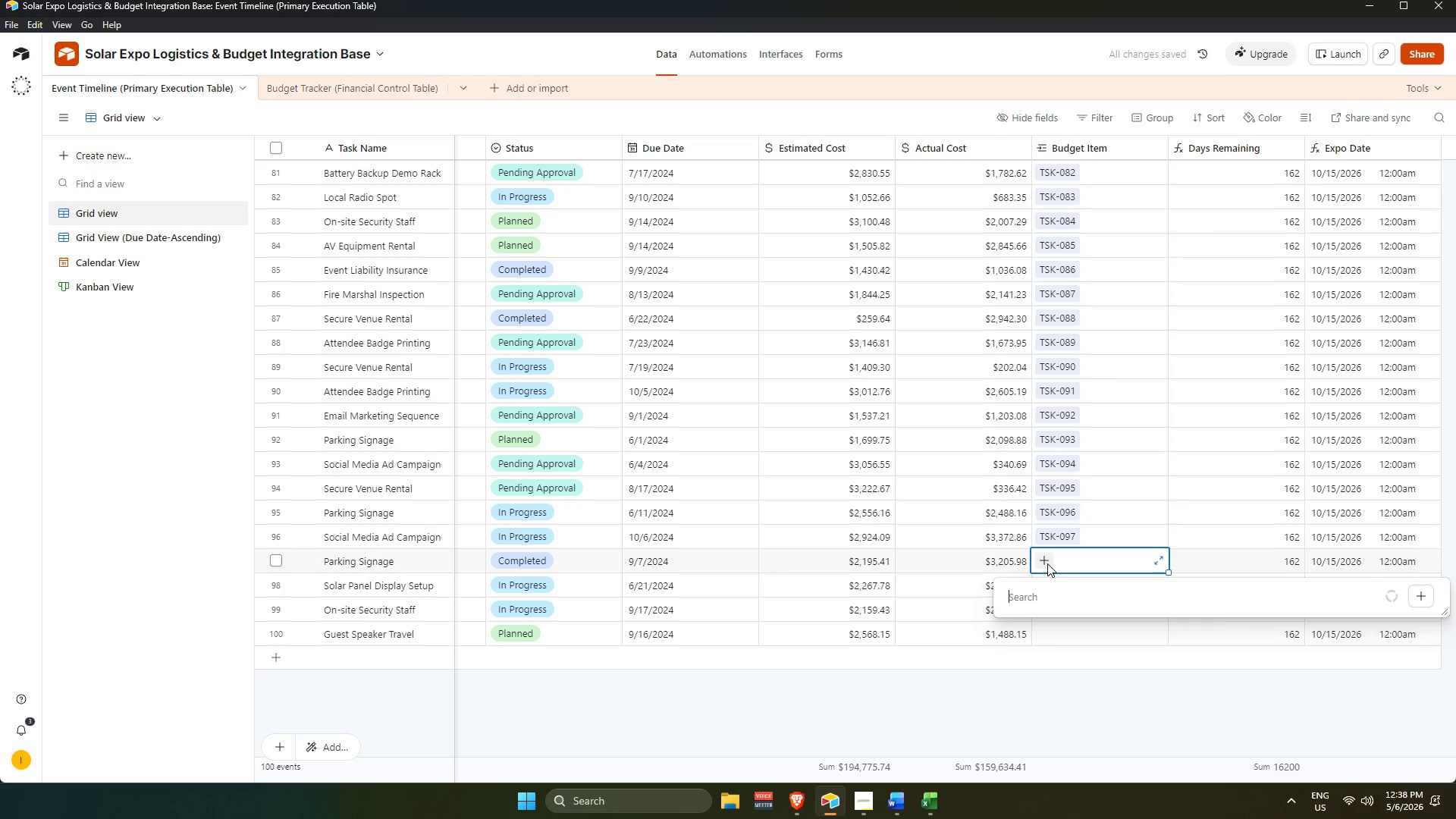 
key(Numpad9)
 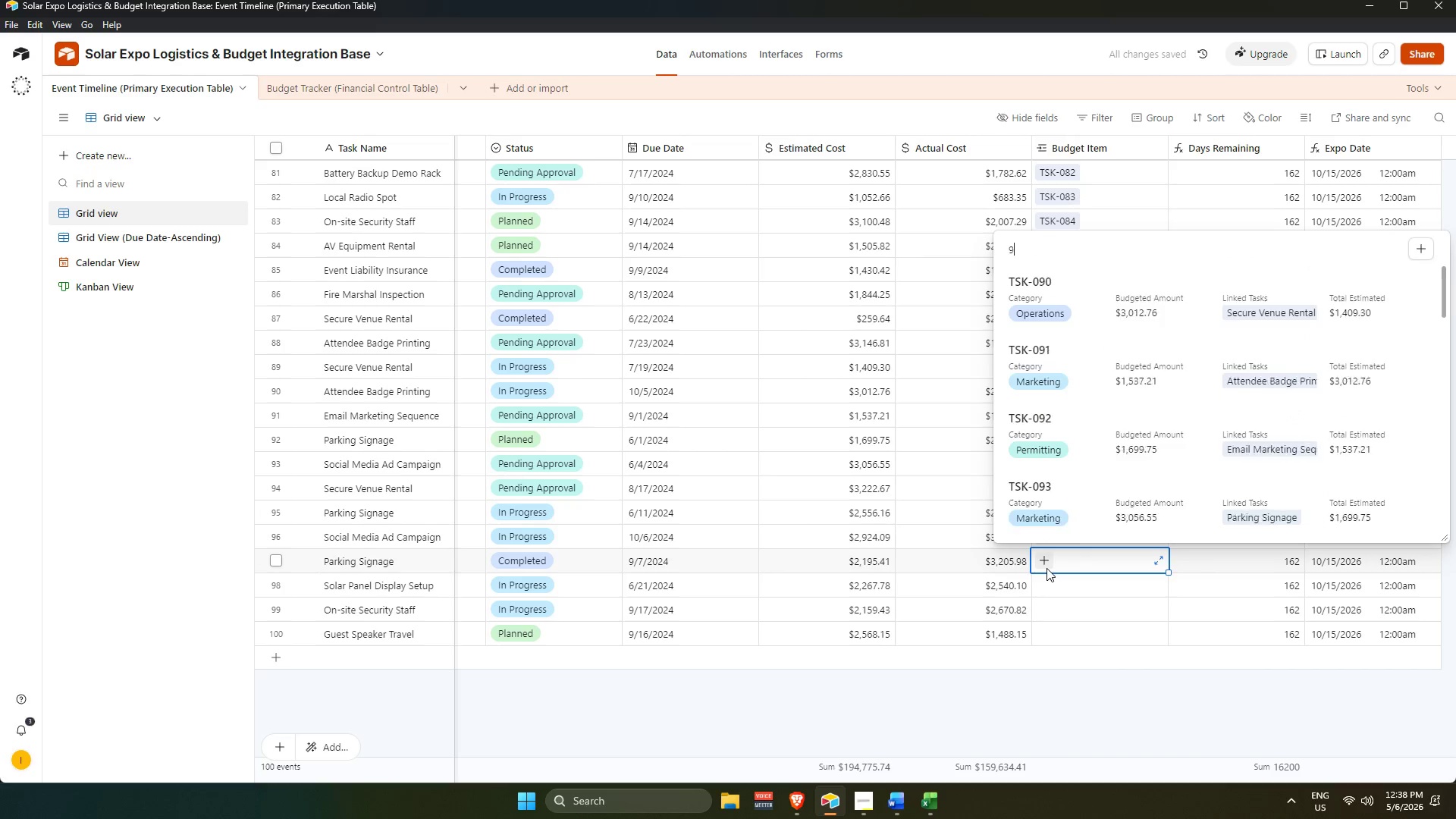 
key(Numpad8)
 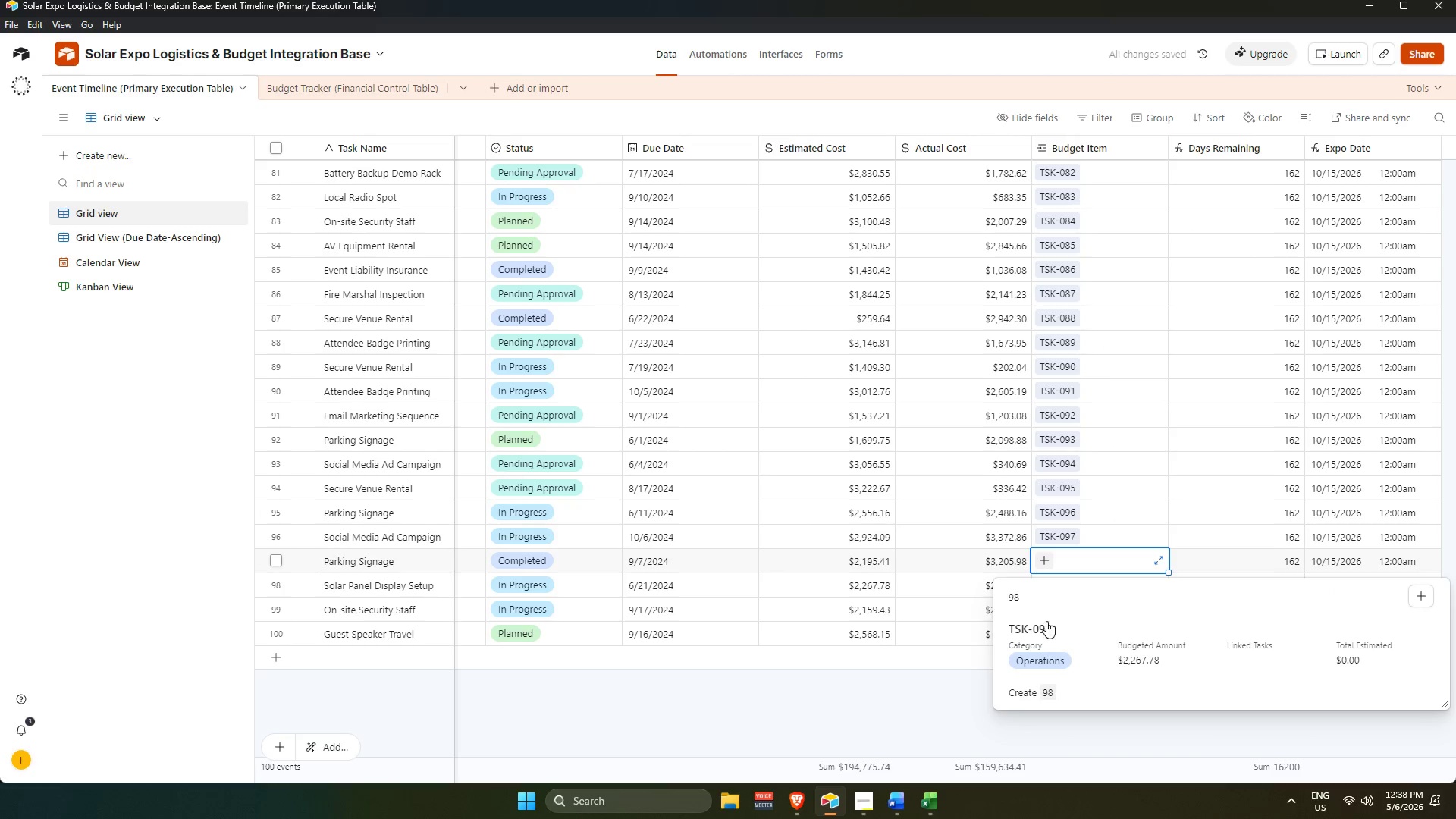 
left_click_drag(start_coordinate=[1046, 624], to_coordinate=[1046, 620])
 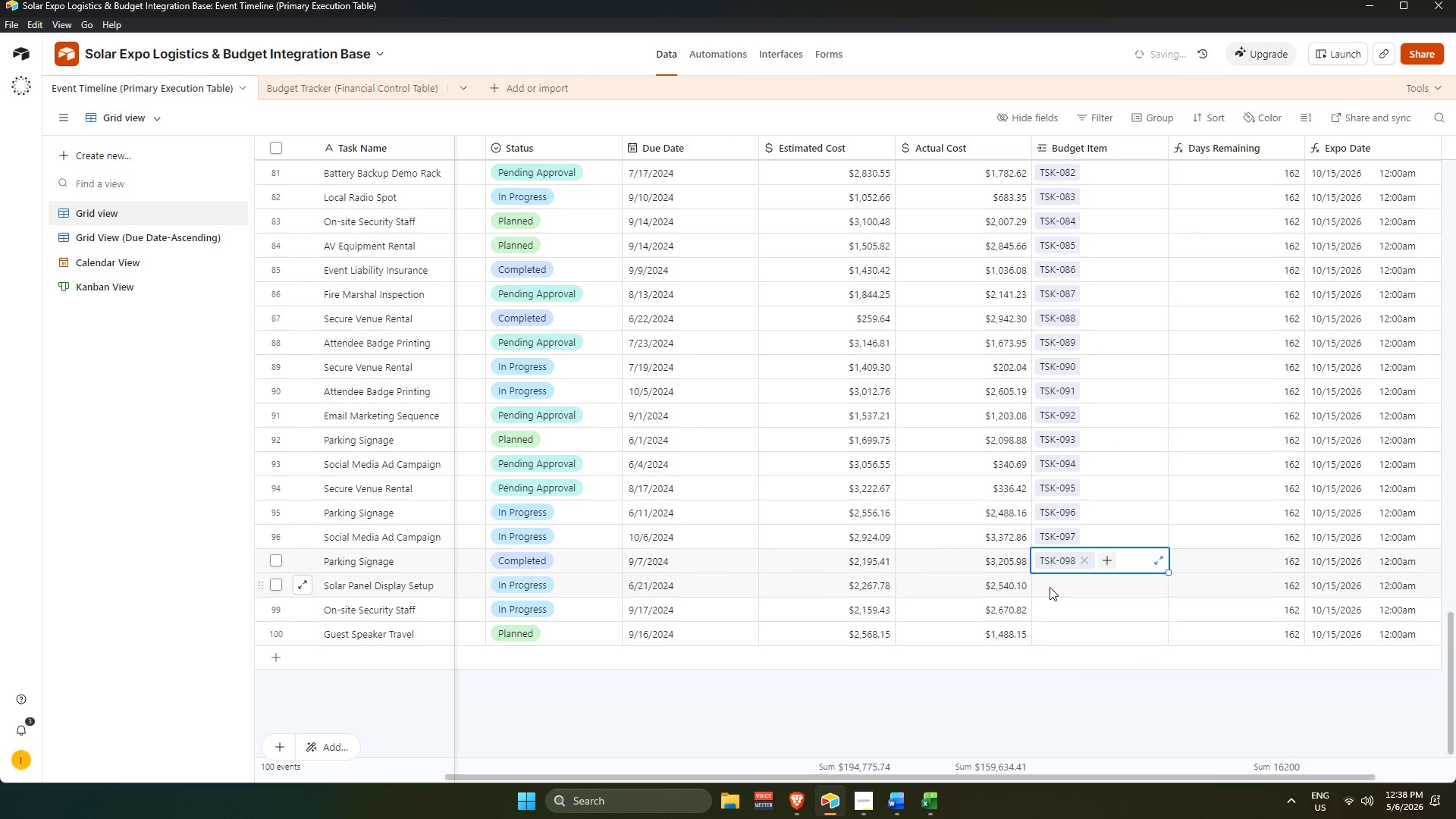 
double_click([1050, 587])
 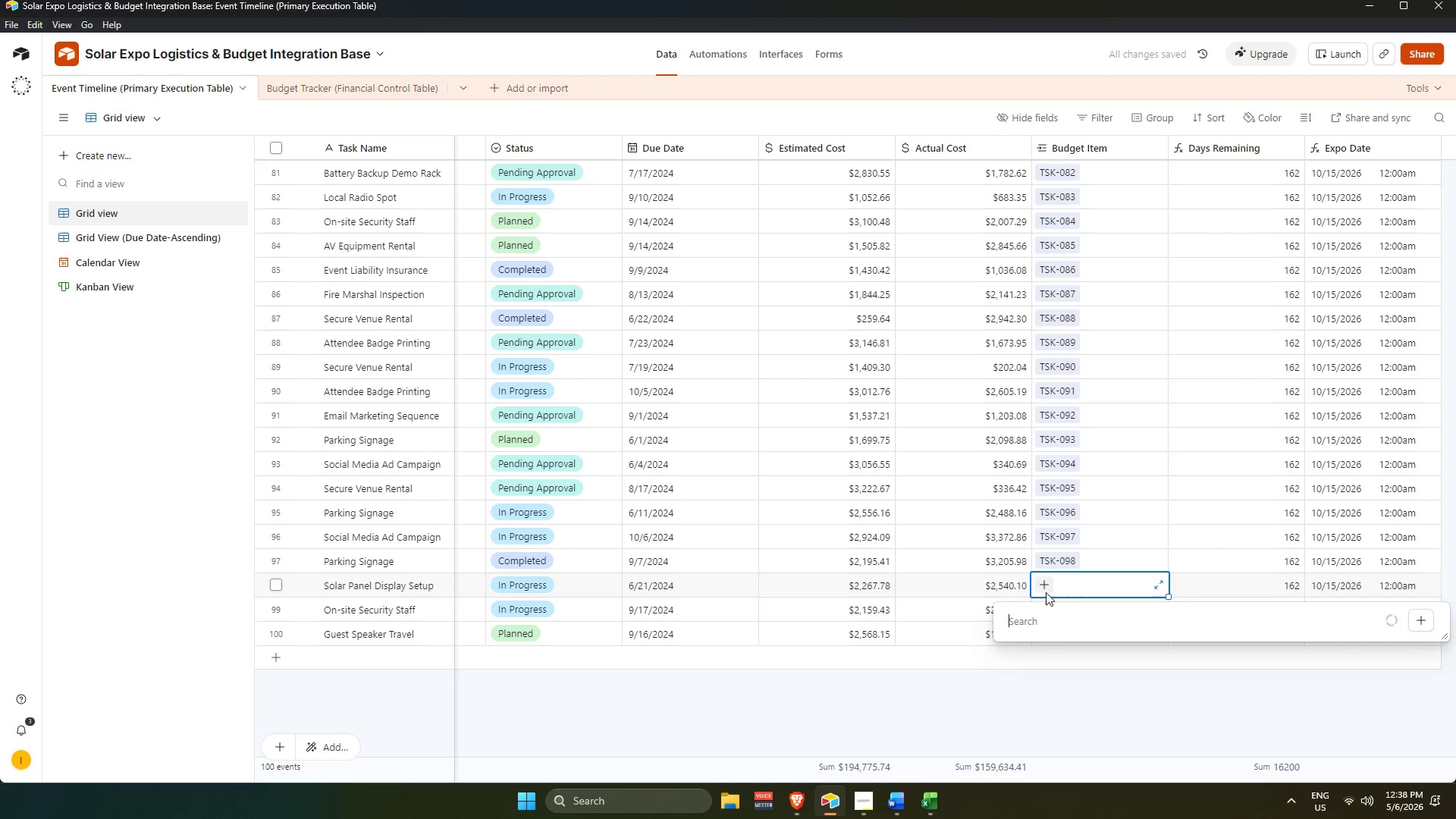 
key(Numpad9)
 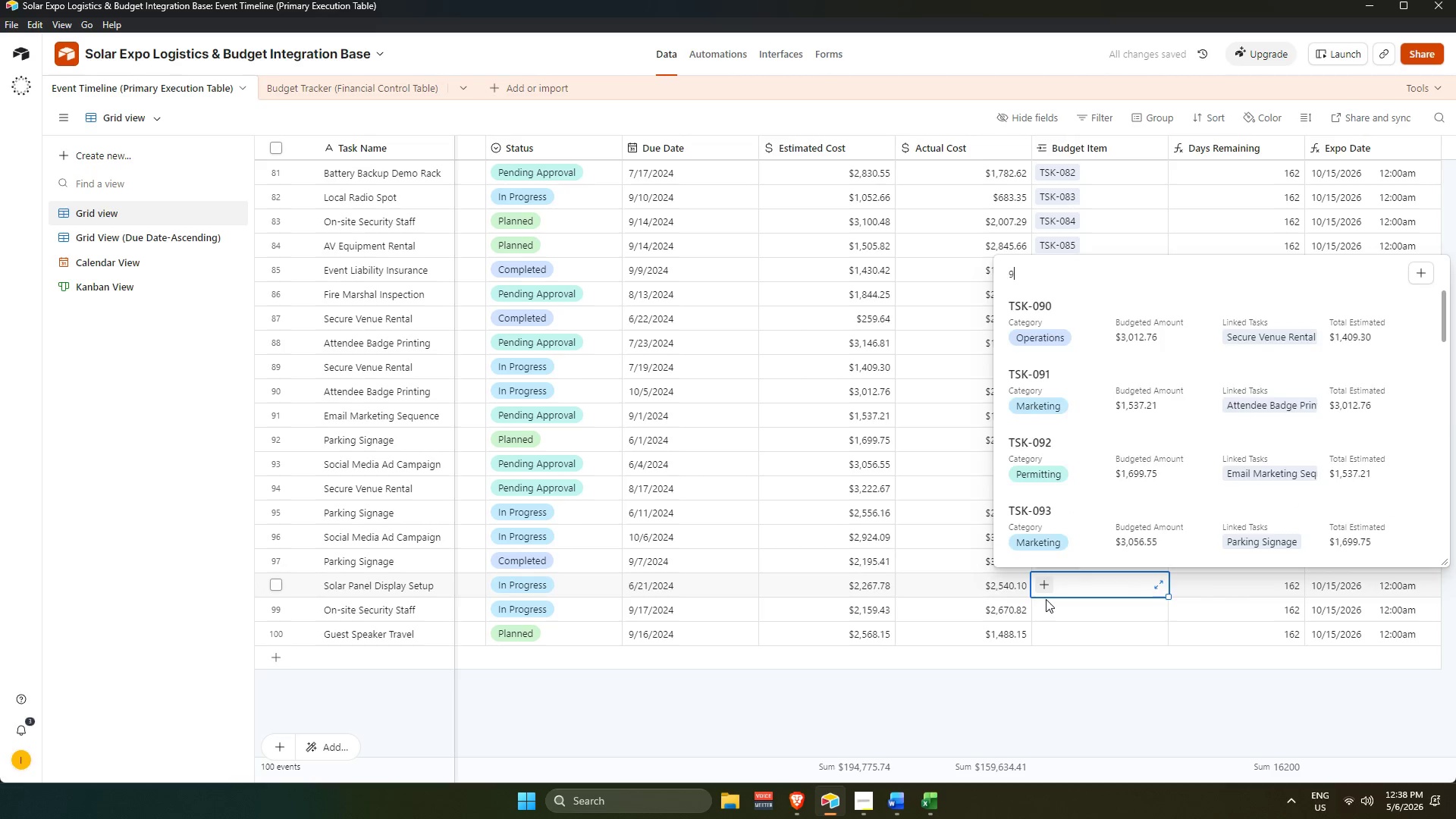 
key(Numpad9)
 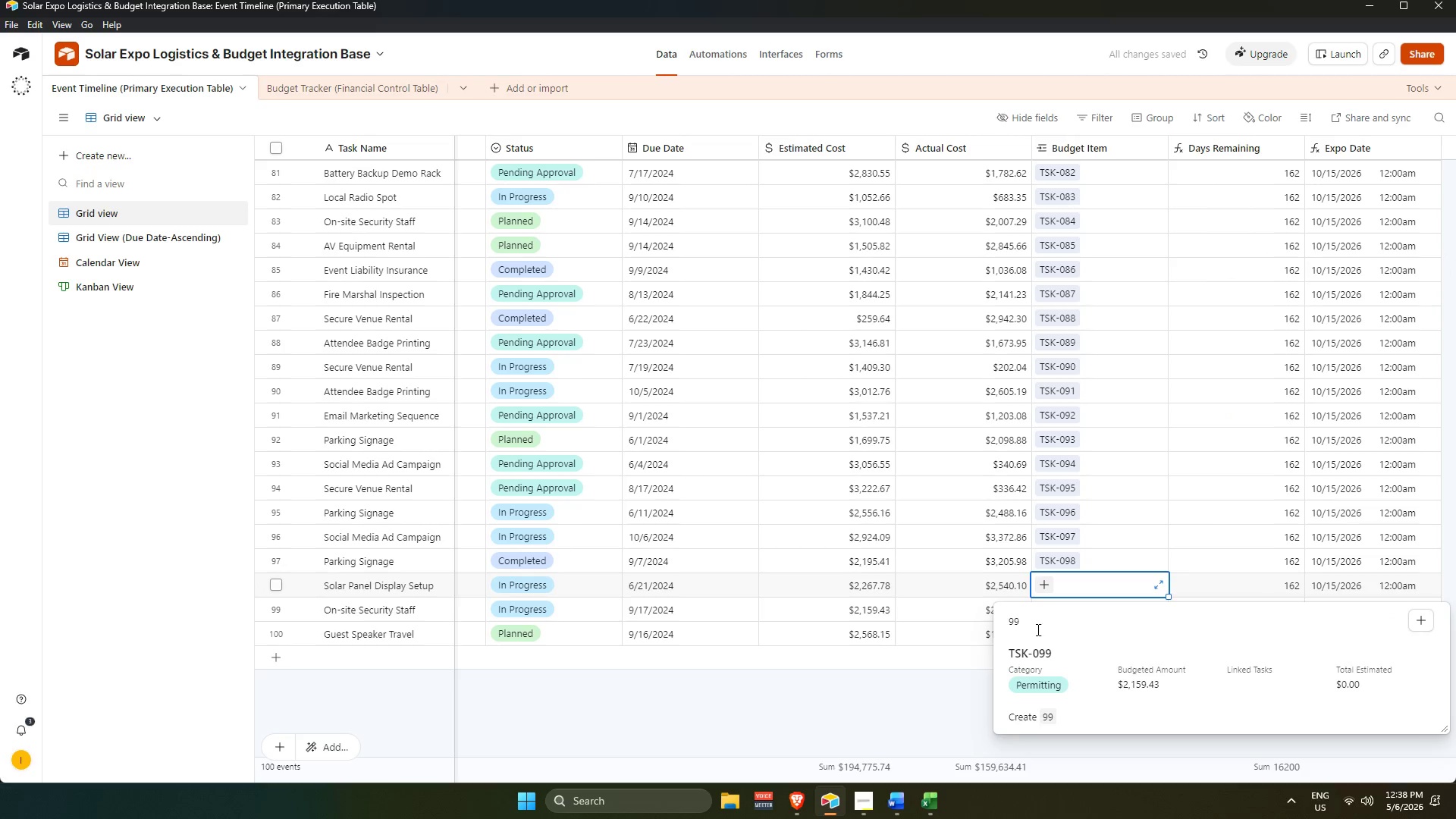 
left_click([1040, 648])
 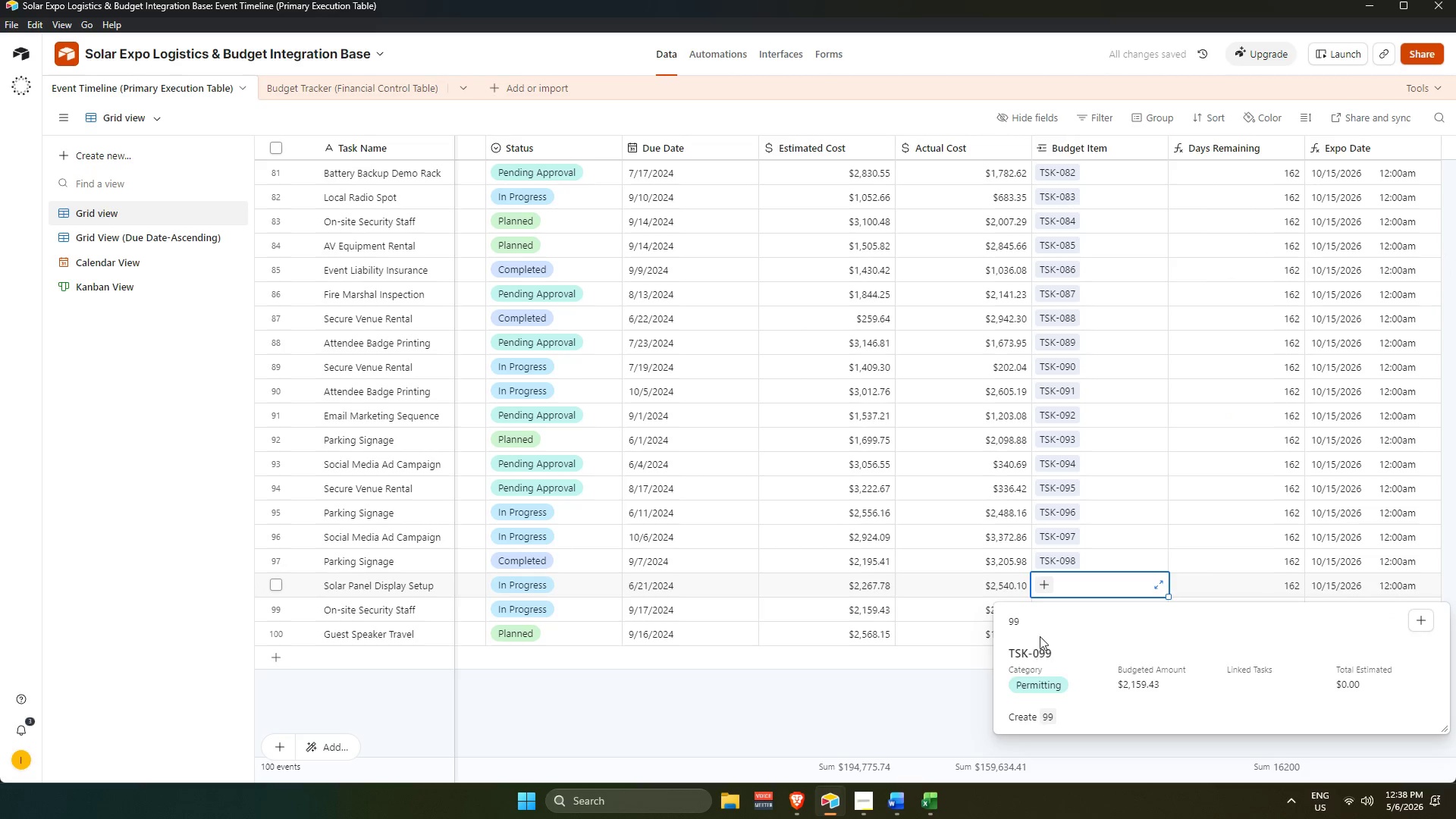 
mouse_move([1059, 608])
 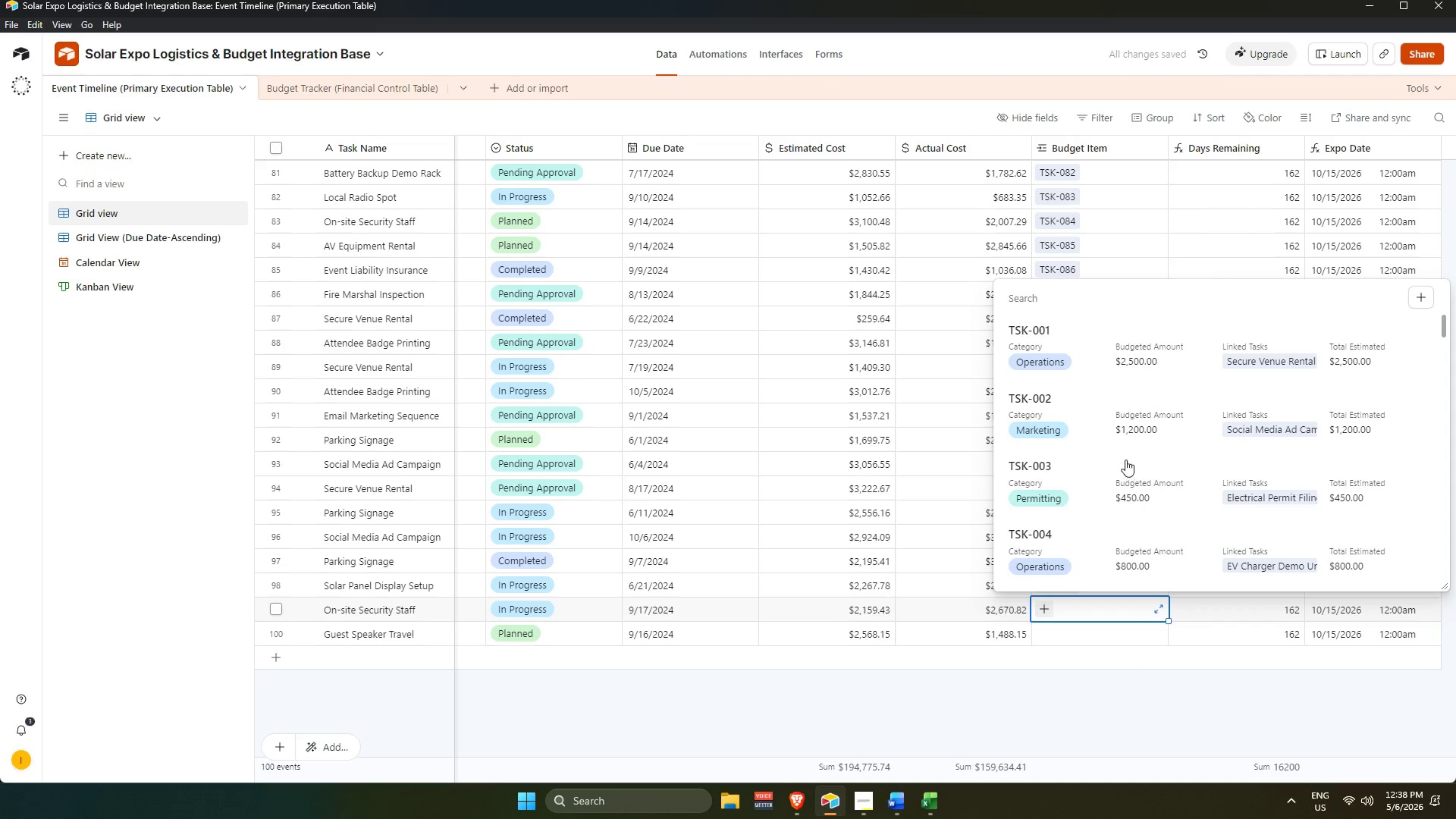 
scroll: coordinate [1134, 521], scroll_direction: down, amount: 14.0
 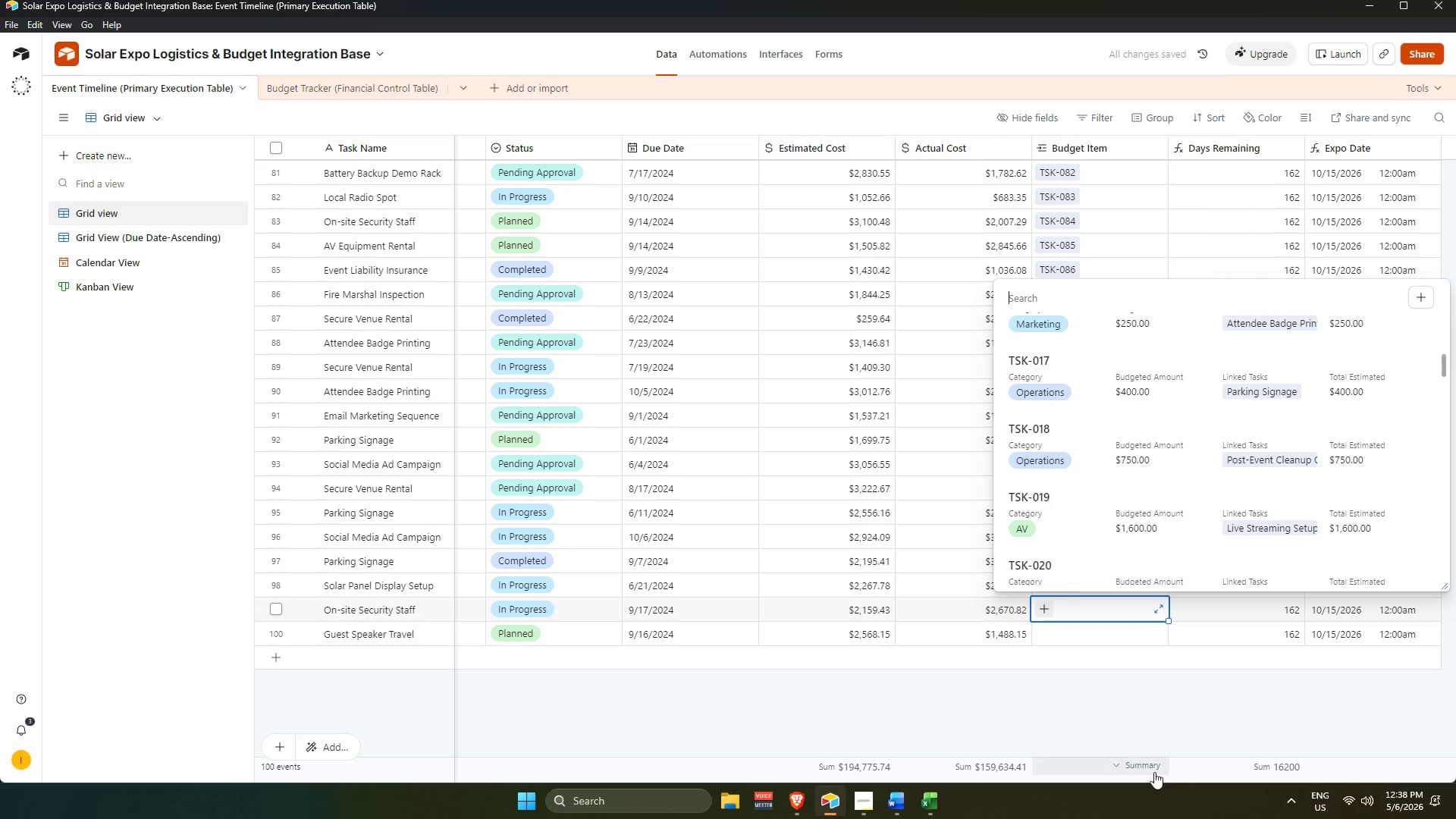 
left_click([1166, 709])
 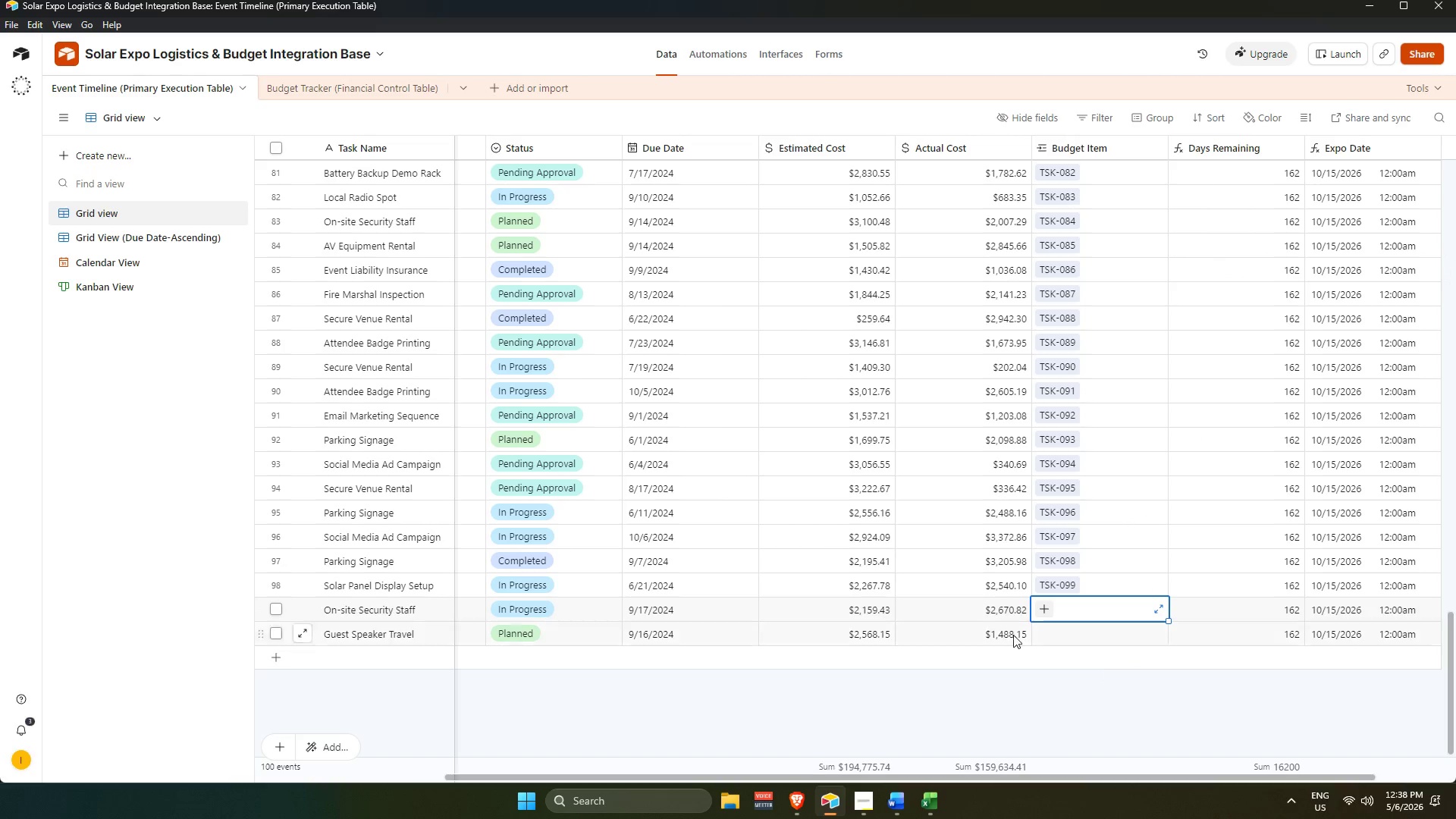 
scroll: coordinate [726, 592], scroll_direction: down, amount: 3.0
 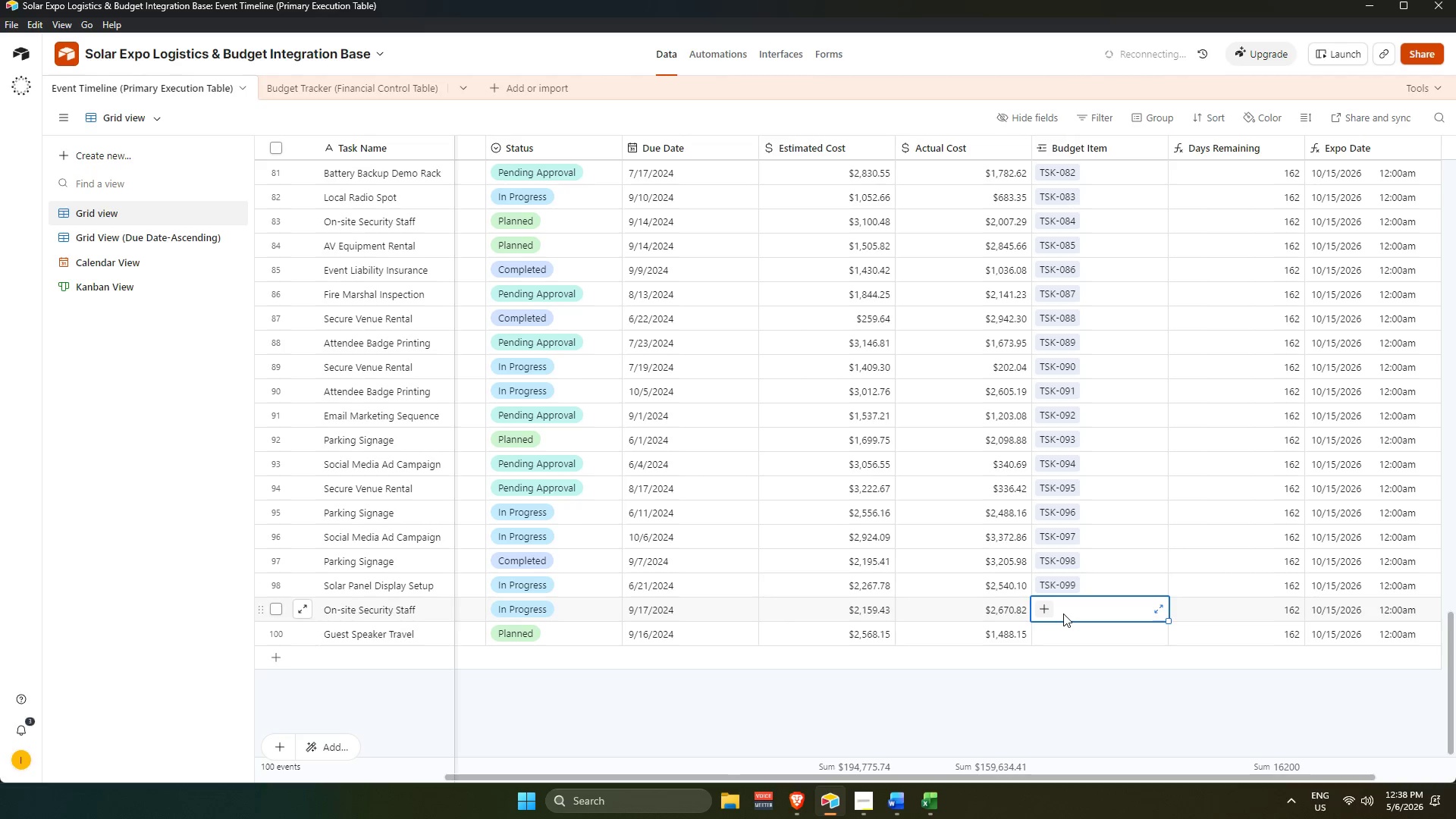 
wait(5.38)
 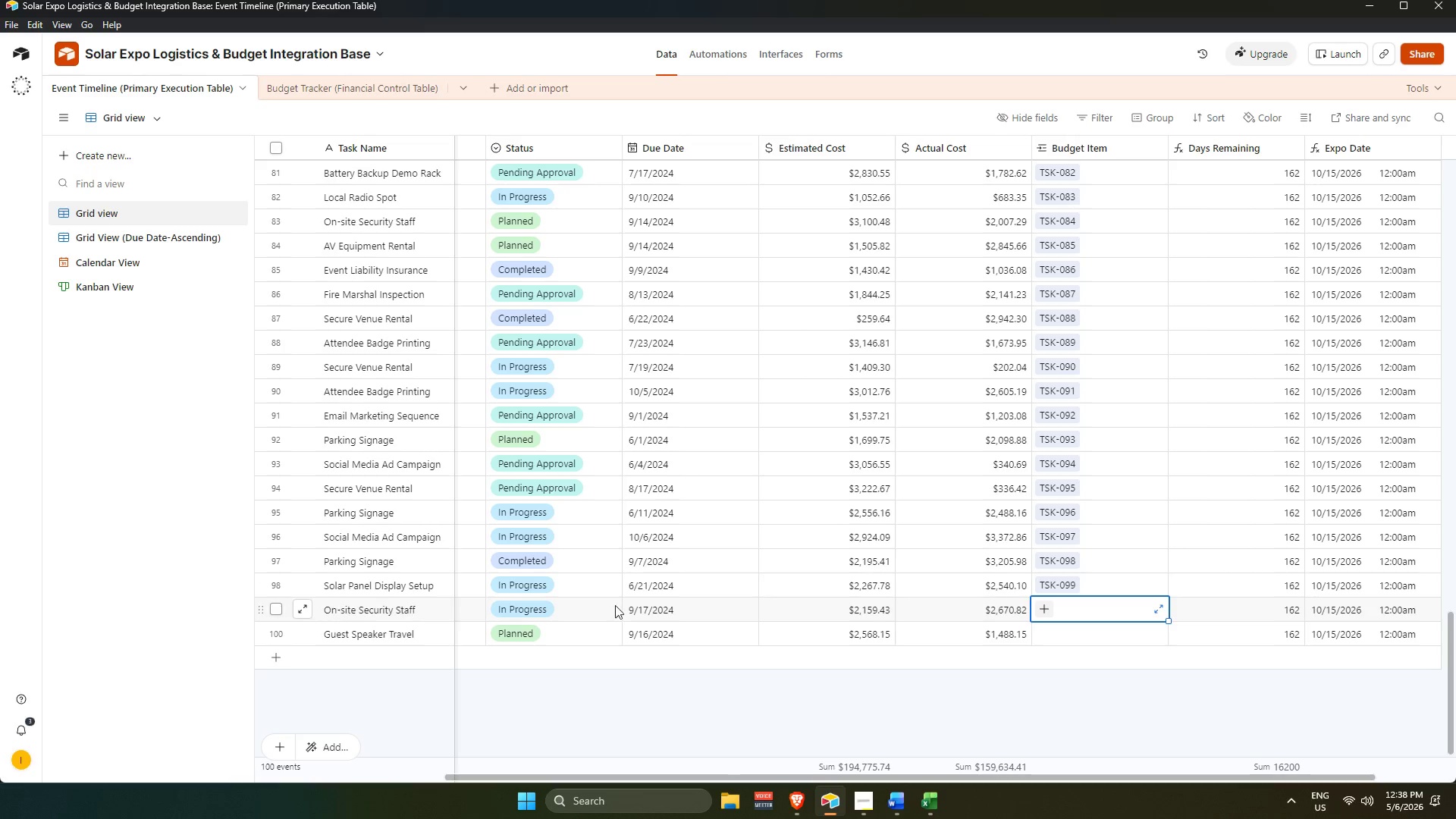 
left_click([339, 88])
 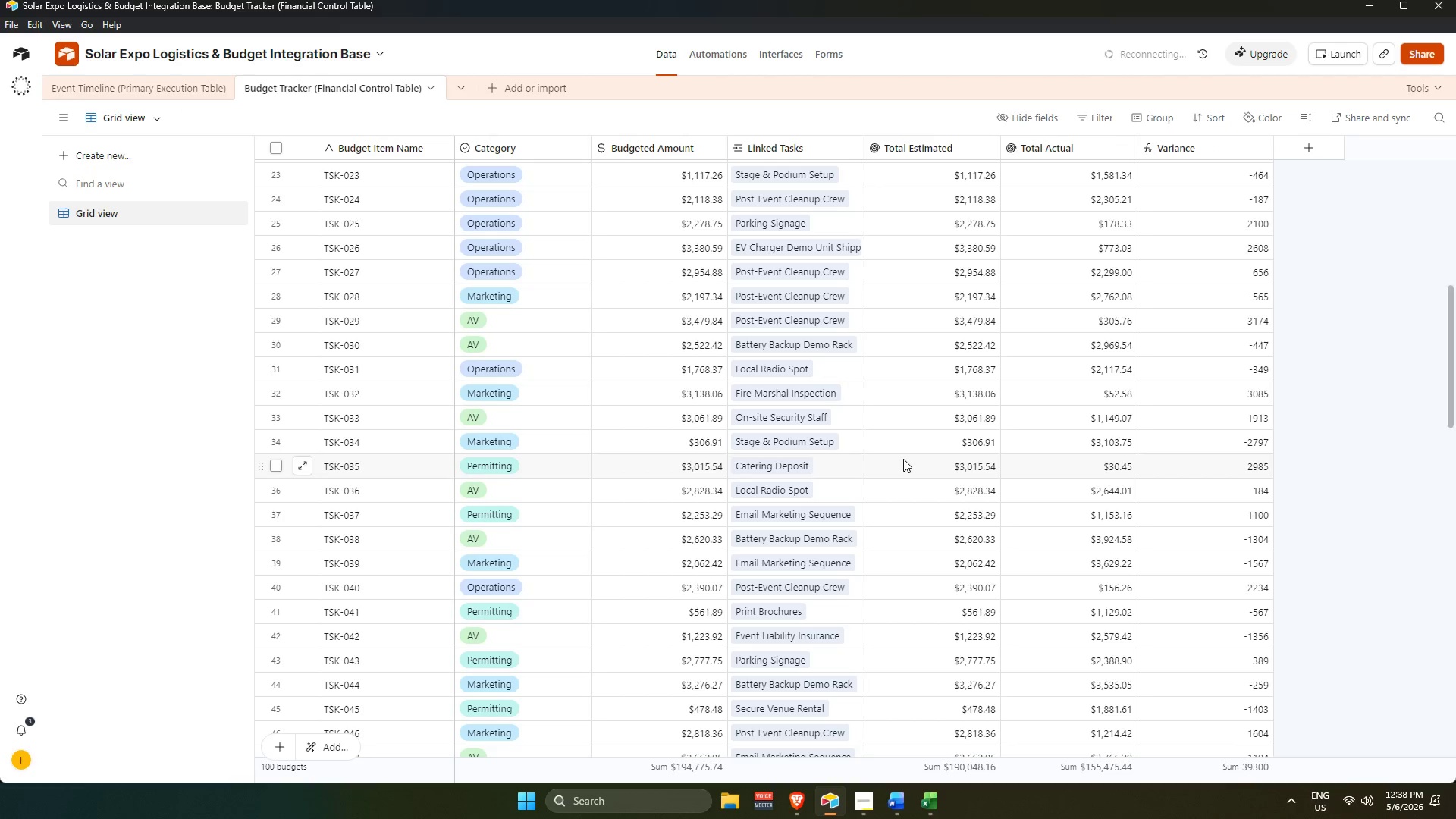 
scroll: coordinate [902, 459], scroll_direction: up, amount: 14.0
 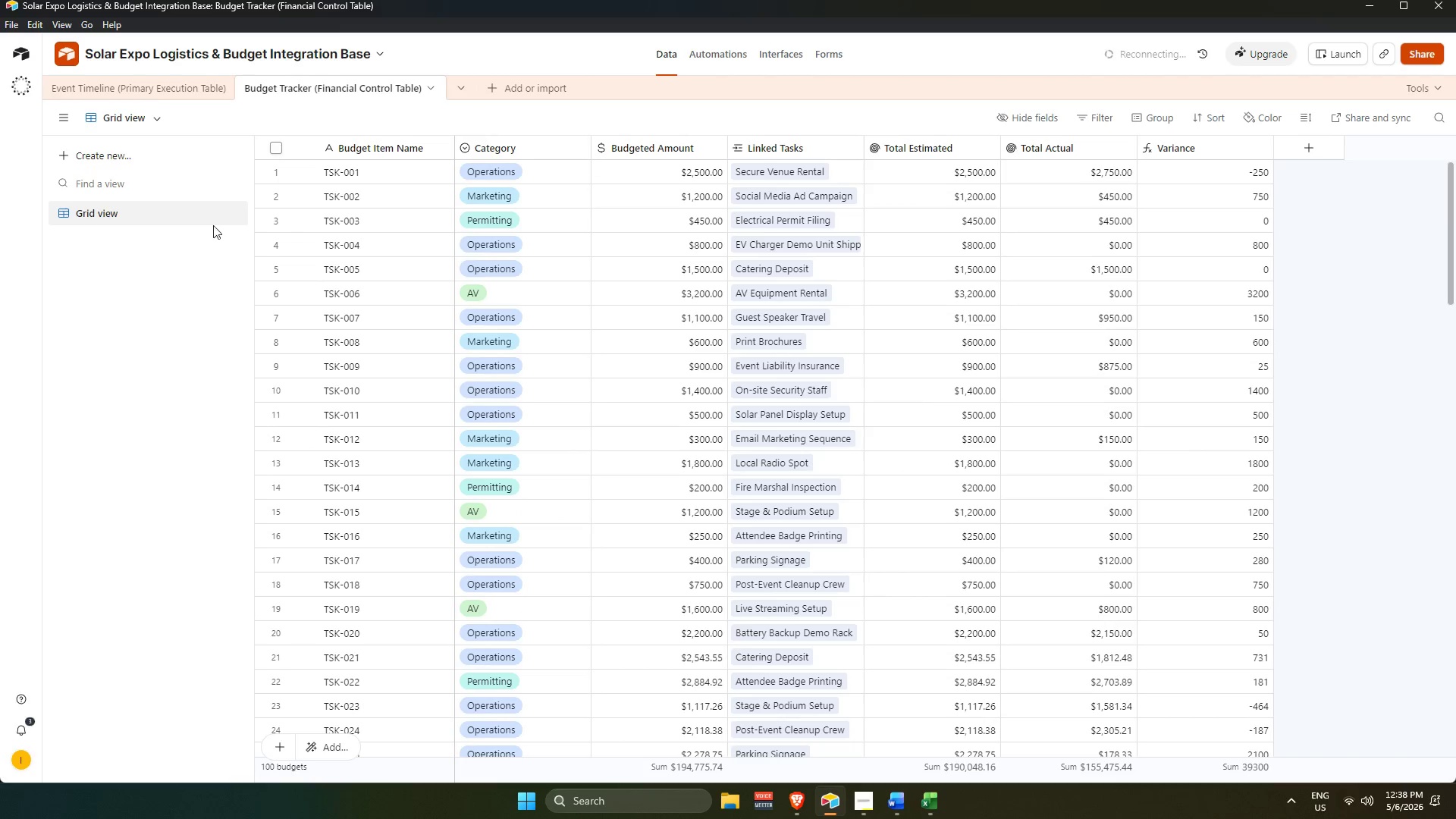 
left_click([157, 80])
 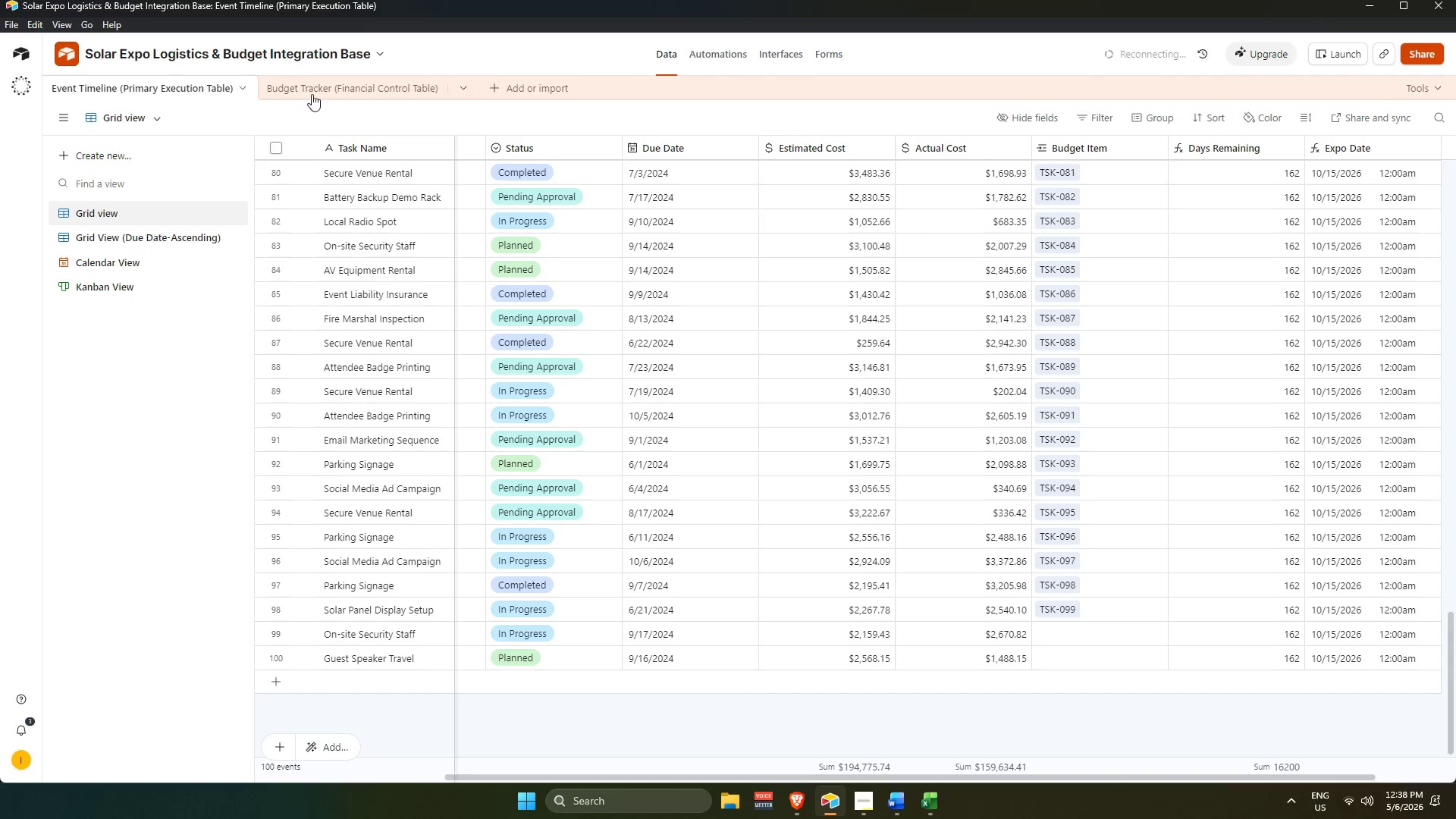 
scroll: coordinate [519, 315], scroll_direction: up, amount: 11.0
 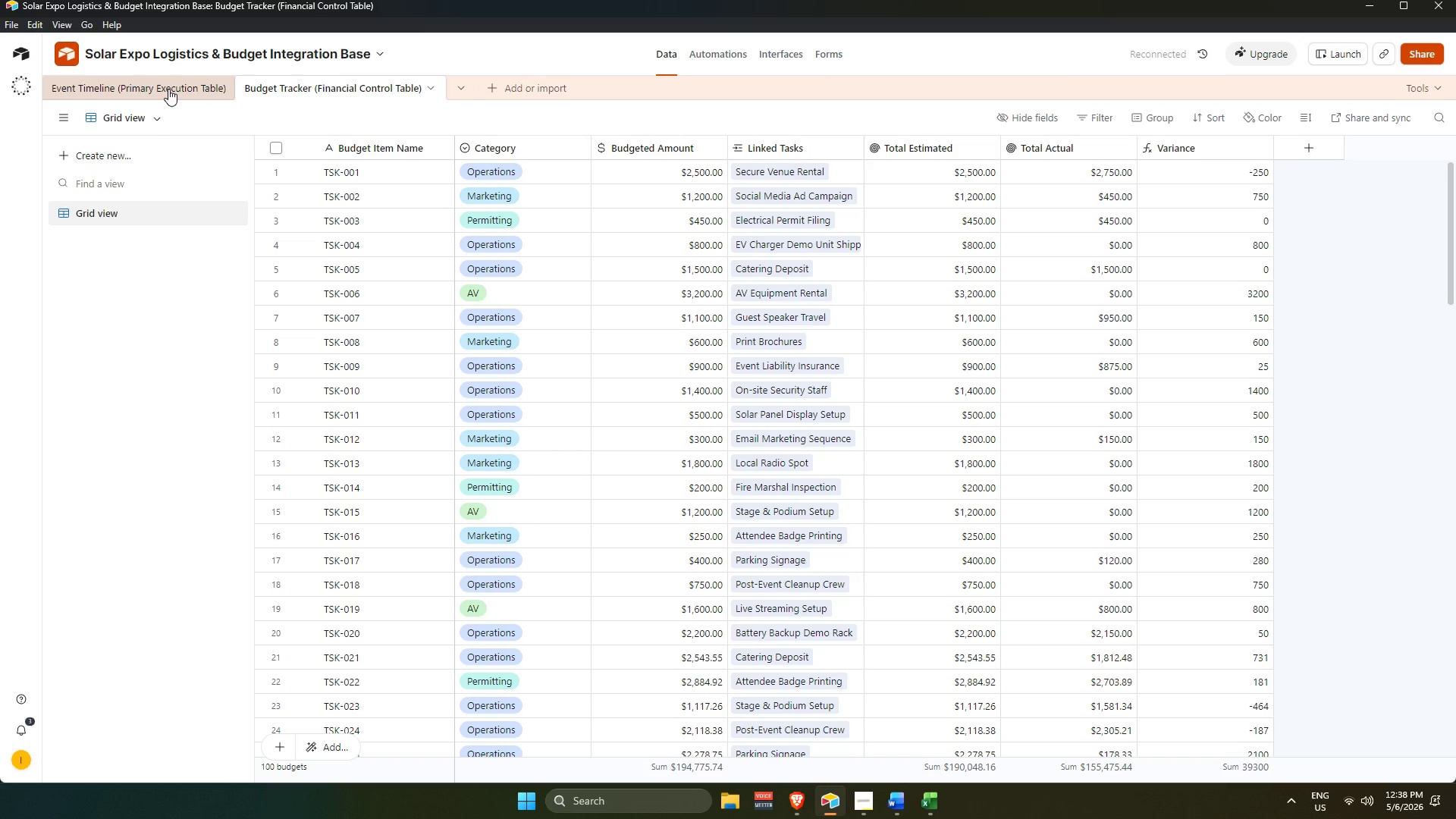 
scroll: coordinate [1070, 509], scroll_direction: down, amount: 6.0
 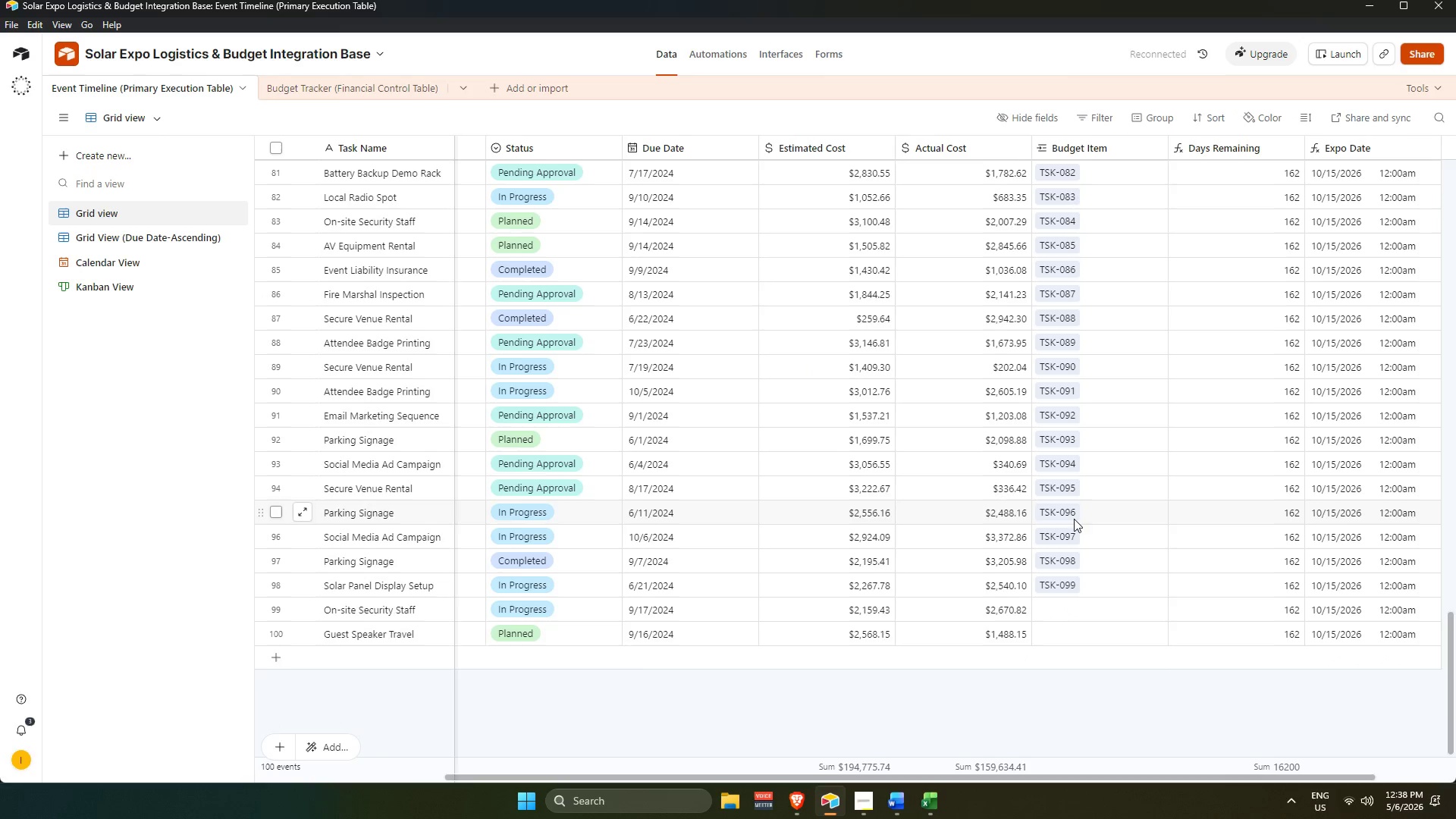 
scroll: coordinate [1075, 520], scroll_direction: up, amount: 3.0
 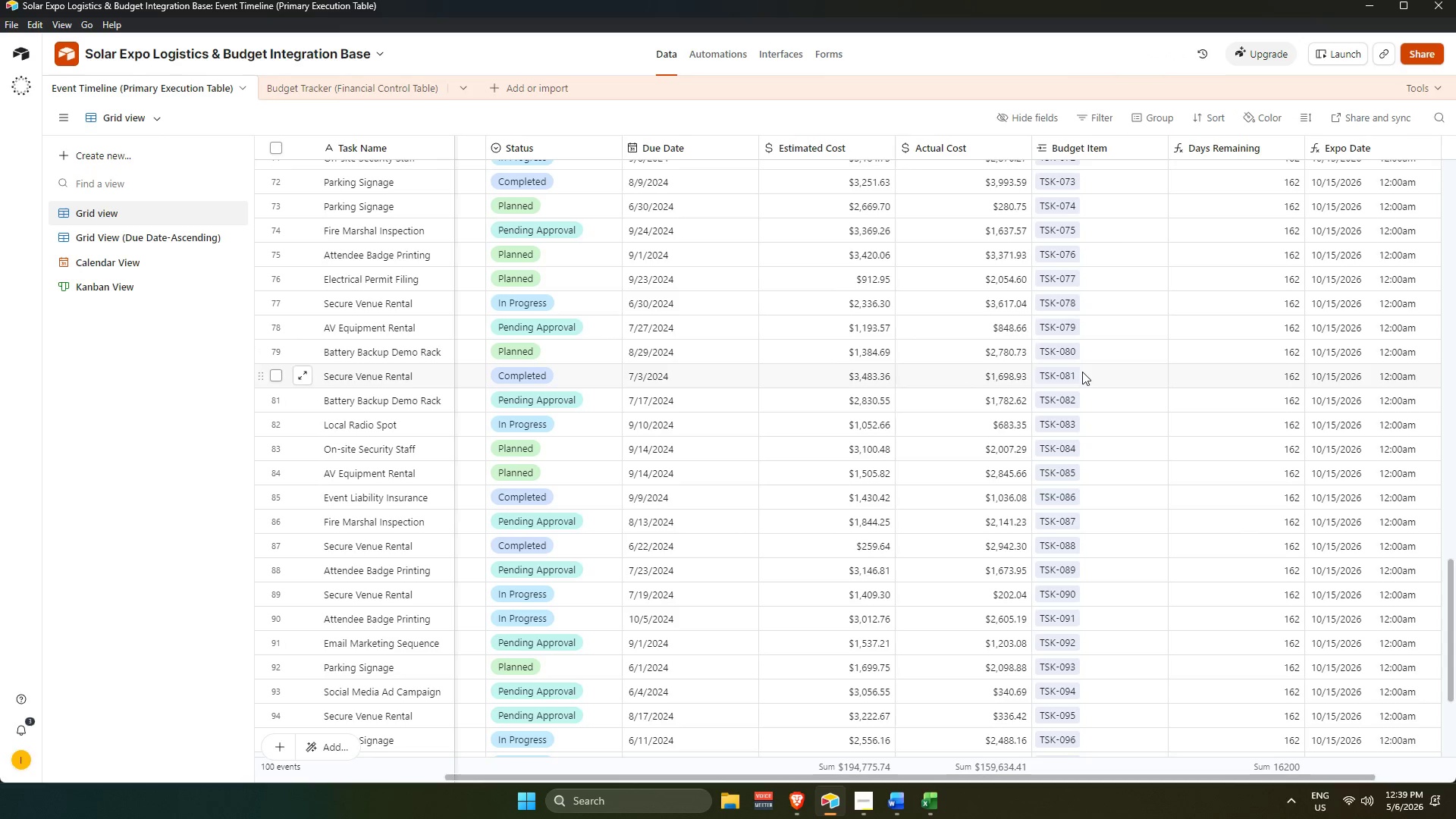 
wait(8.35)
 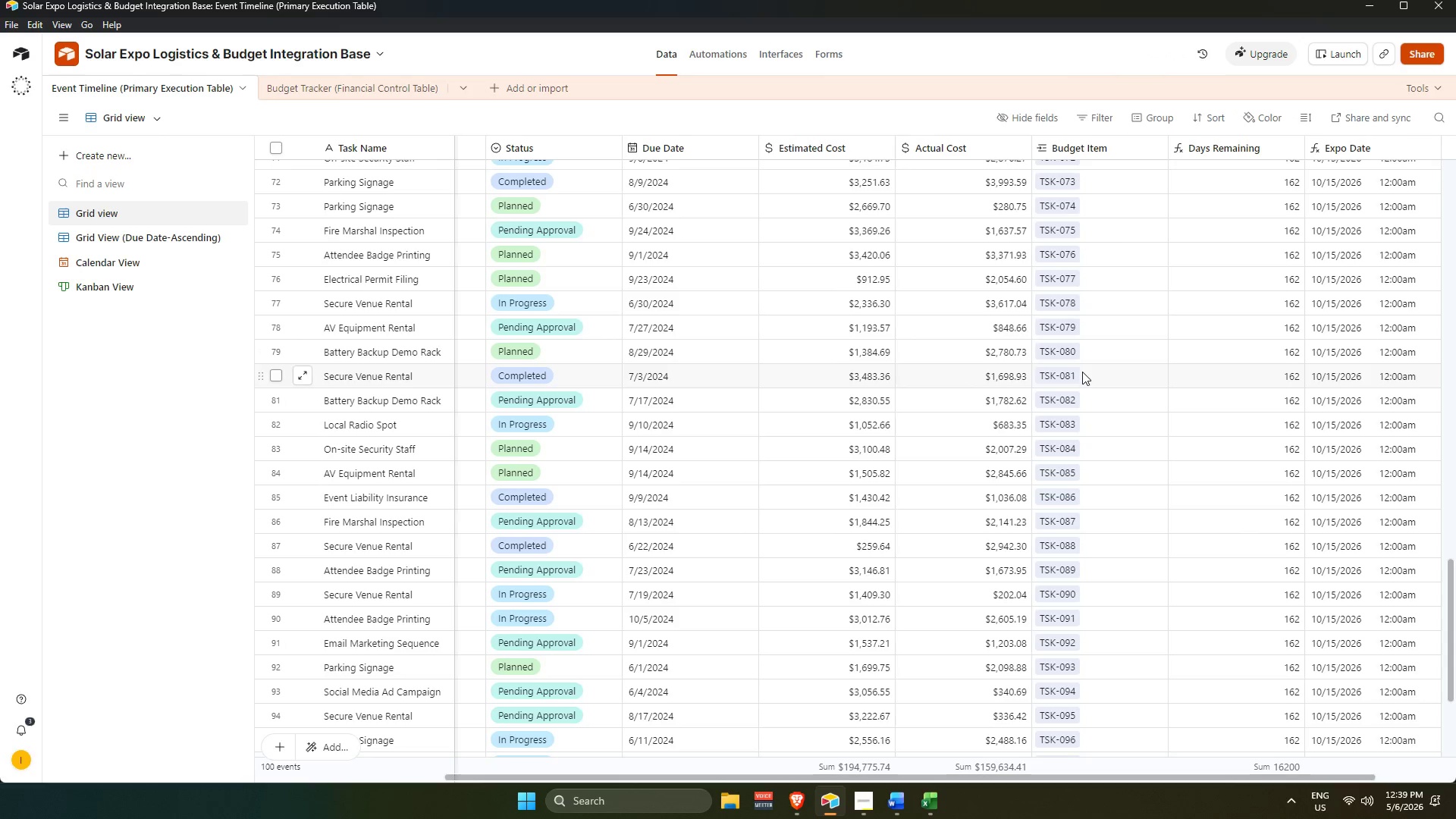 
scroll: coordinate [1082, 731], scroll_direction: down, amount: 2.0
 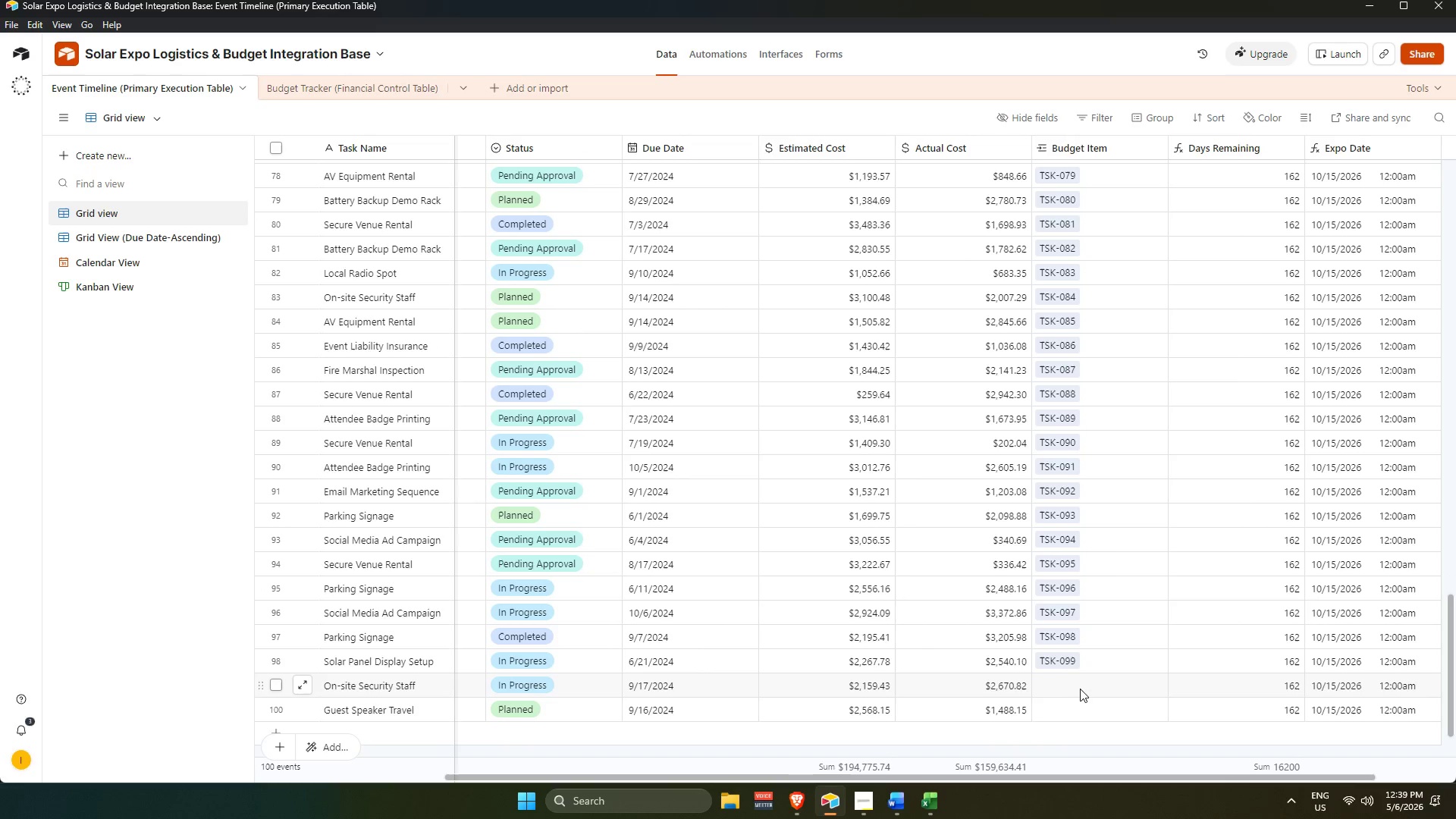 
scroll: coordinate [1097, 216], scroll_direction: up, amount: 17.0
 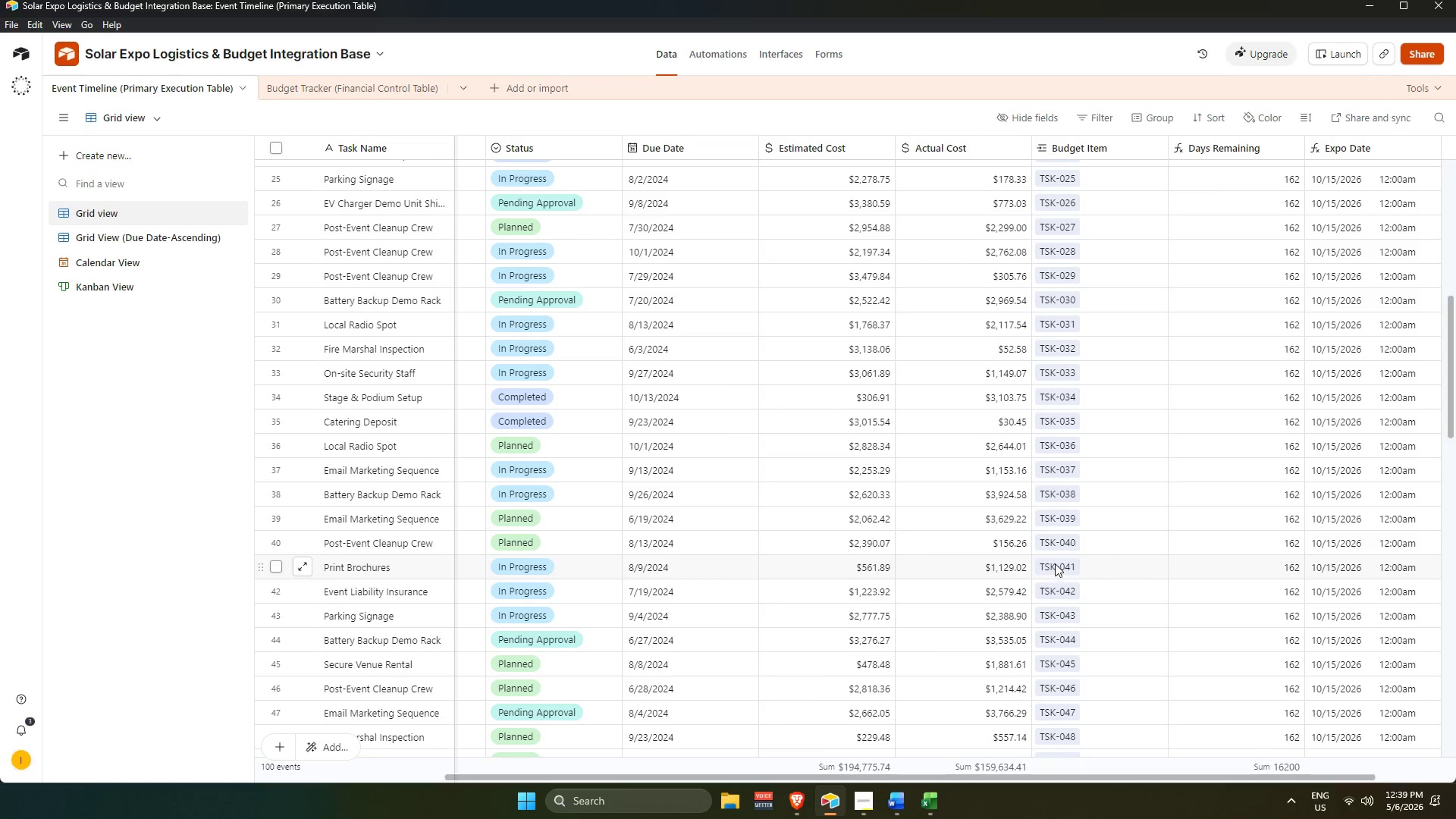 
scroll: coordinate [1081, 519], scroll_direction: down, amount: 10.0
 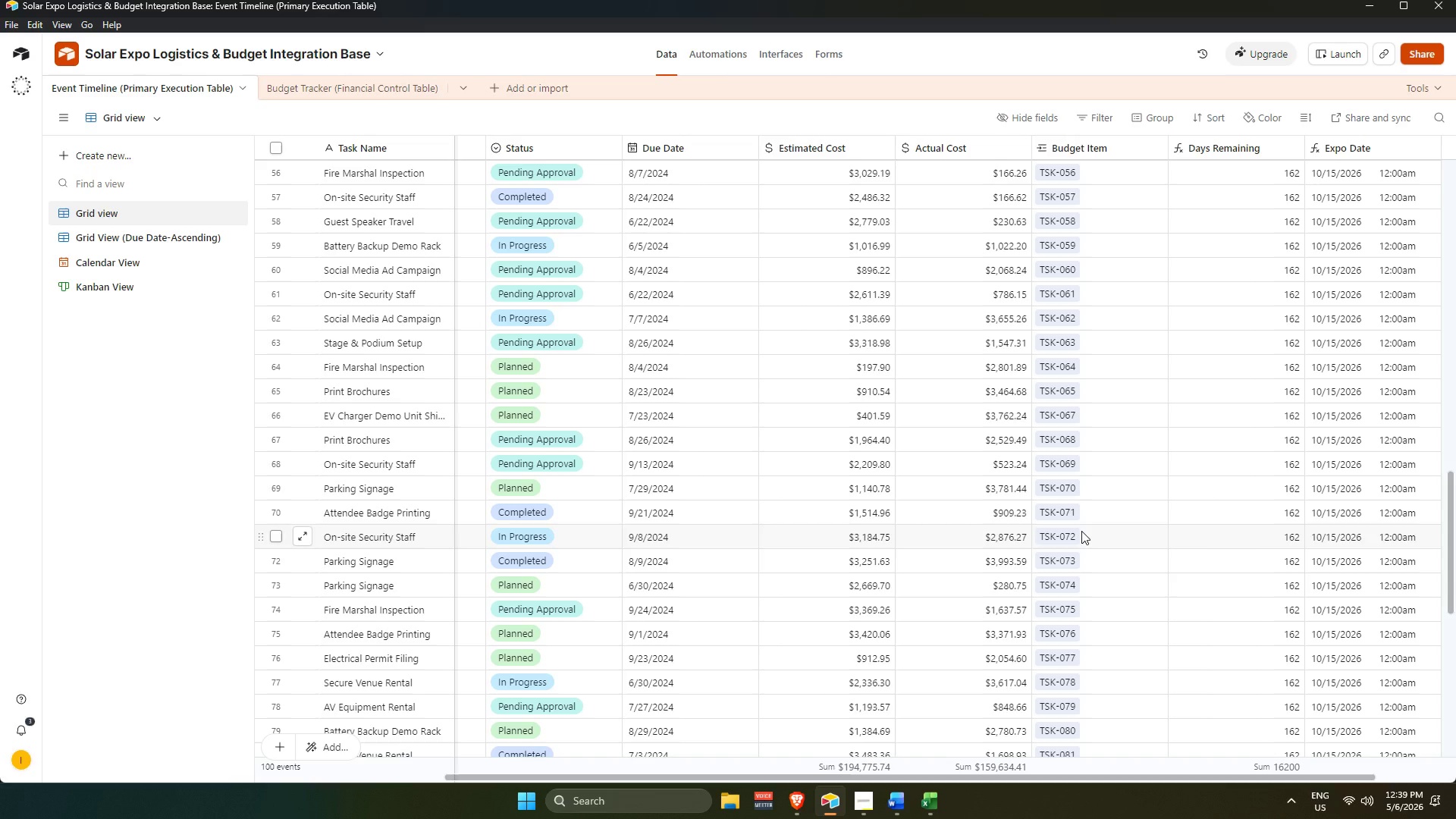 
wait(15.47)
 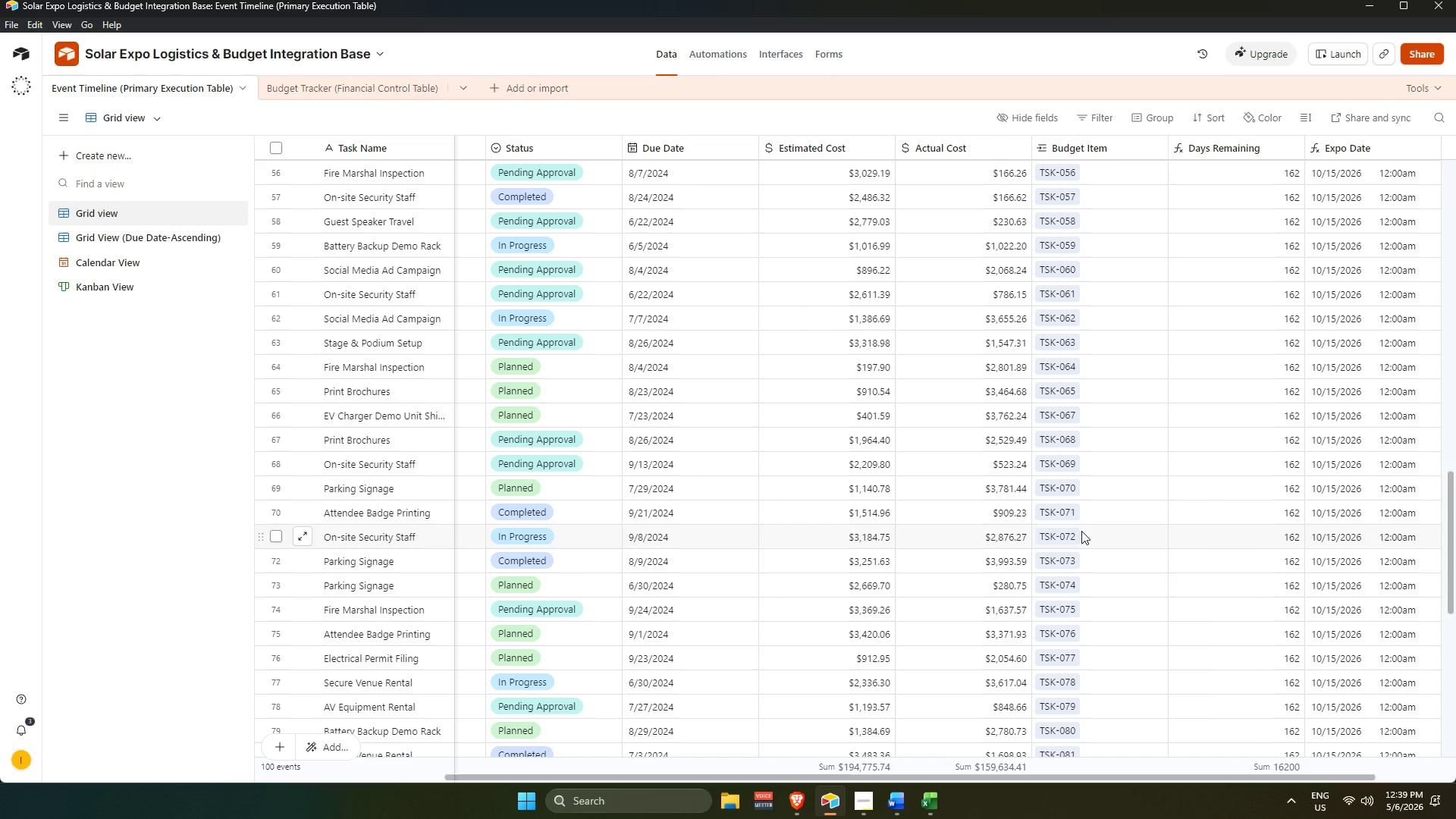 
scroll: coordinate [1099, 495], scroll_direction: down, amount: 10.0
 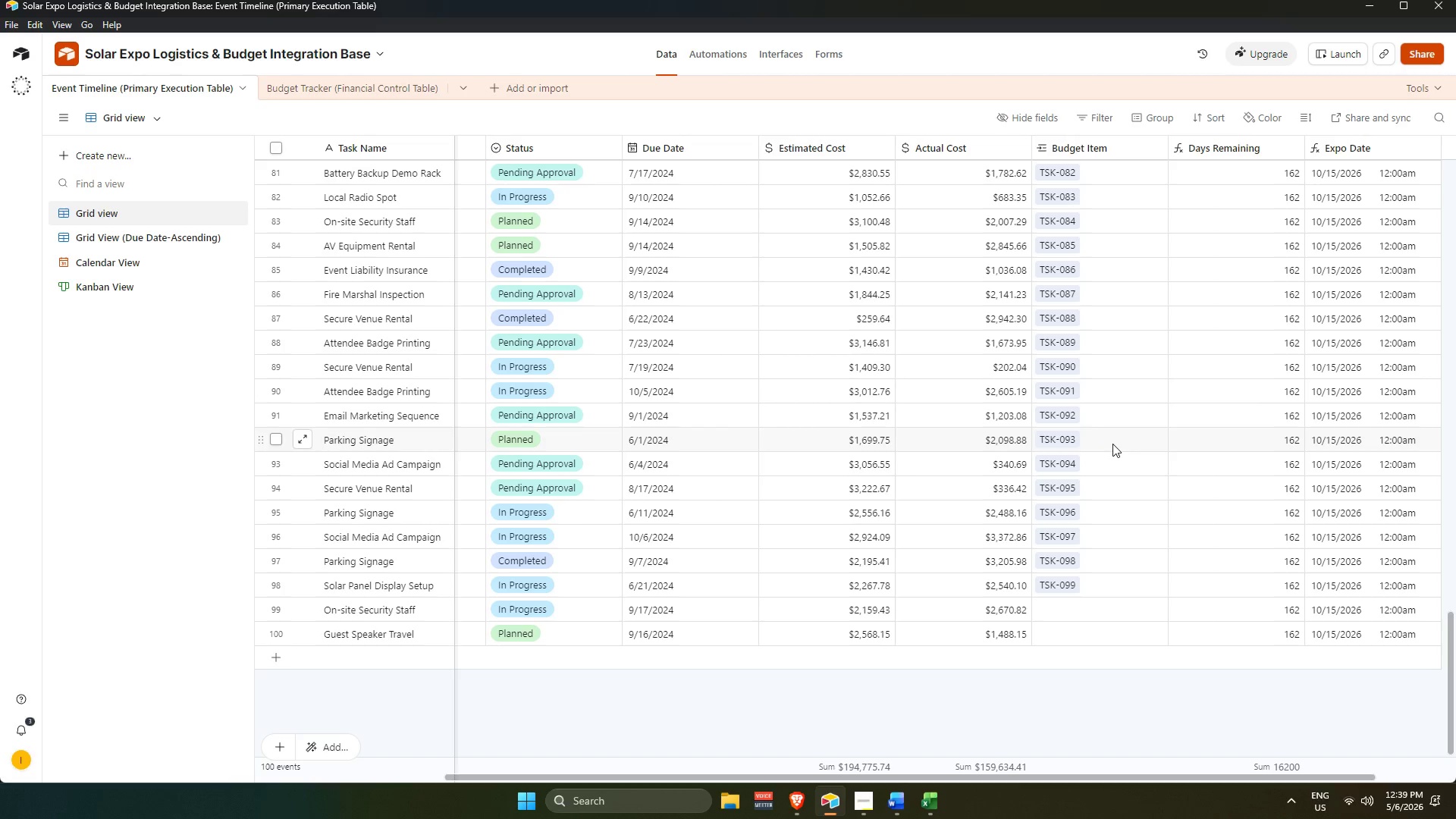 
scroll: coordinate [1053, 186], scroll_direction: up, amount: 37.0
 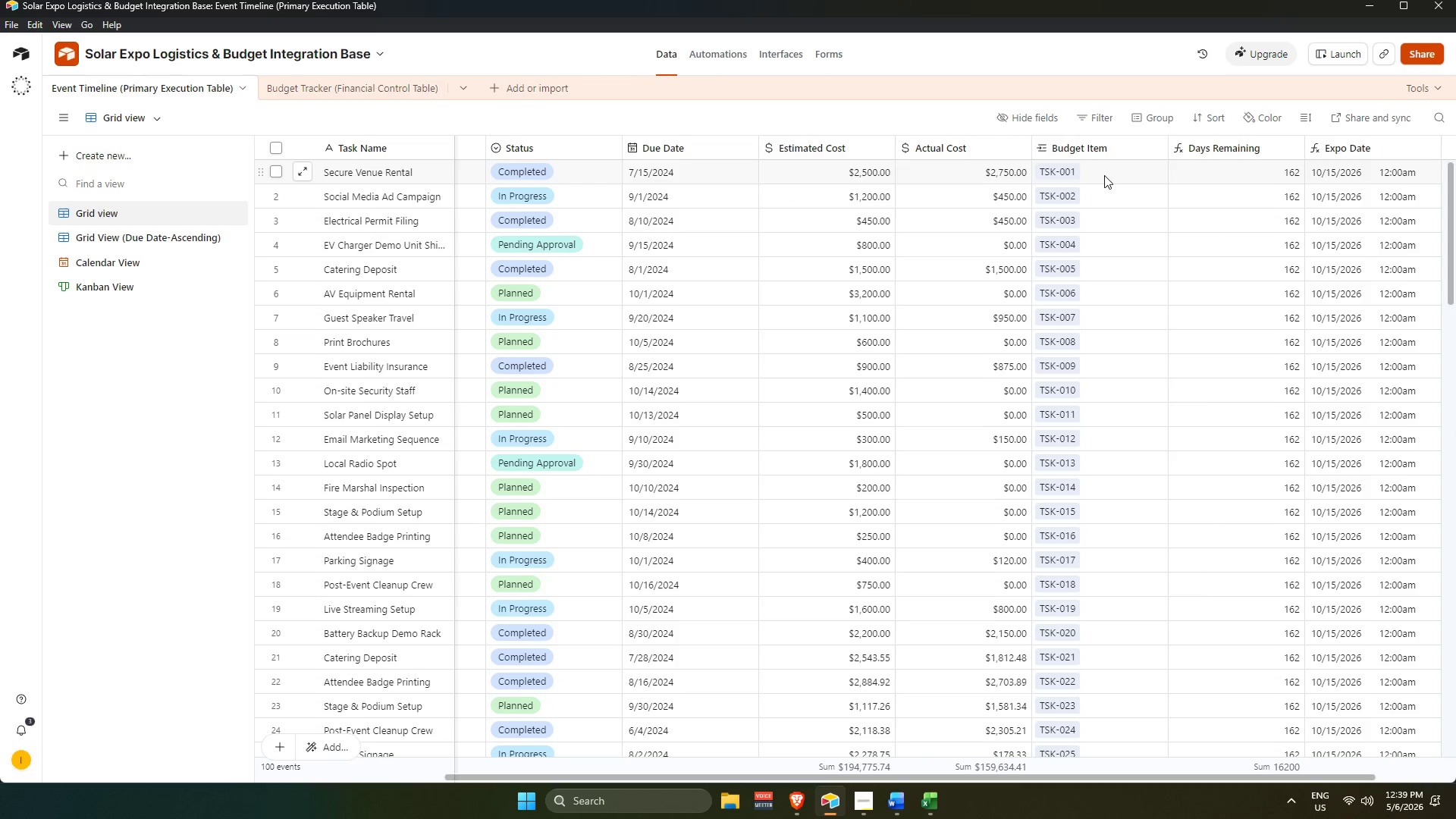 
left_click([1104, 175])
 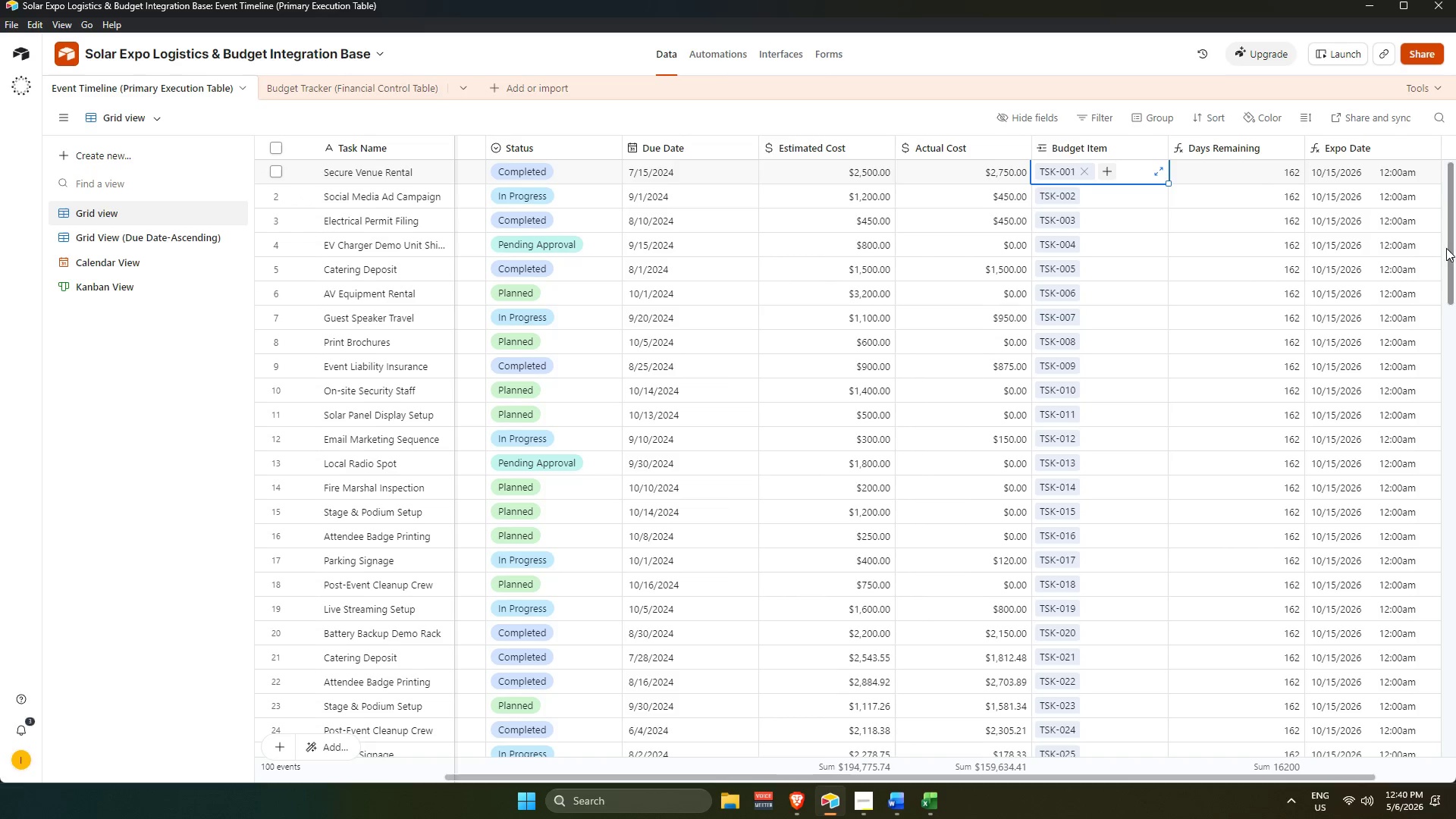 
wait(6.06)
 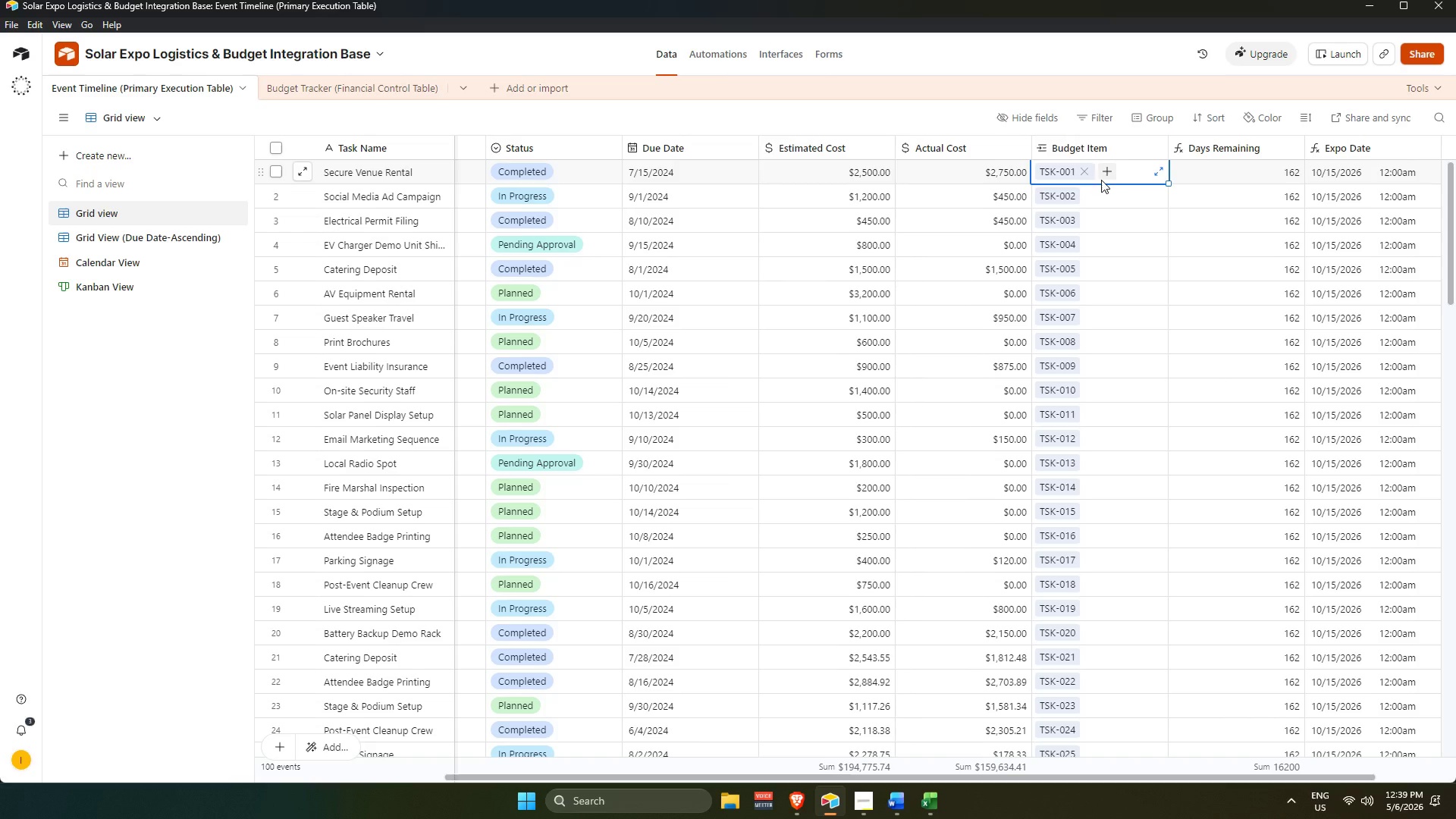 
left_click_drag(start_coordinate=[1003, 777], to_coordinate=[1295, 758])
 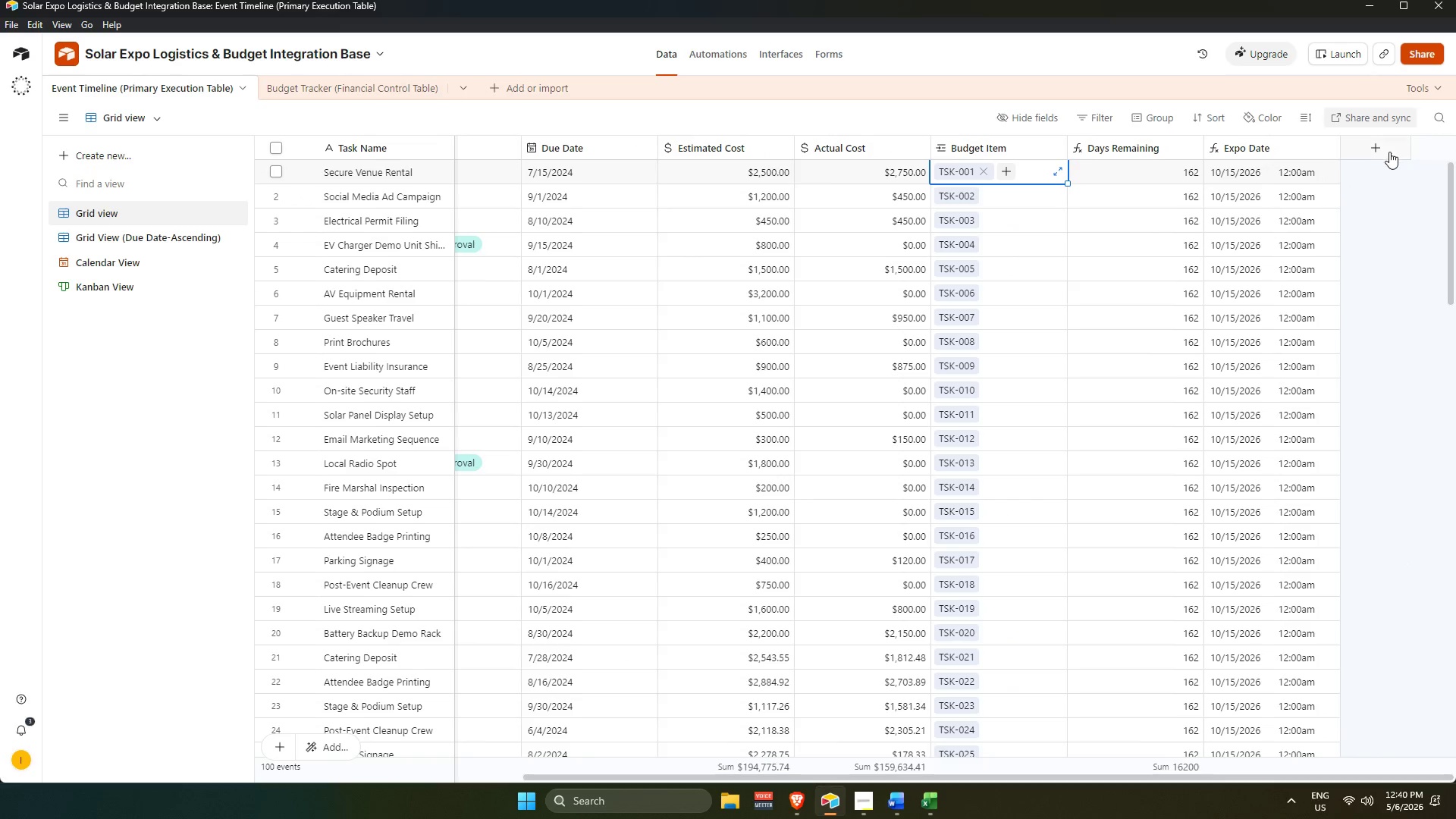 
left_click([1386, 149])
 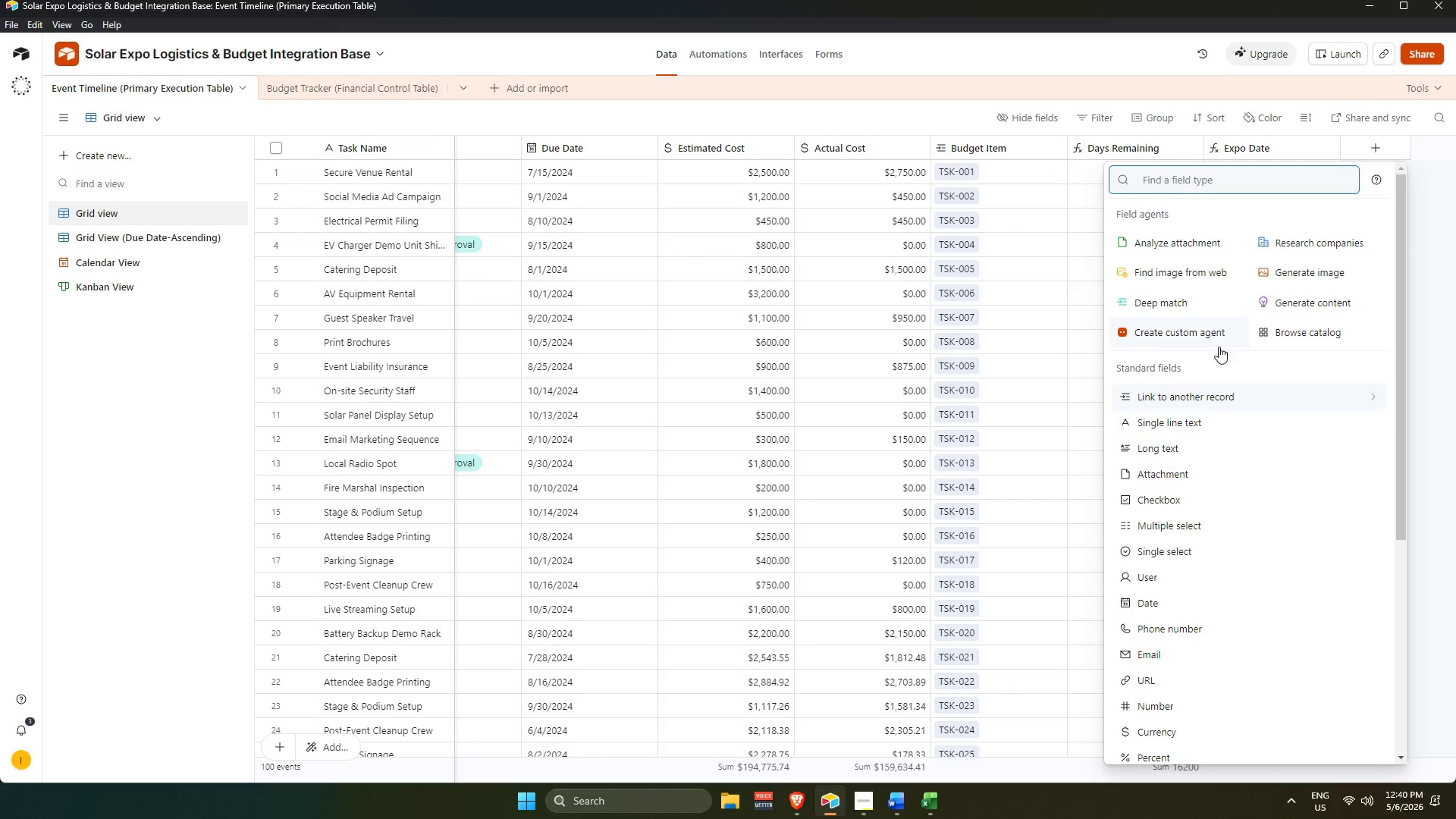 
wait(5.64)
 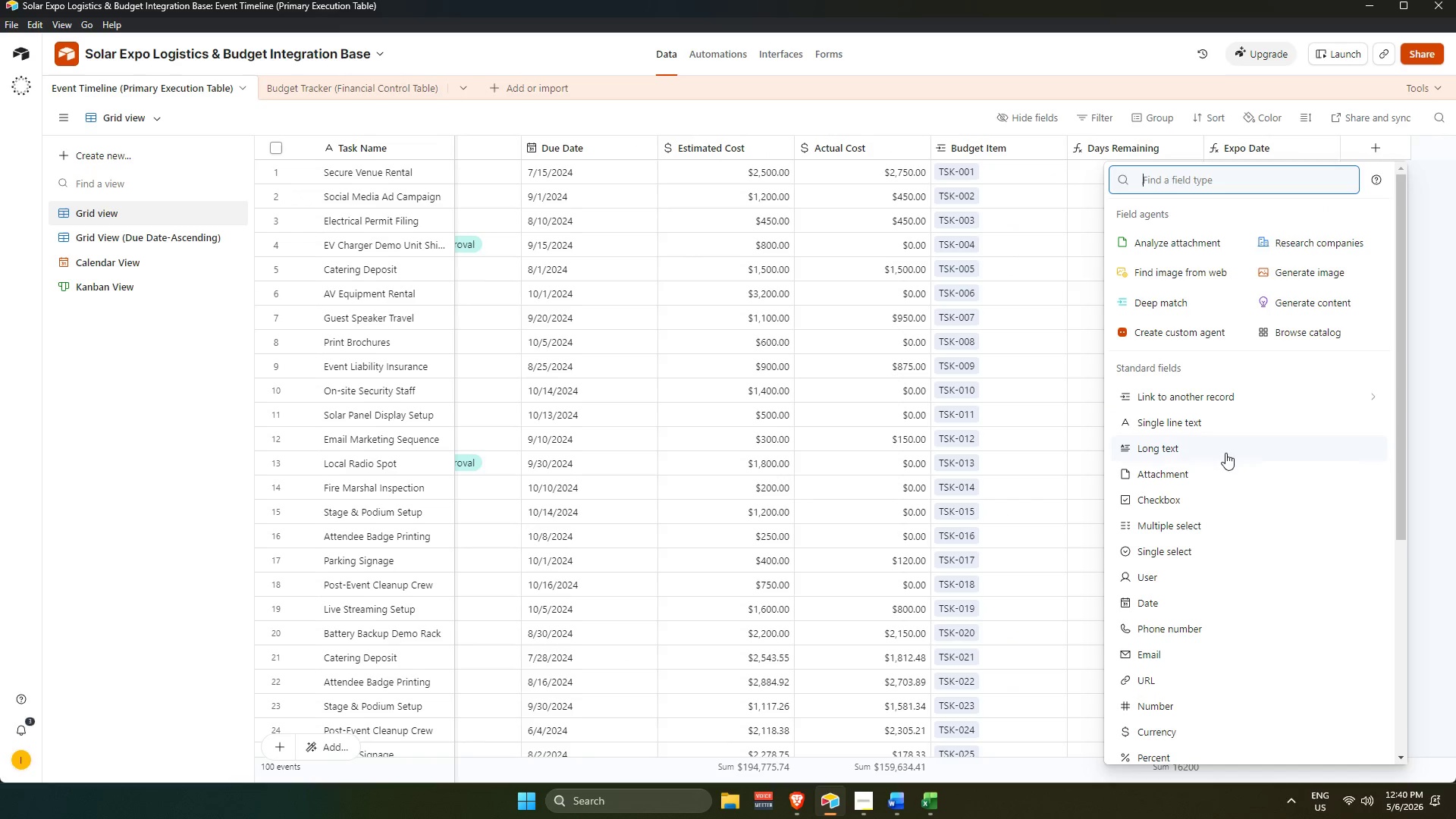 
scroll: coordinate [1176, 428], scroll_direction: up, amount: 3.0
 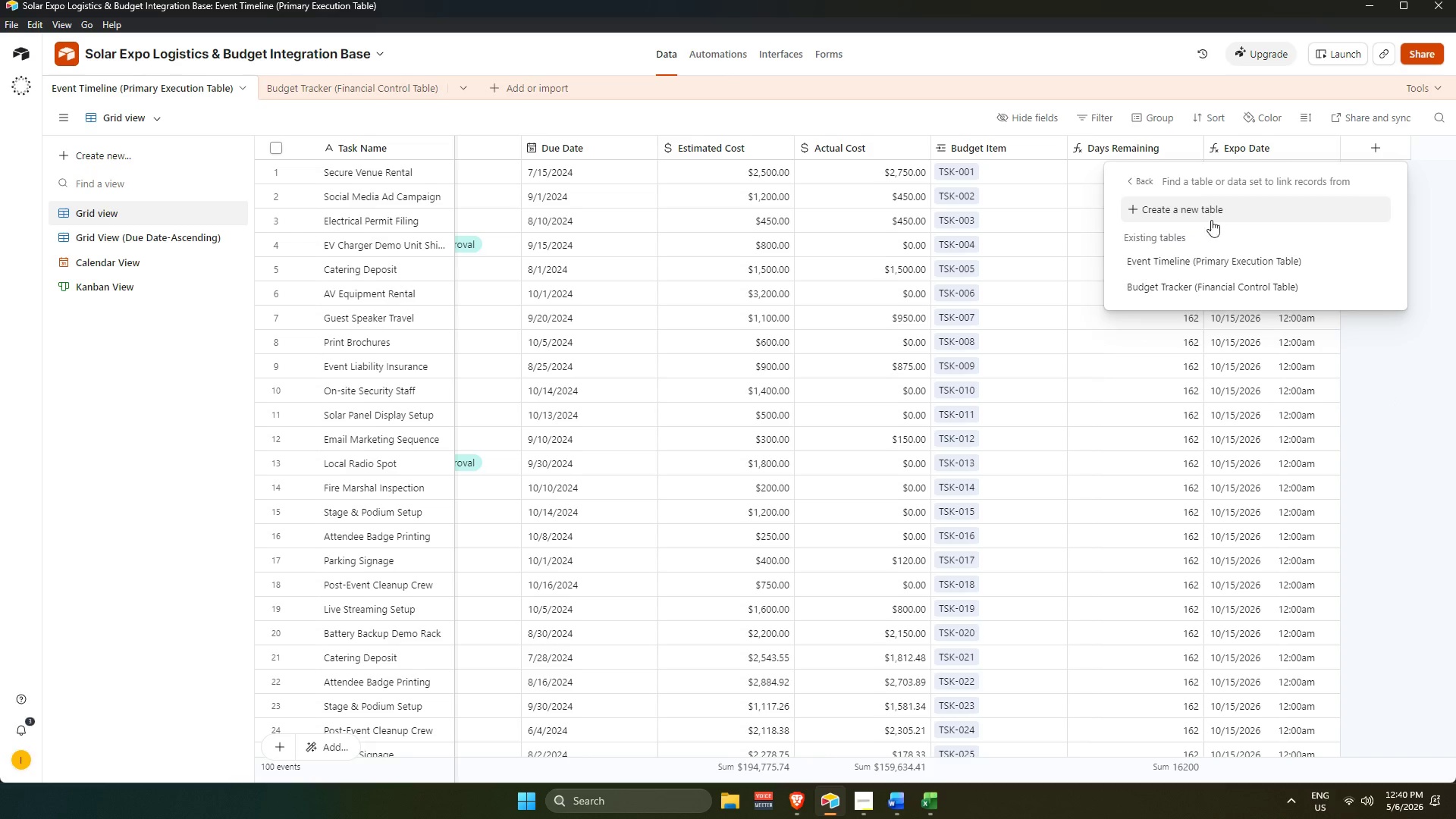 
left_click([1213, 287])
 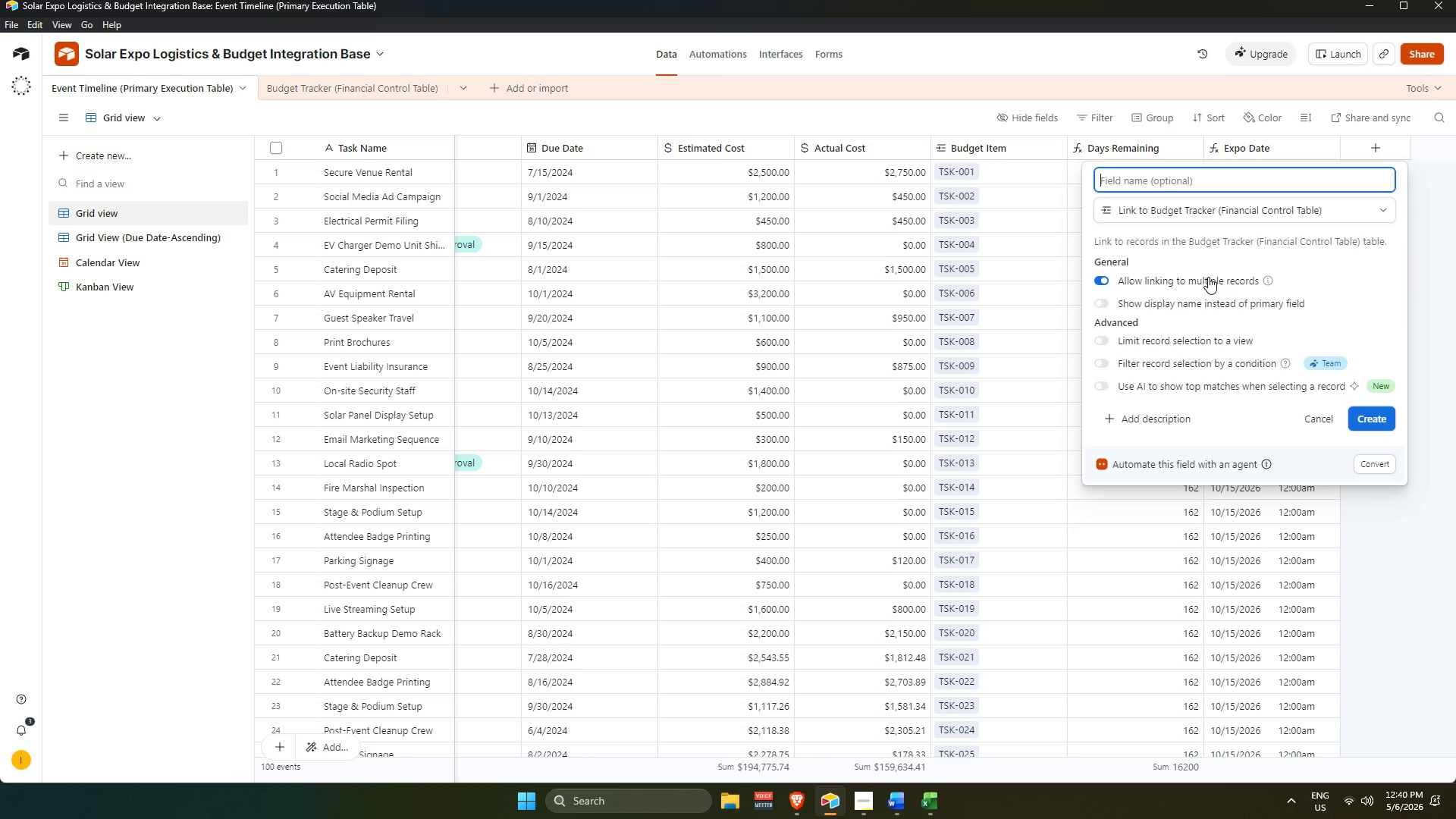 
type(BUdeg)
key(Backspace)
key(Backspace)
key(Backspace)
key(Backspace)
type(udget Item)
 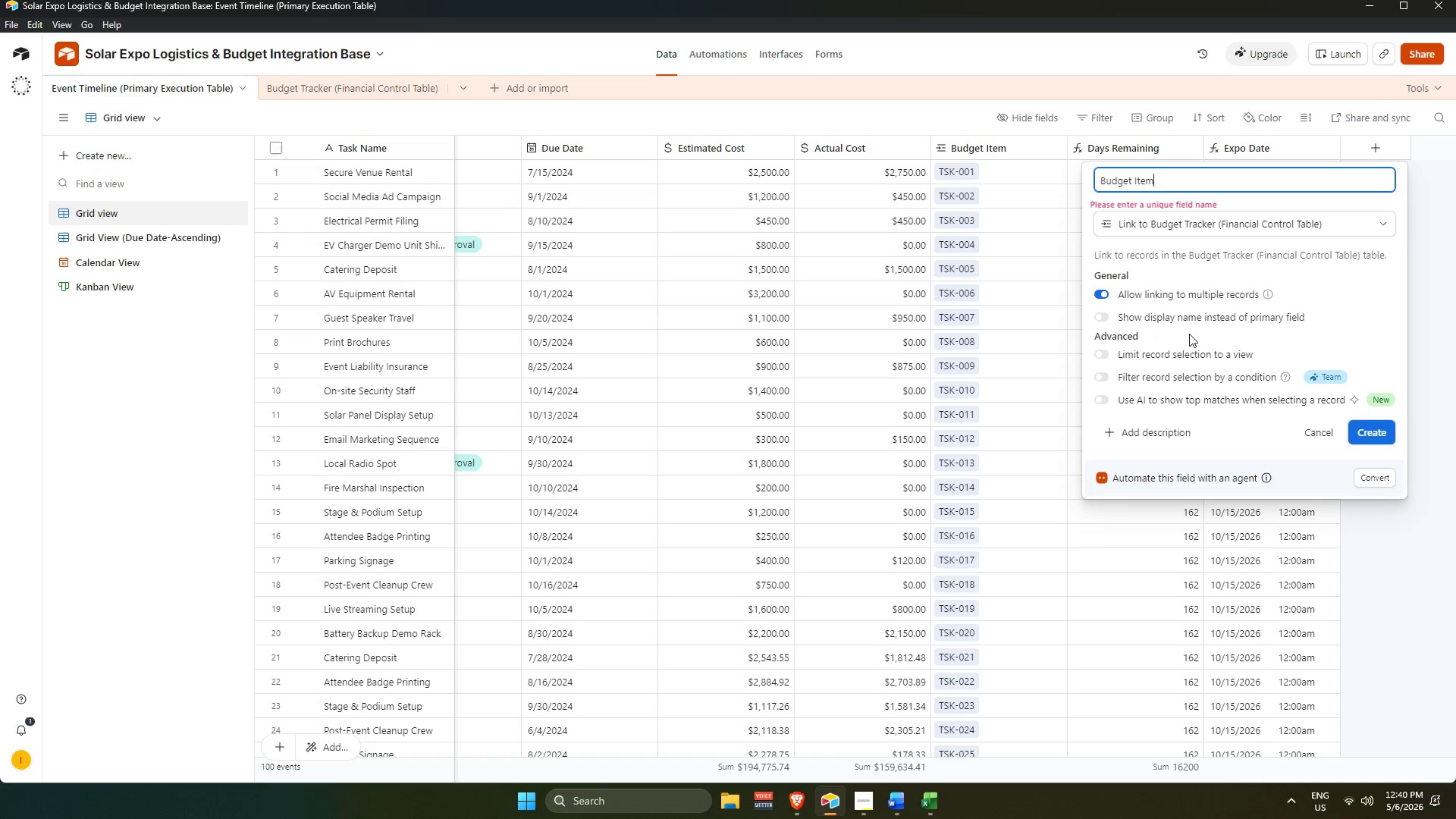 
 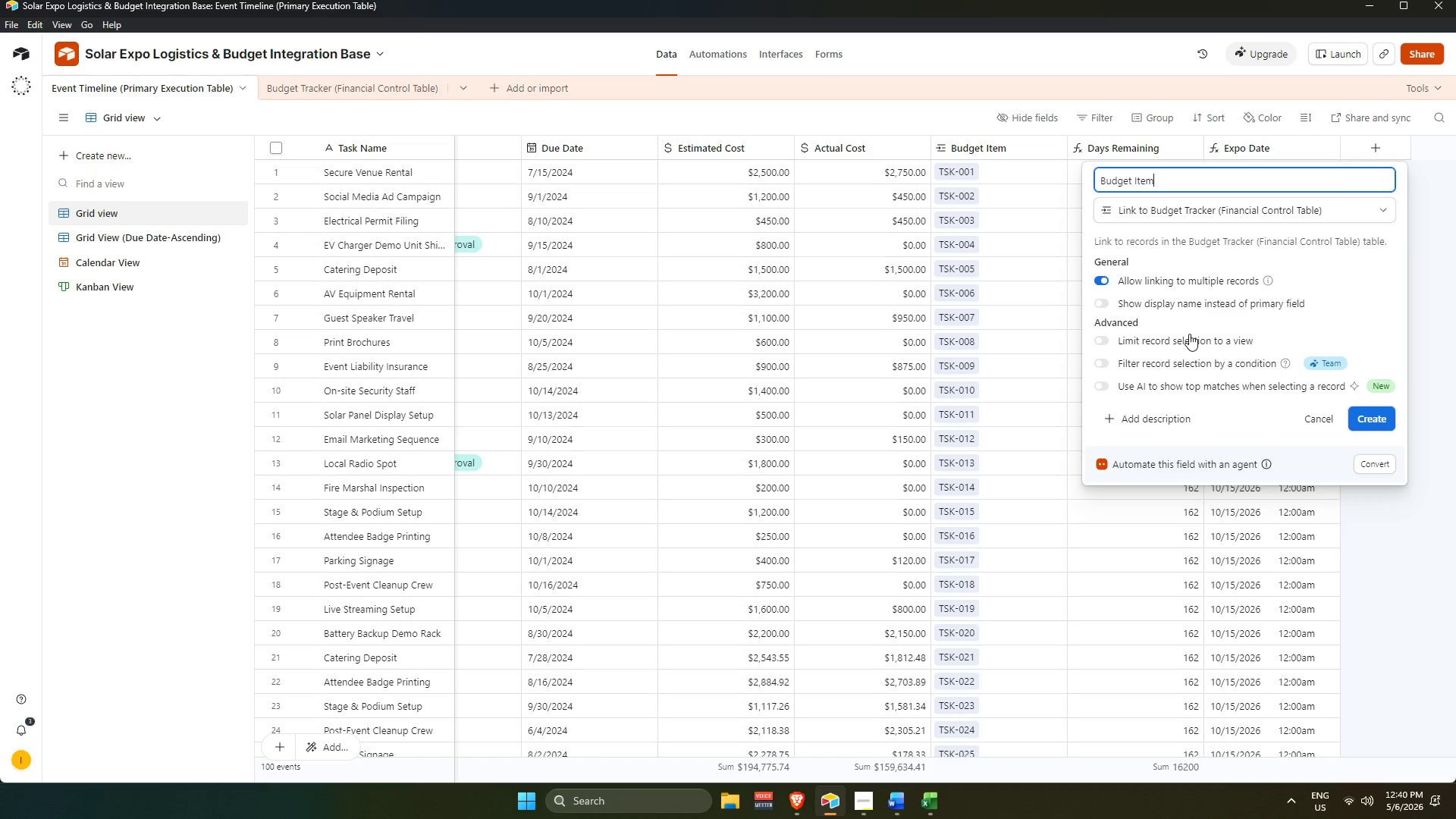 
key(Enter)
 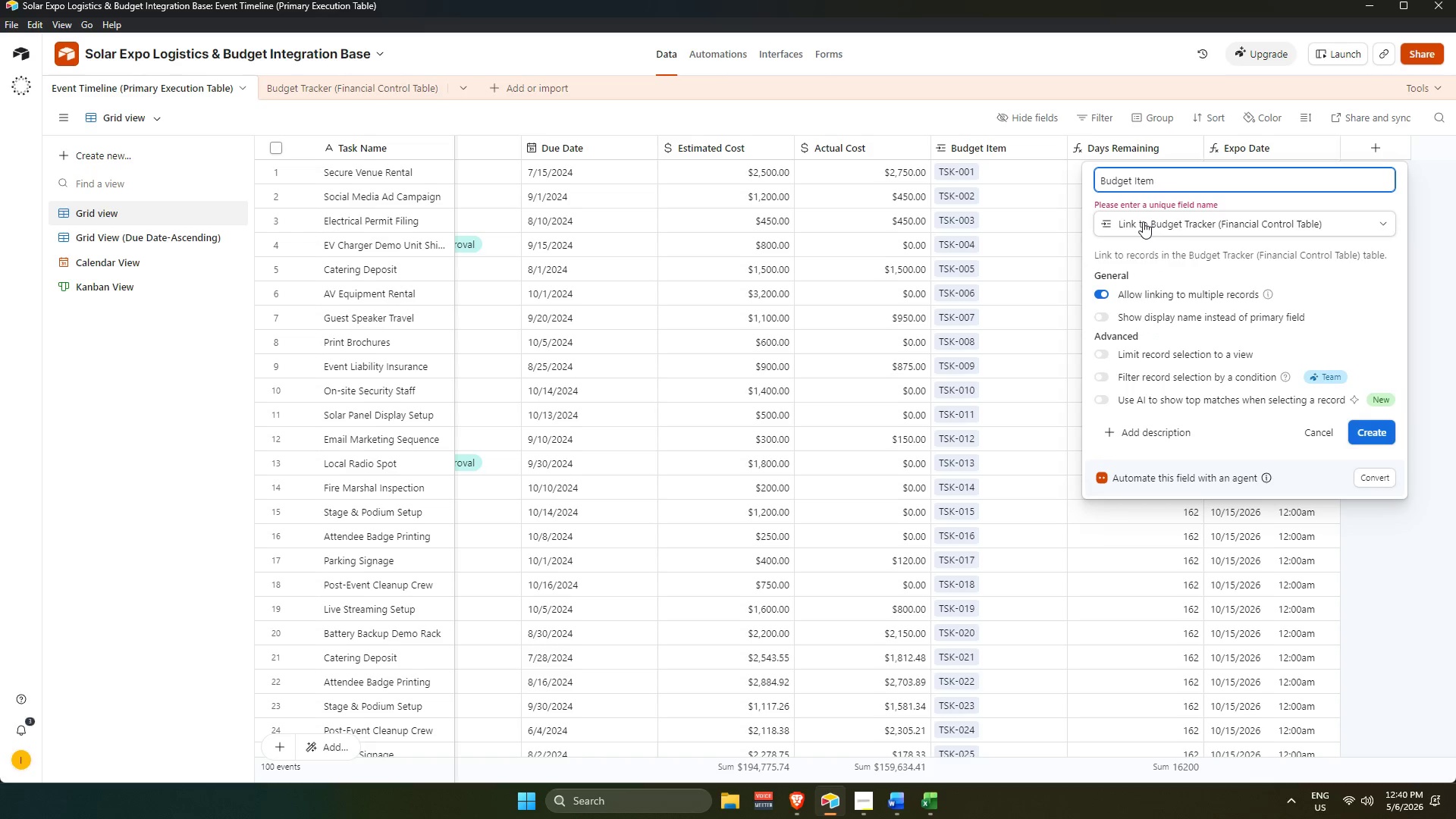 
key(M)
 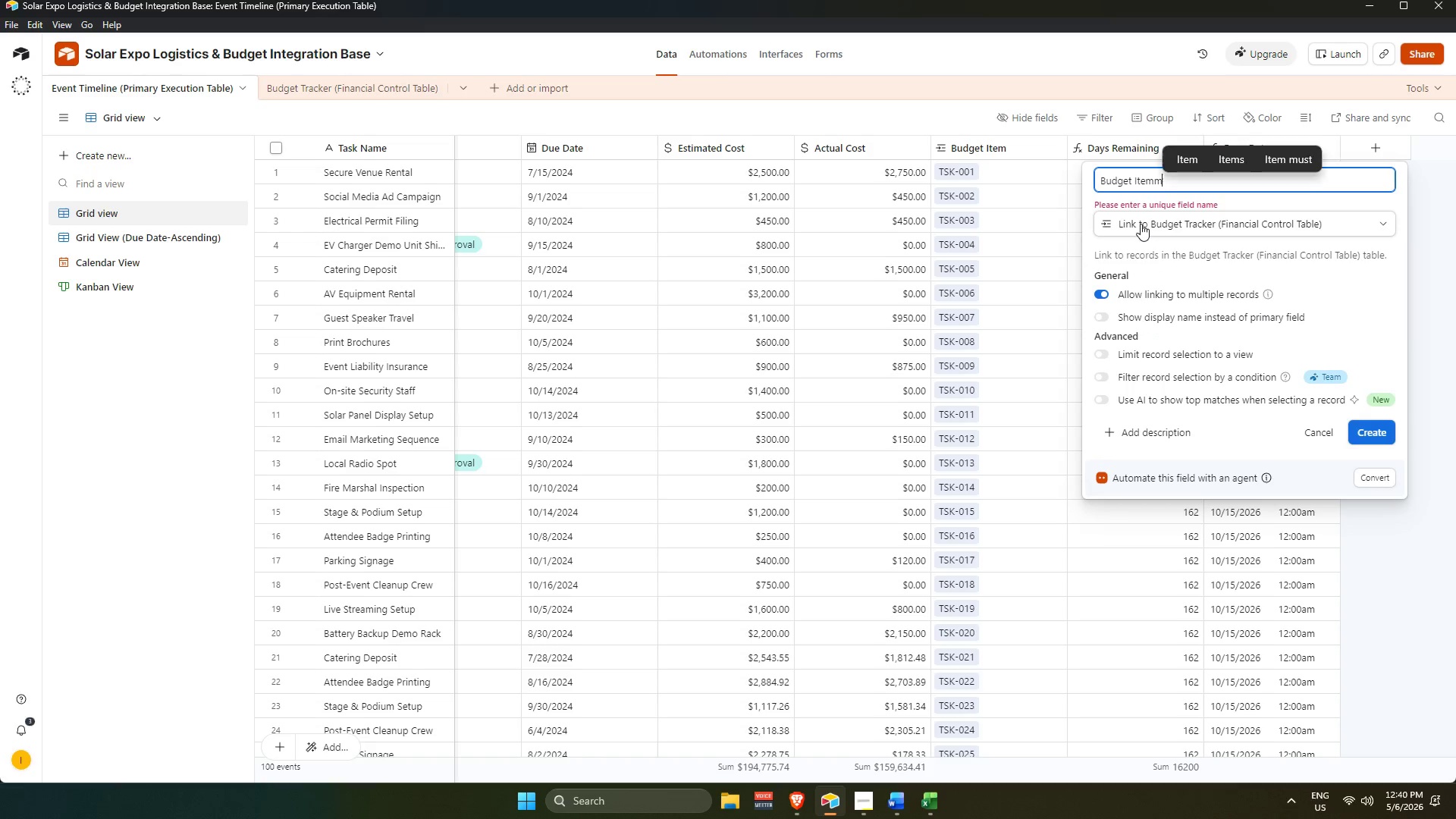 
key(Enter)
 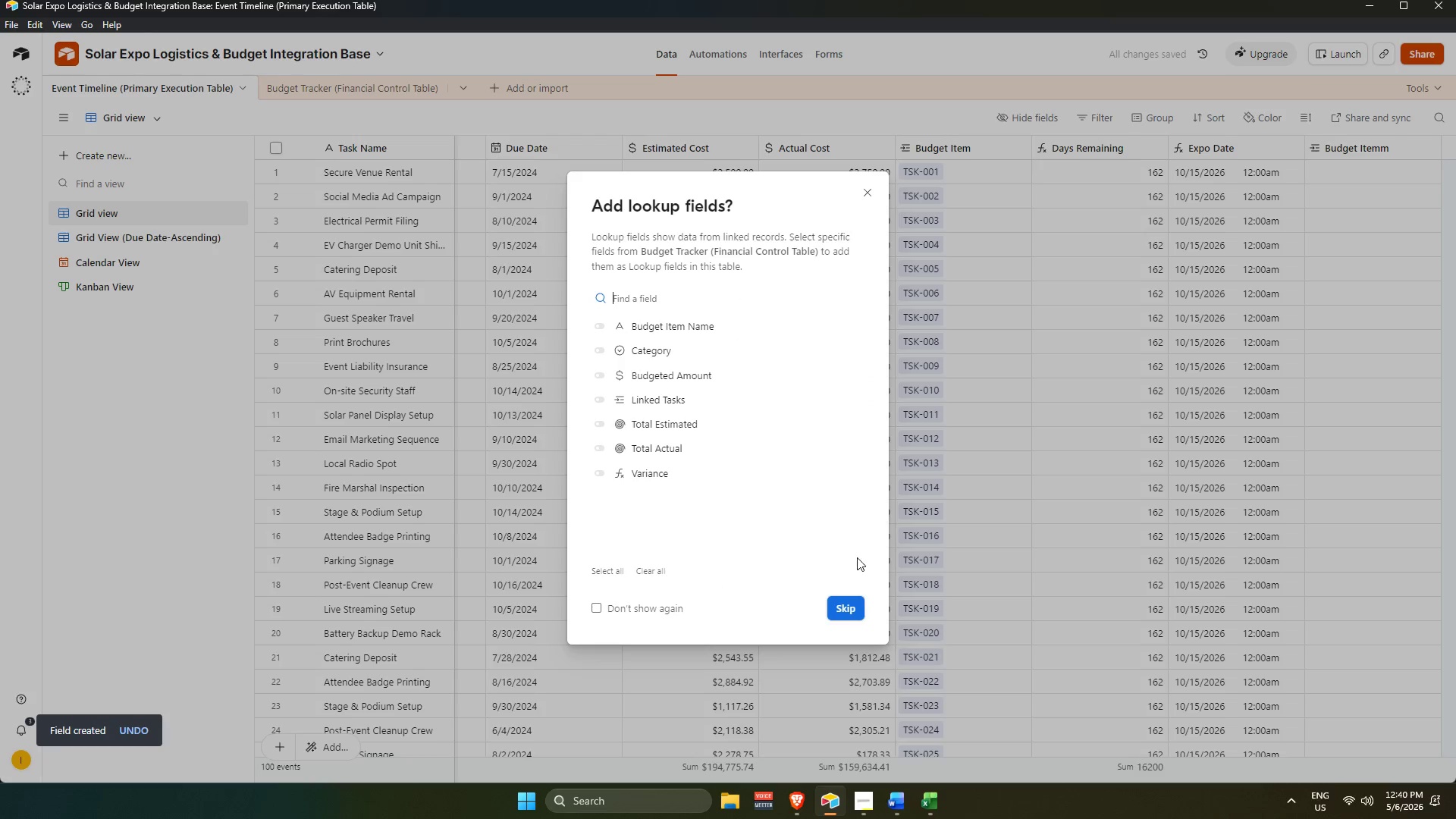 
left_click([858, 603])
 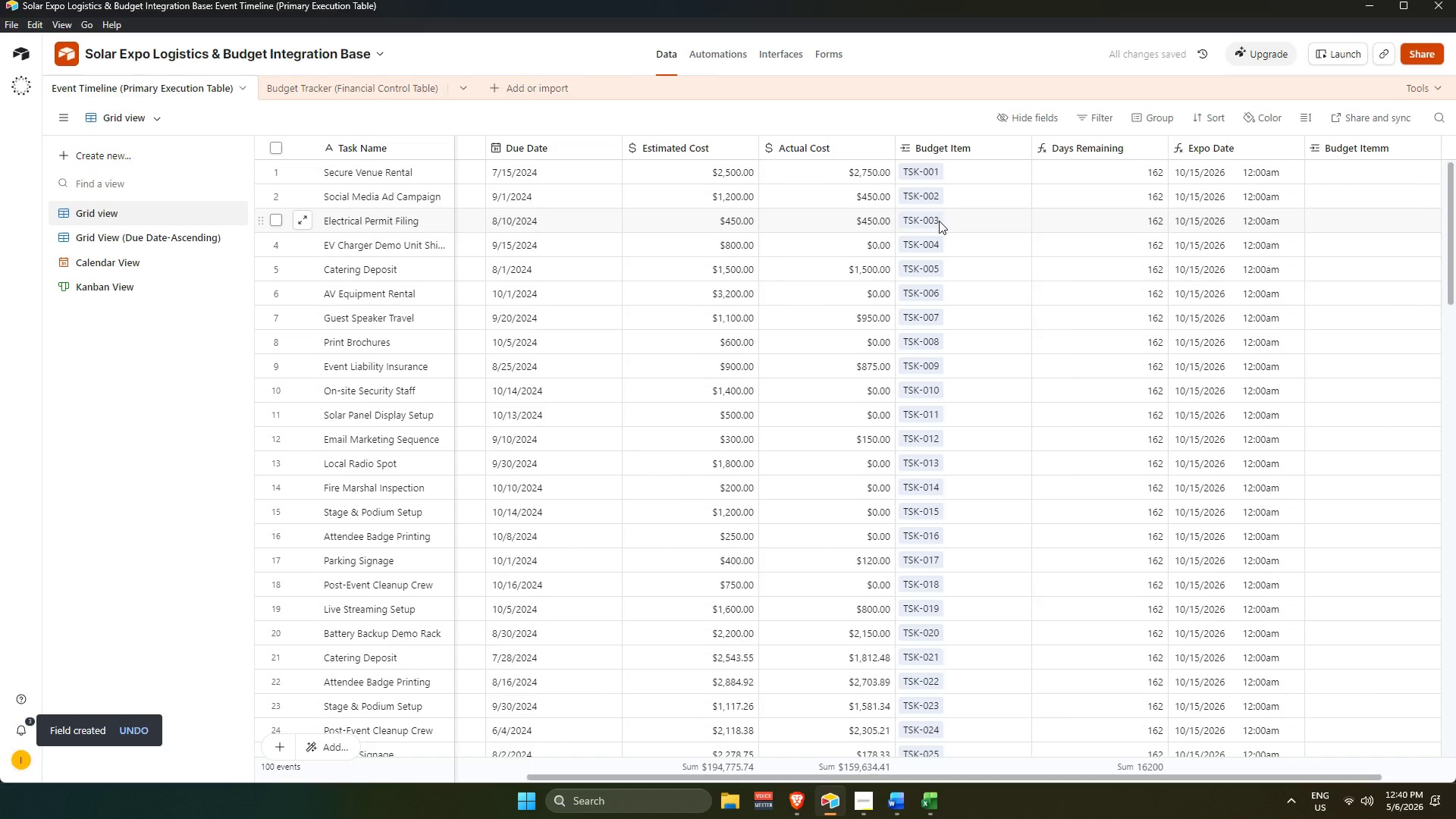 
scroll: coordinate [931, 217], scroll_direction: up, amount: 3.0
 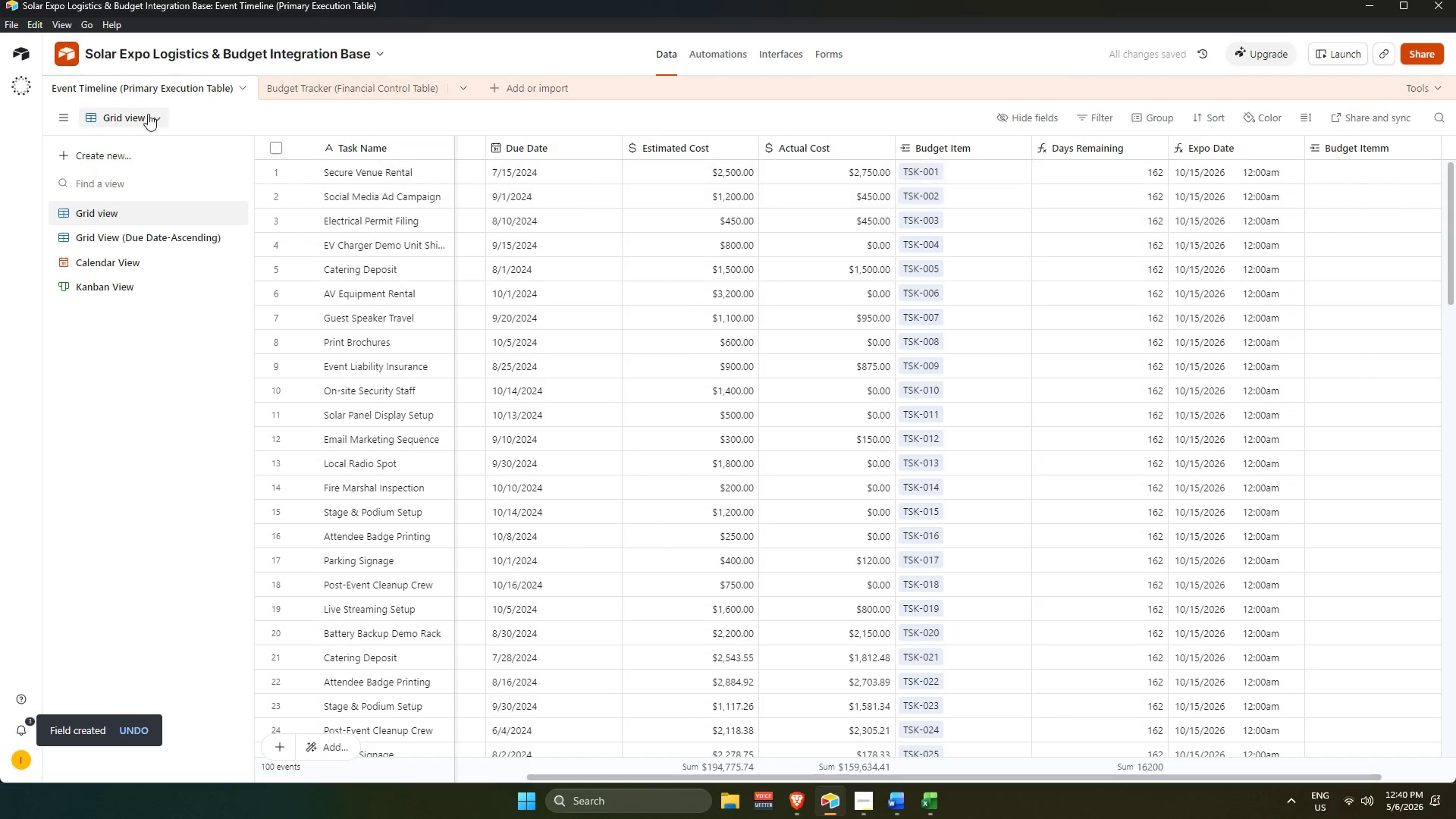 
left_click([324, 82])
 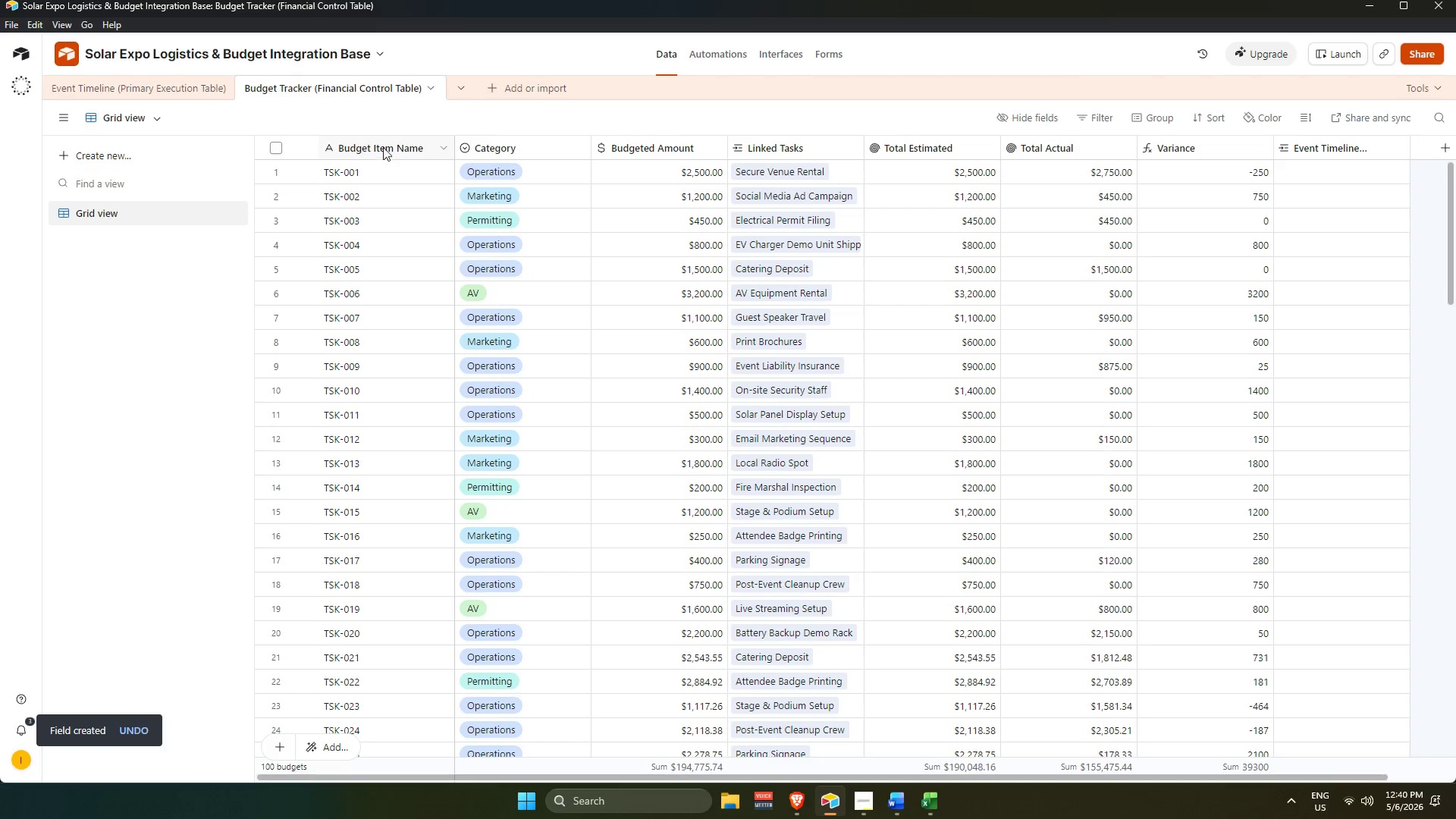 
left_click([383, 149])
 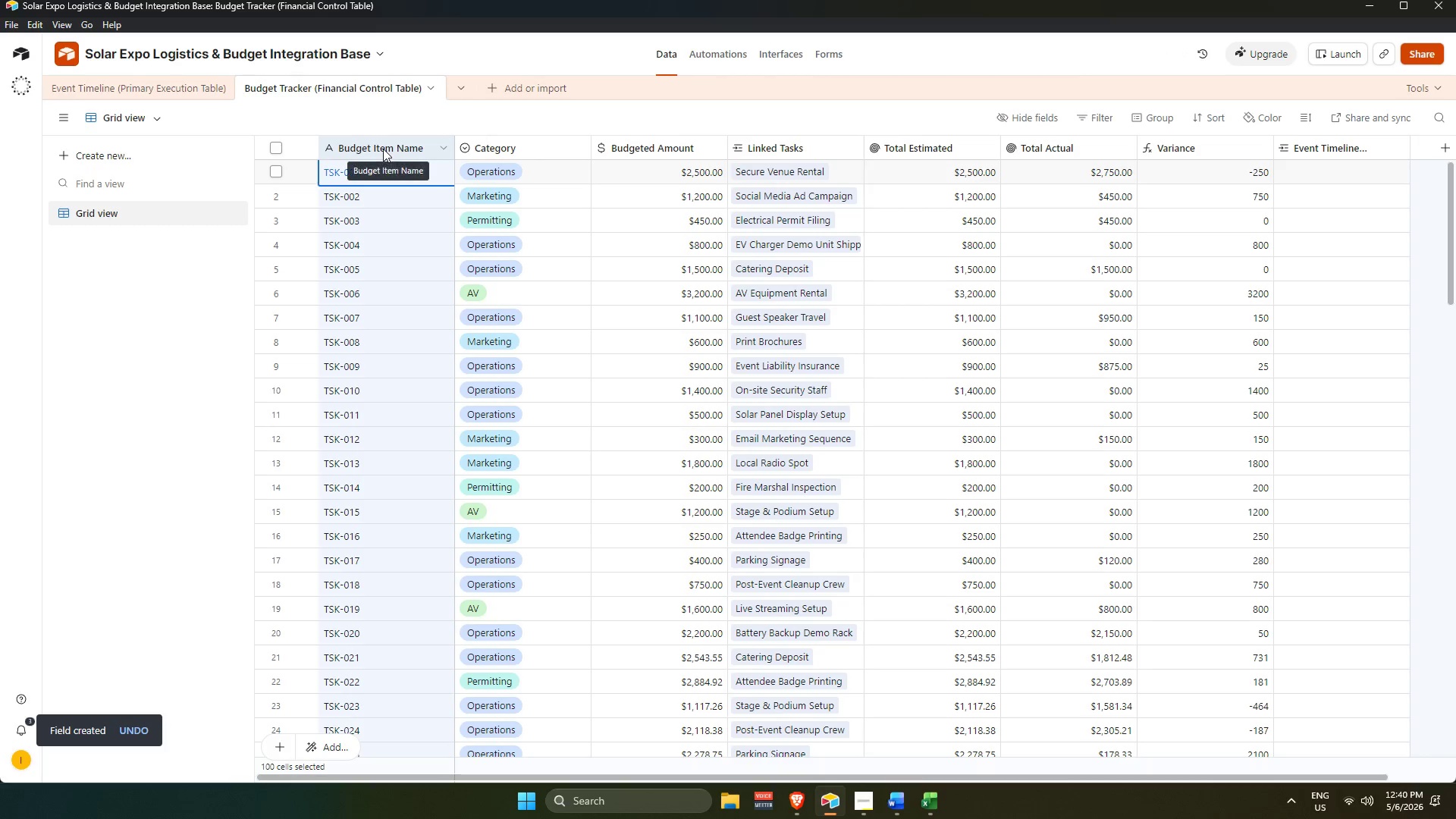 
key(Control+C)
 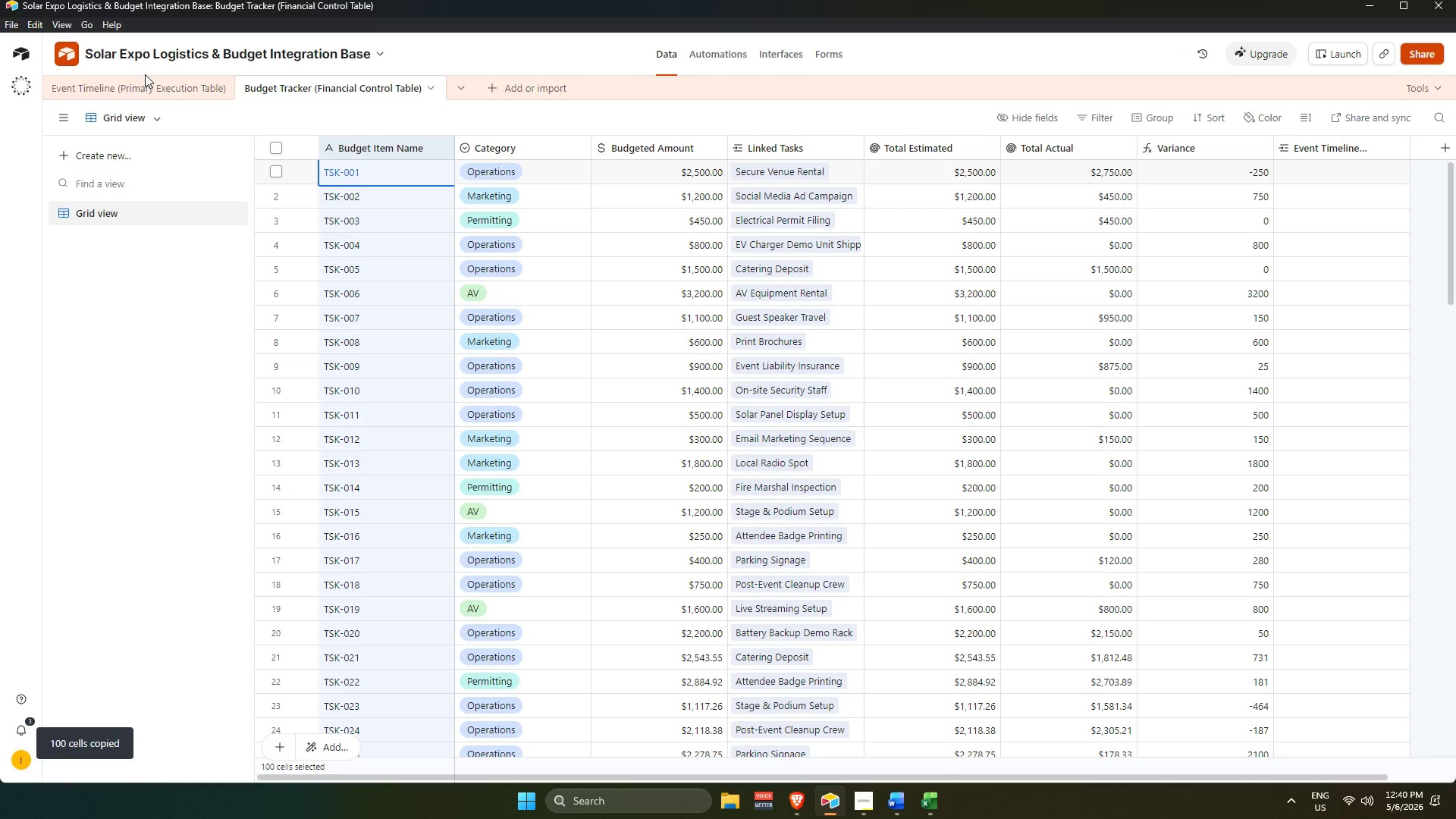 
left_click([149, 86])
 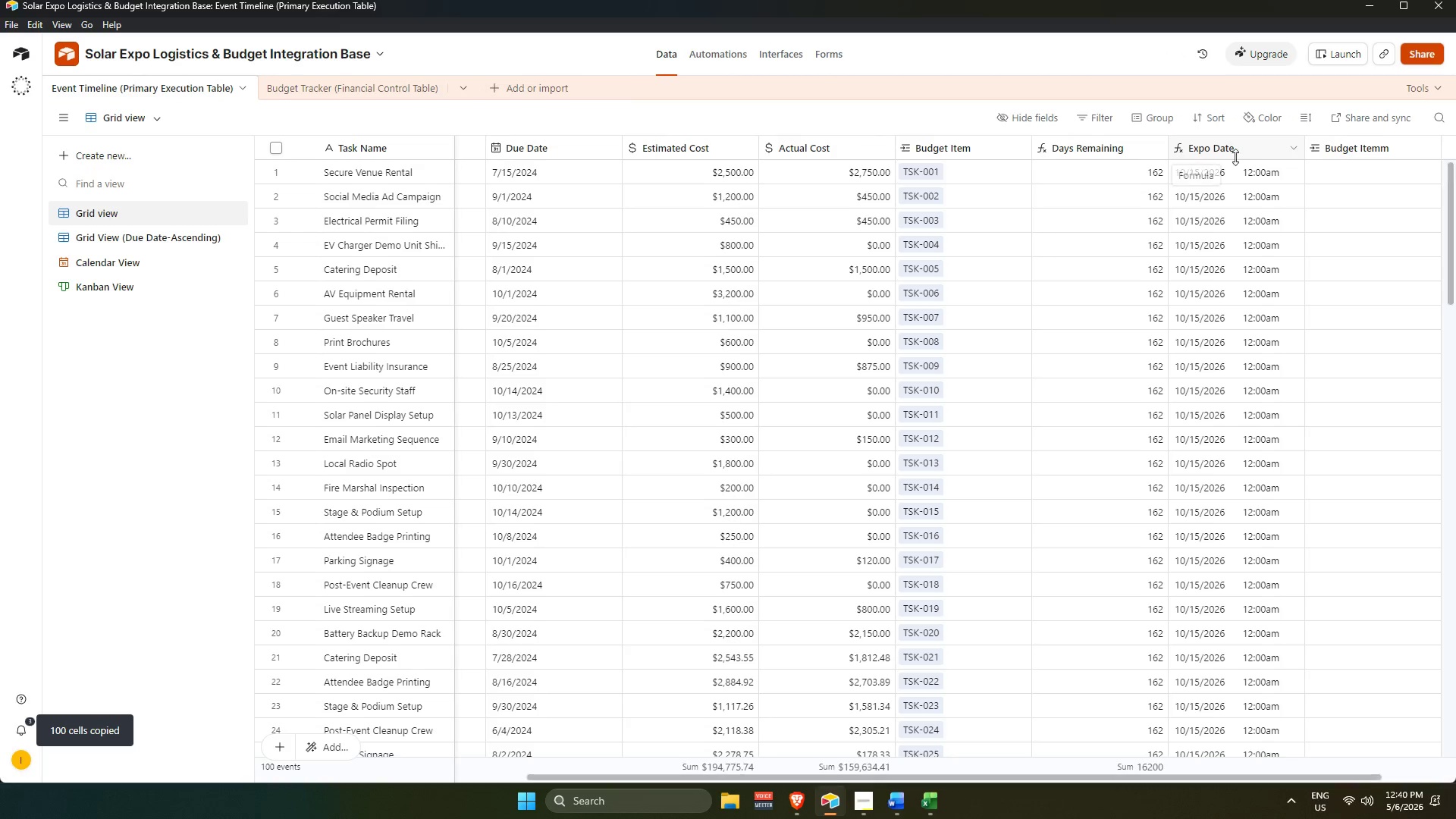 
left_click([1370, 141])
 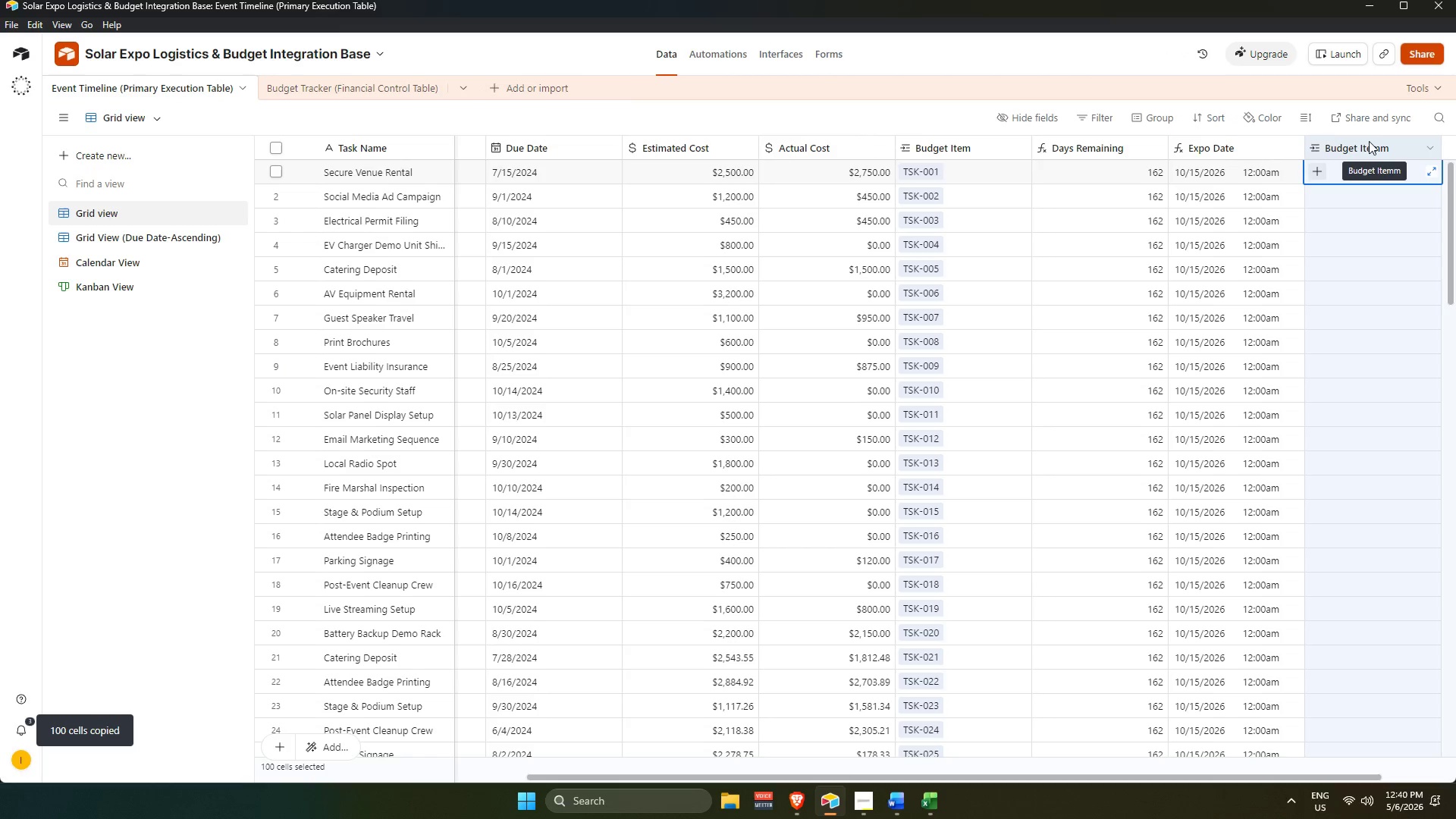 
scroll: coordinate [1359, 148], scroll_direction: up, amount: 3.0
 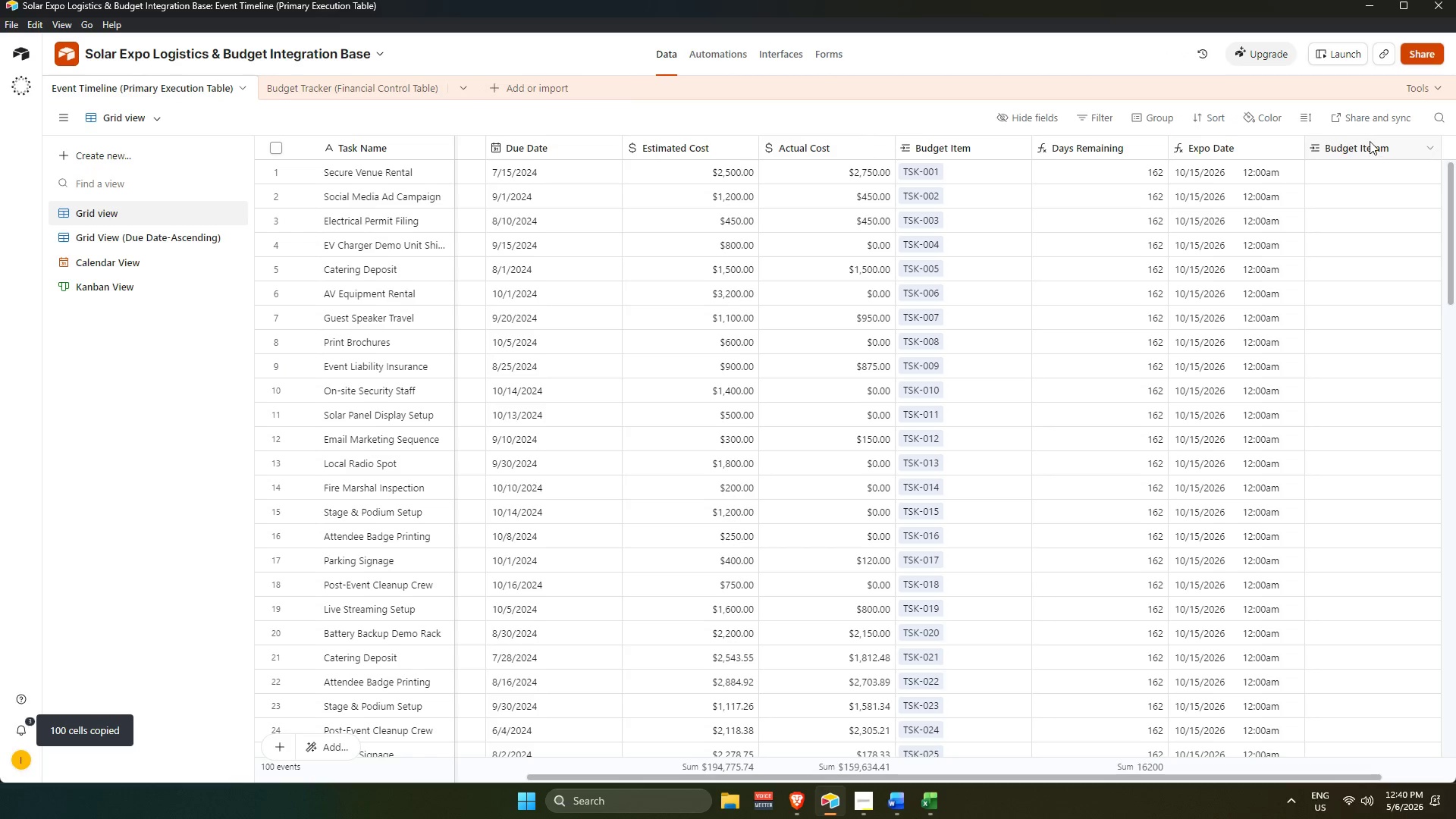 
key(Control+V)
 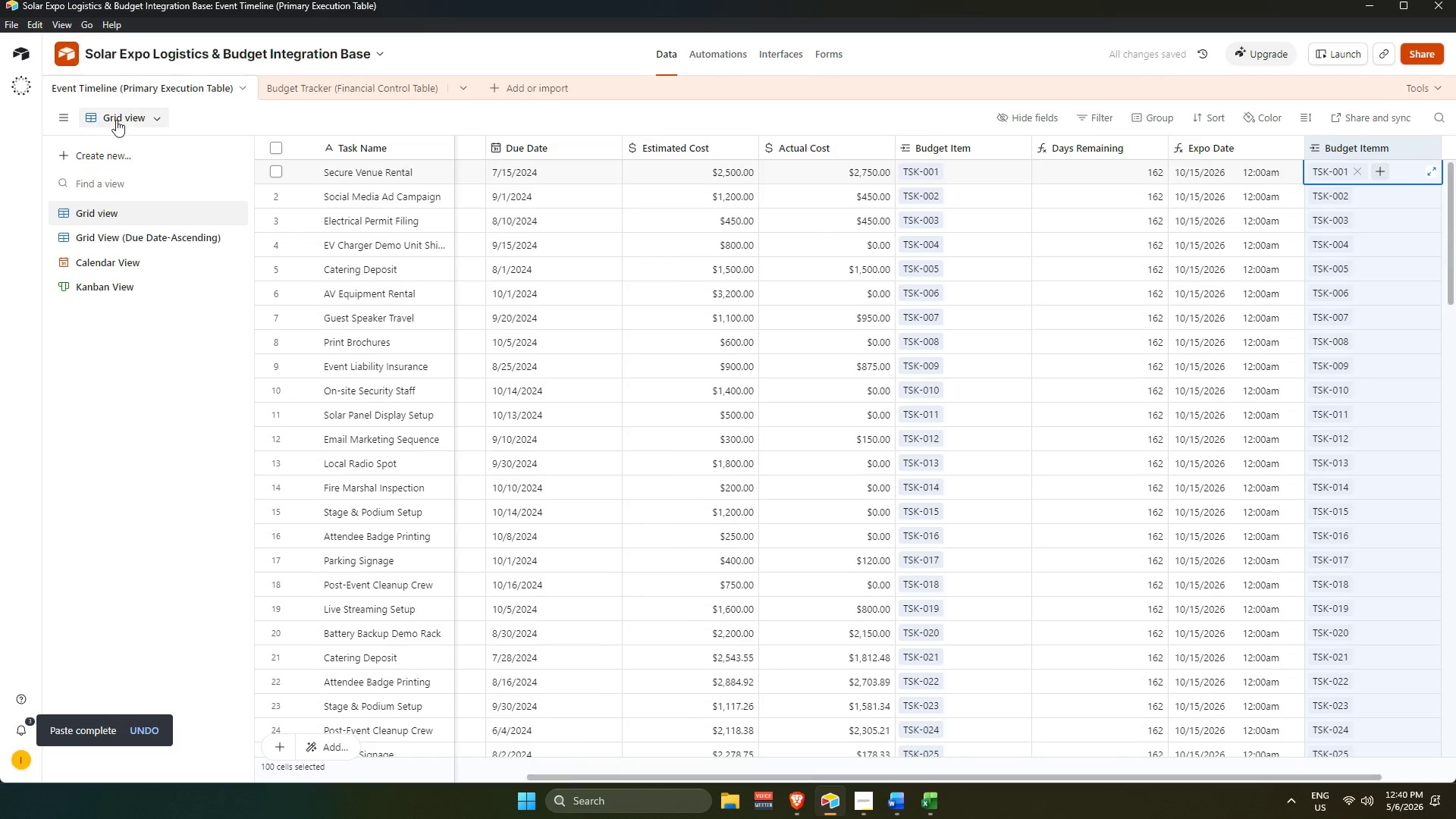 
left_click([358, 95])
 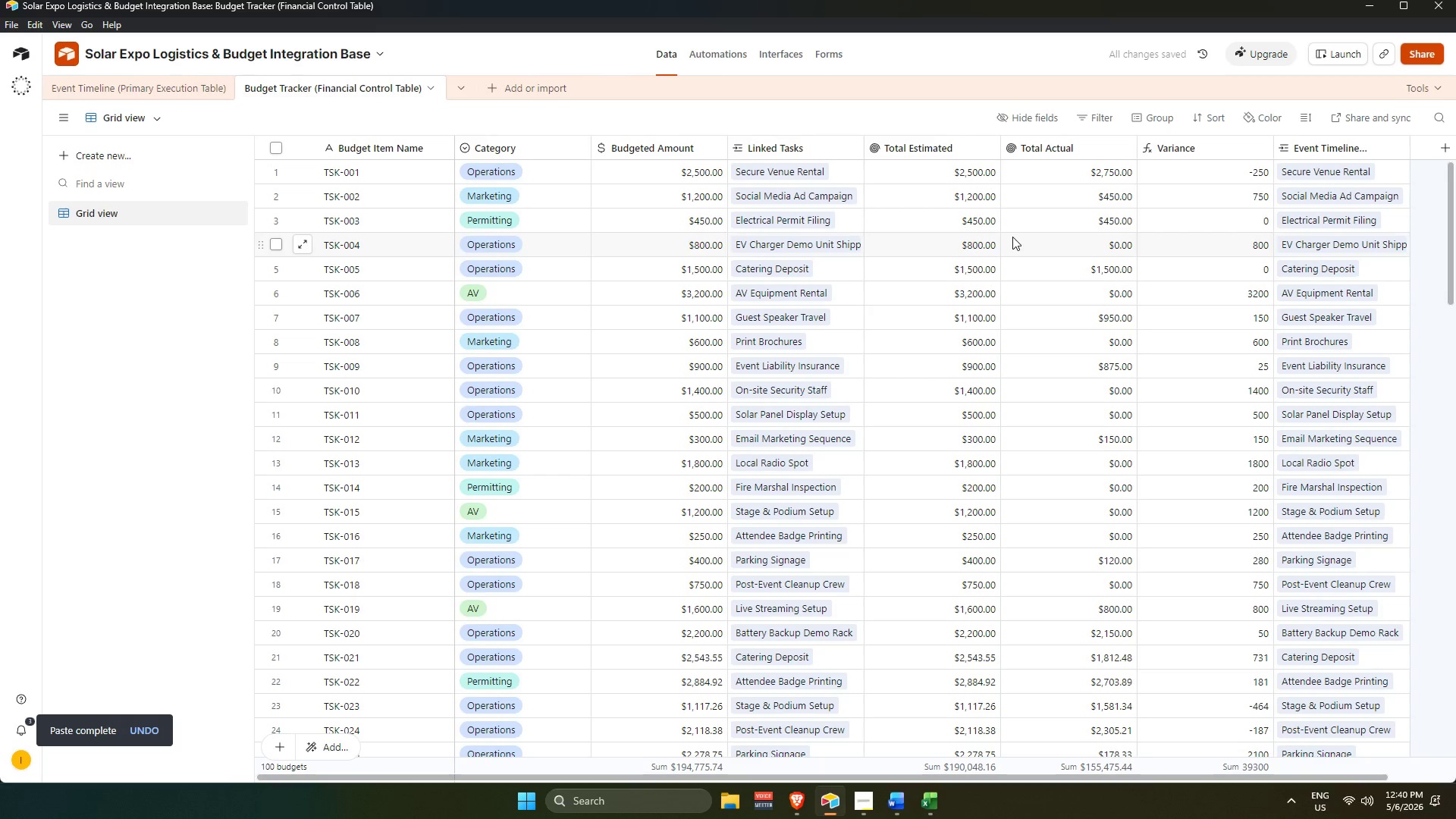 
scroll: coordinate [1207, 536], scroll_direction: up, amount: 10.0
 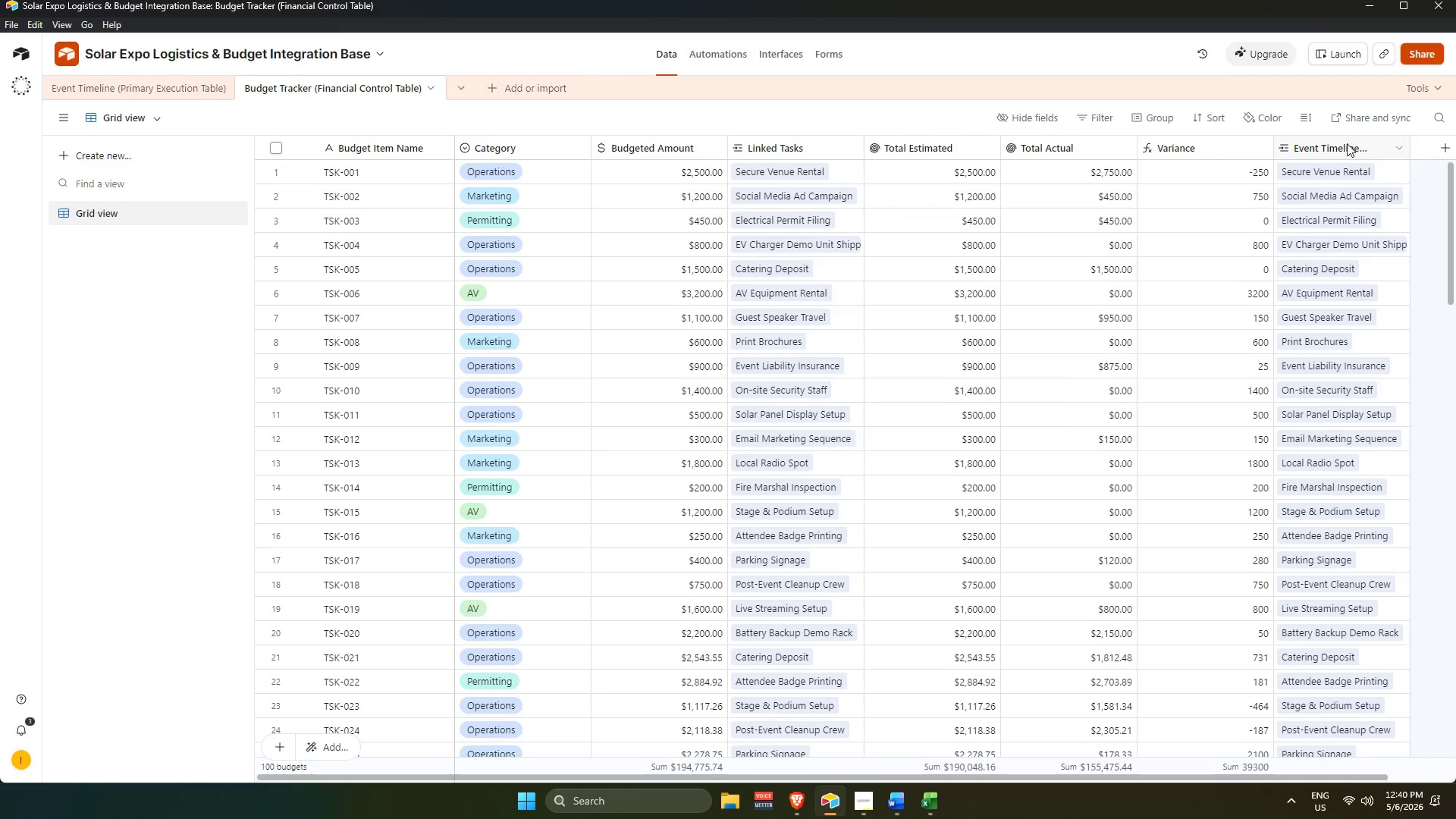 
double_click([1348, 143])
 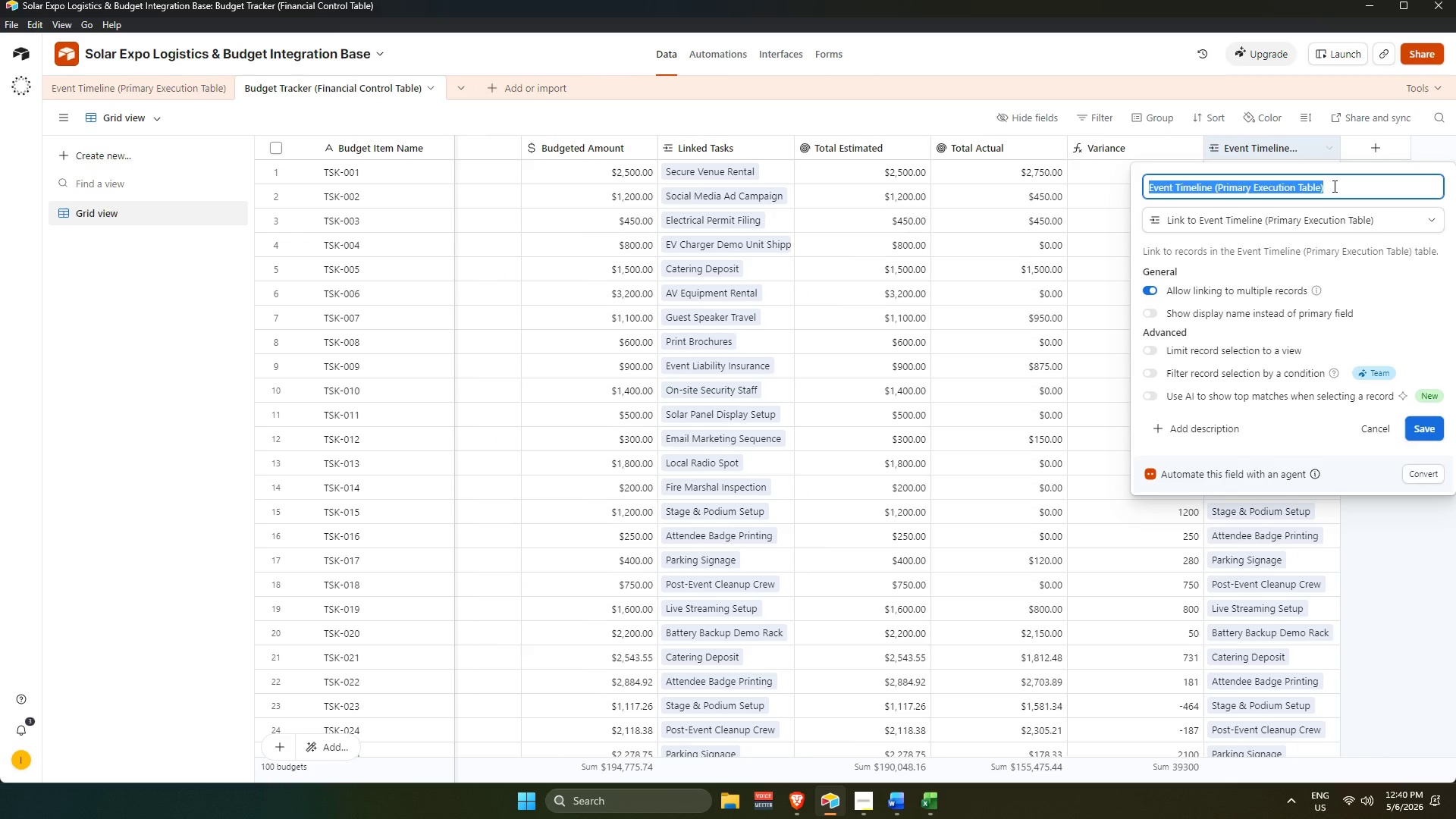 
key(Backspace)
type(Linked Tasske)
key(Backspace)
key(Backspace)
key(Backspace)
type(ke)
key(Backspace)
type(ss)
 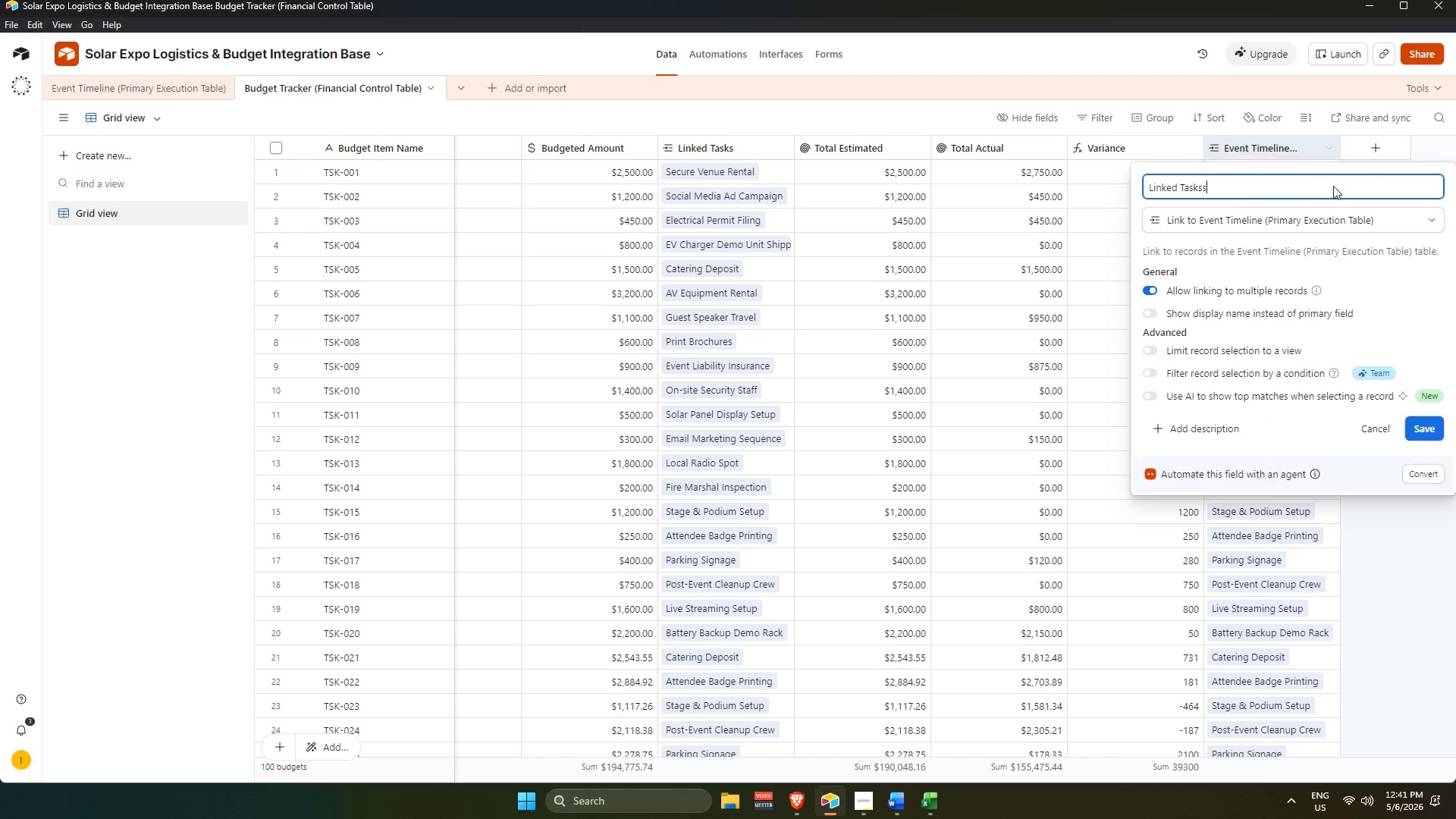 
 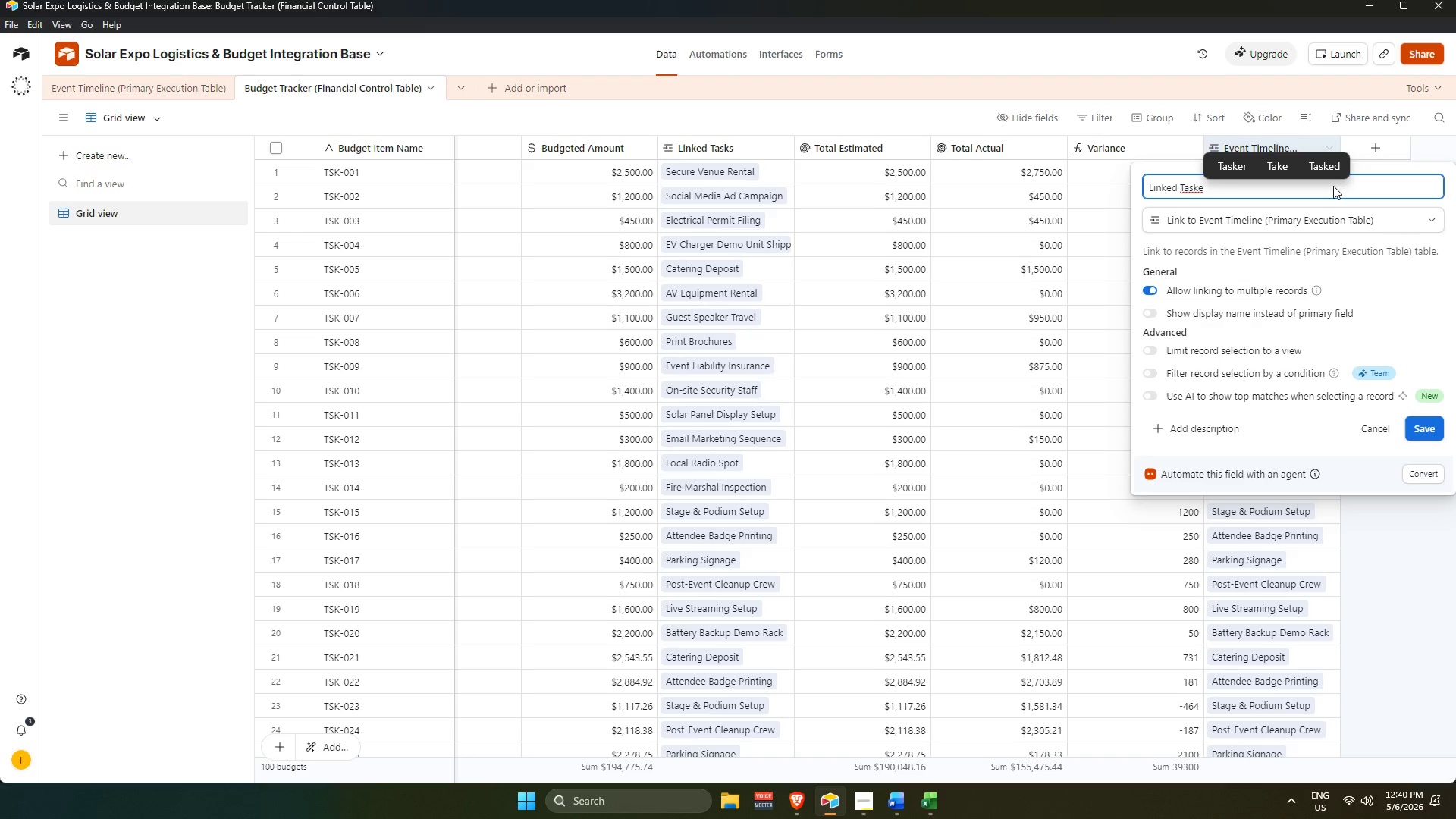 
key(Enter)
 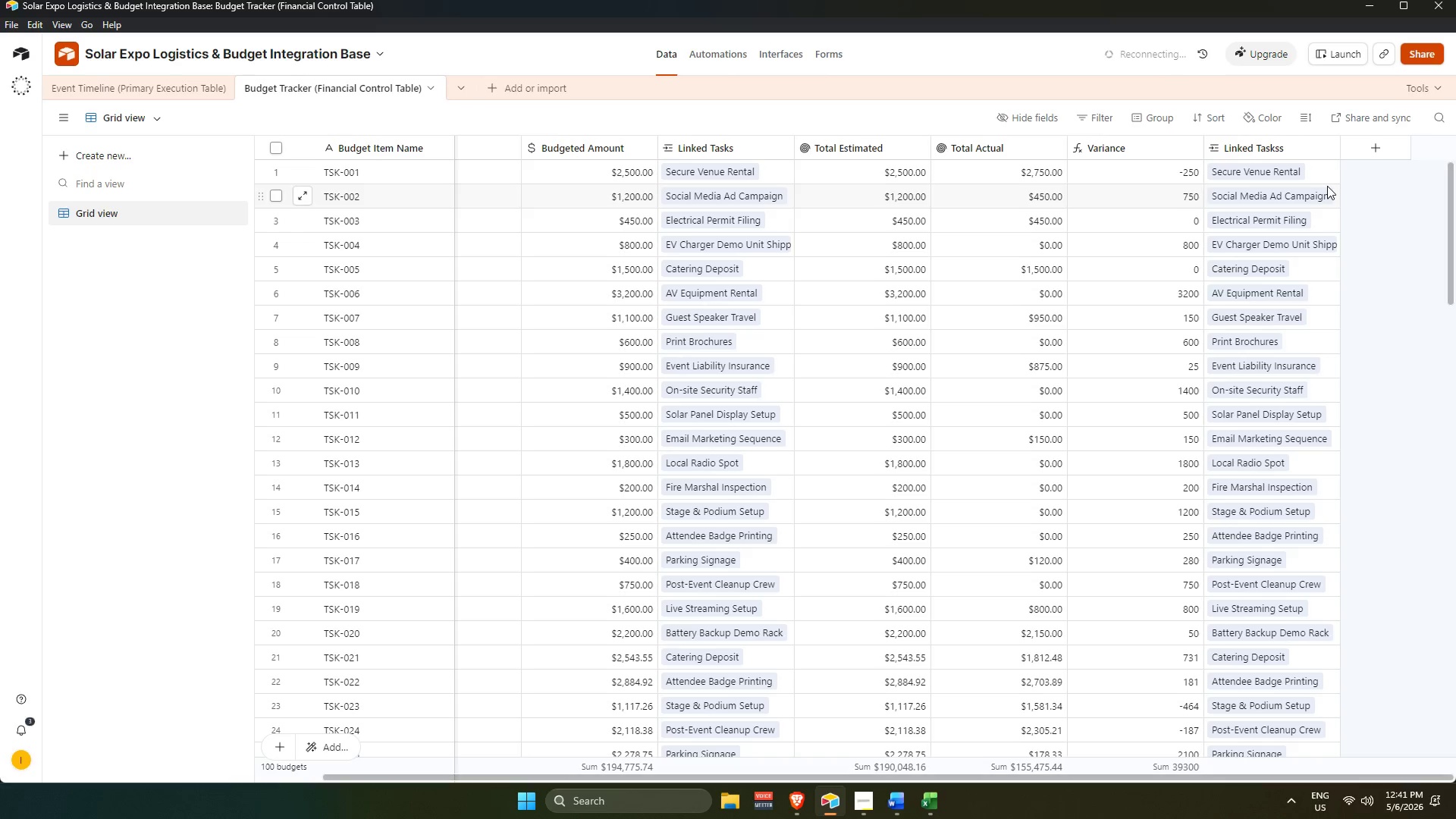 
scroll: coordinate [1329, 186], scroll_direction: up, amount: 2.0
 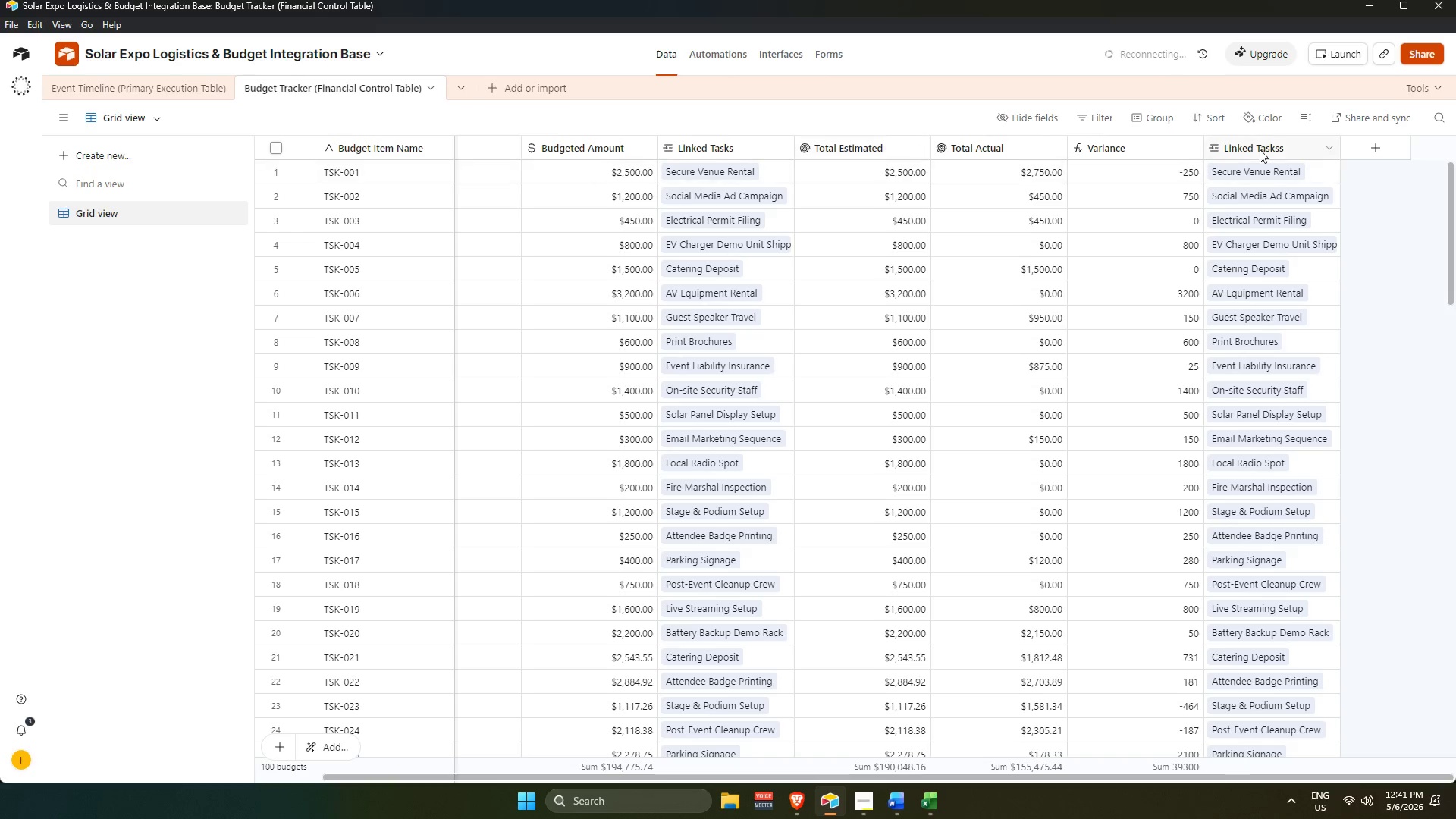 
left_click_drag(start_coordinate=[1276, 143], to_coordinate=[706, 158])
 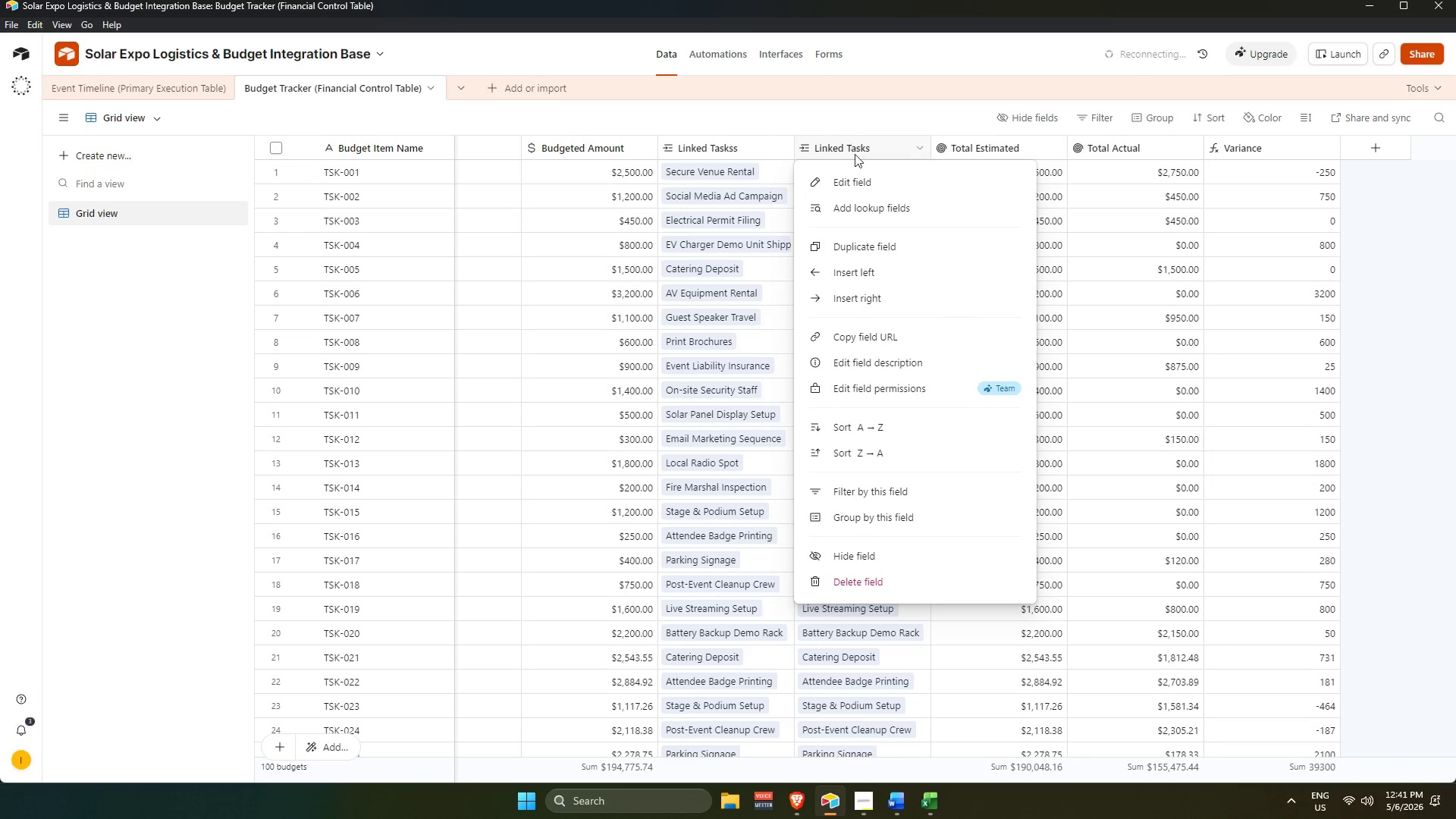 
left_click([877, 578])
 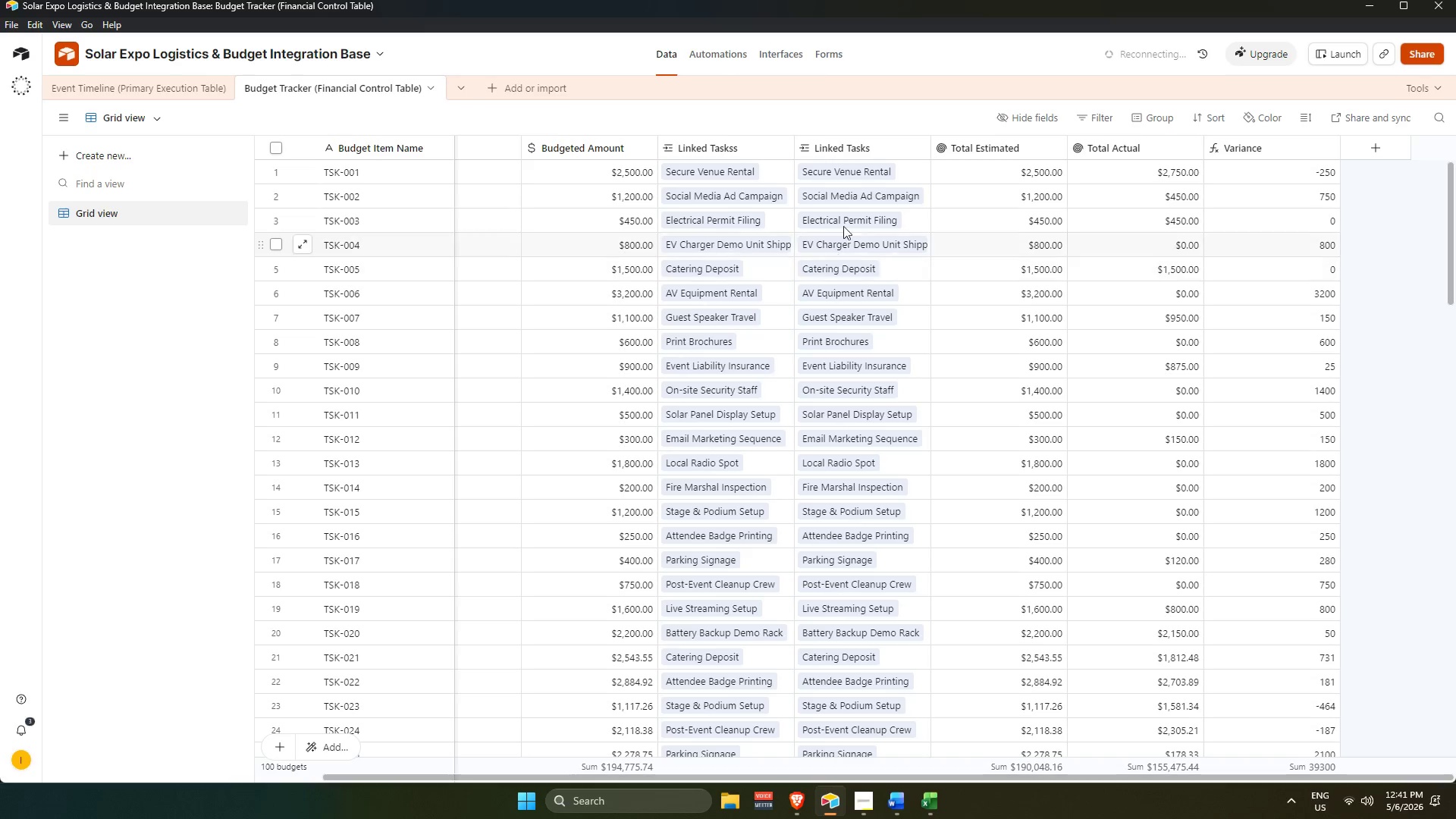 
scroll: coordinate [861, 163], scroll_direction: up, amount: 3.0
 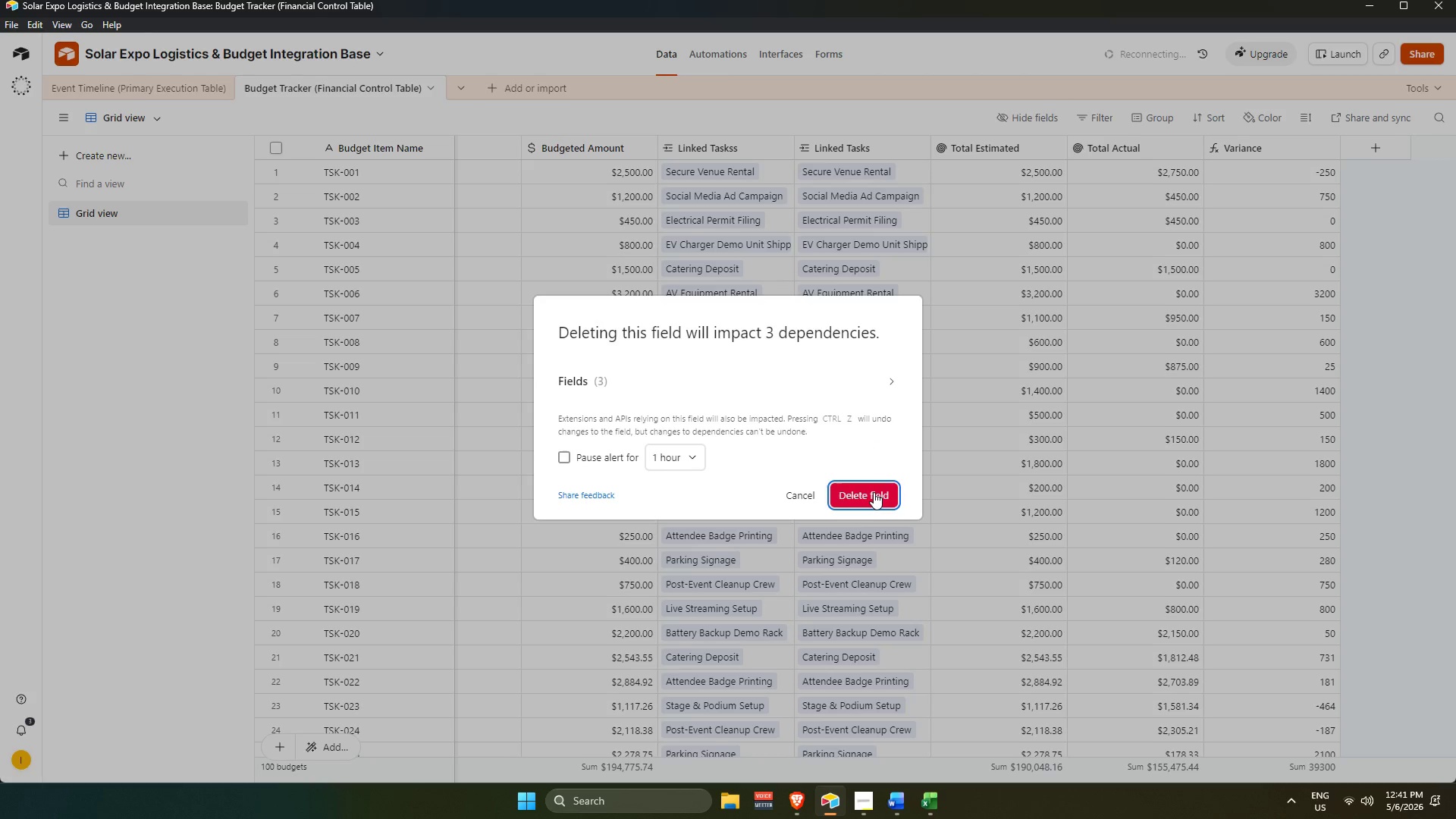 
left_click([871, 493])
 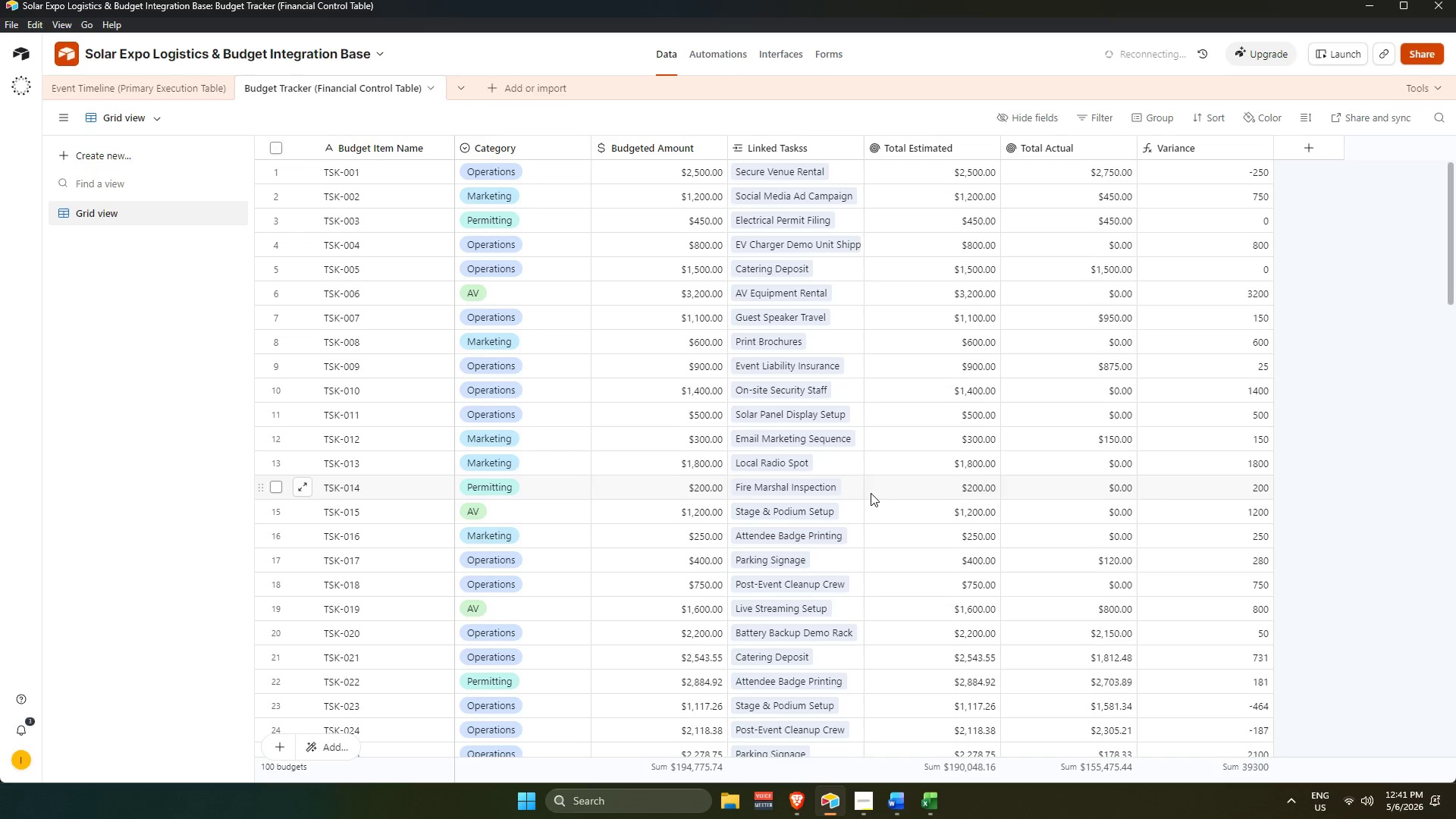 
scroll: coordinate [812, 355], scroll_direction: up, amount: 4.0
 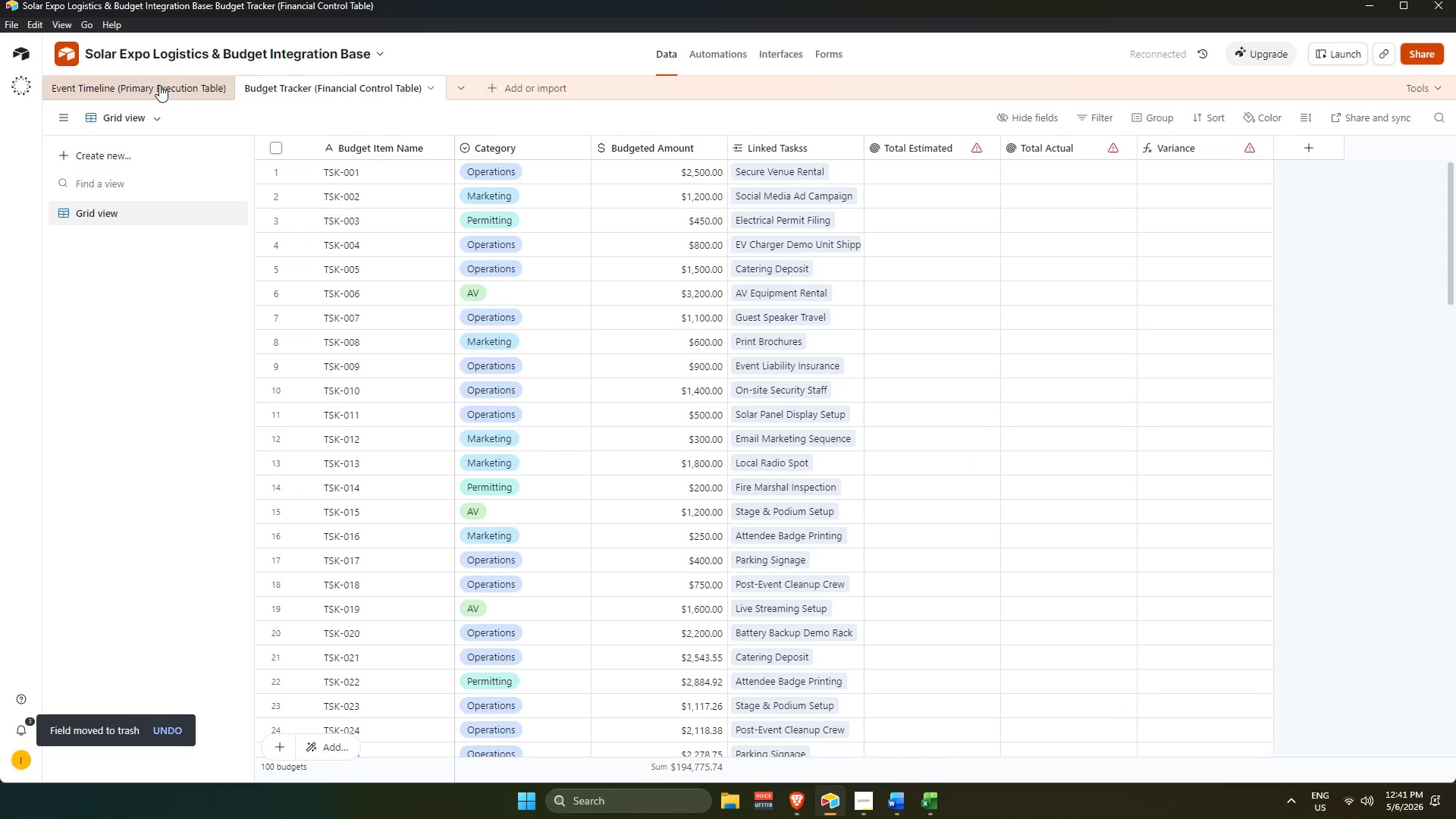 
mouse_move([925, 149])
 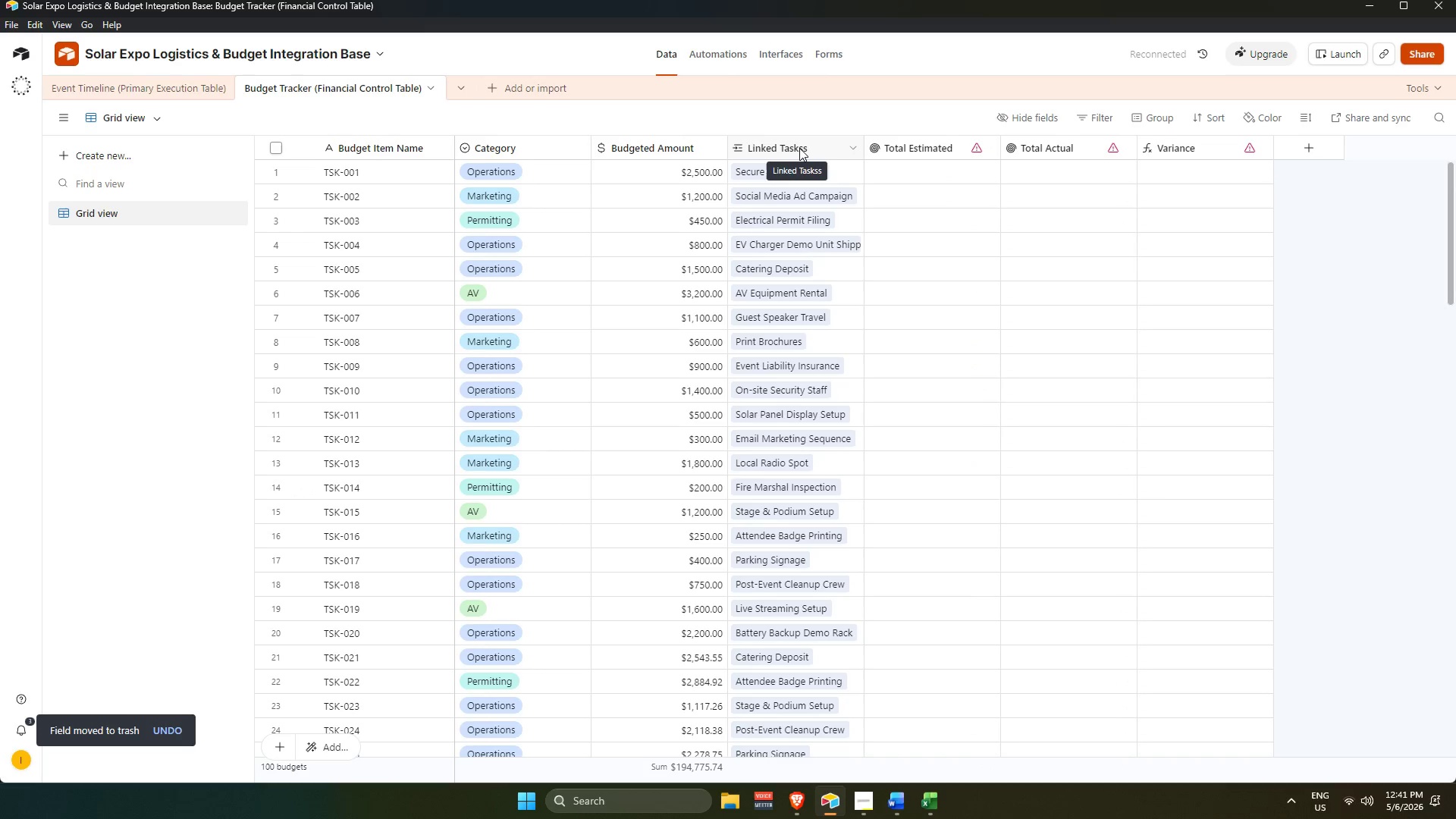 
double_click([799, 148])
 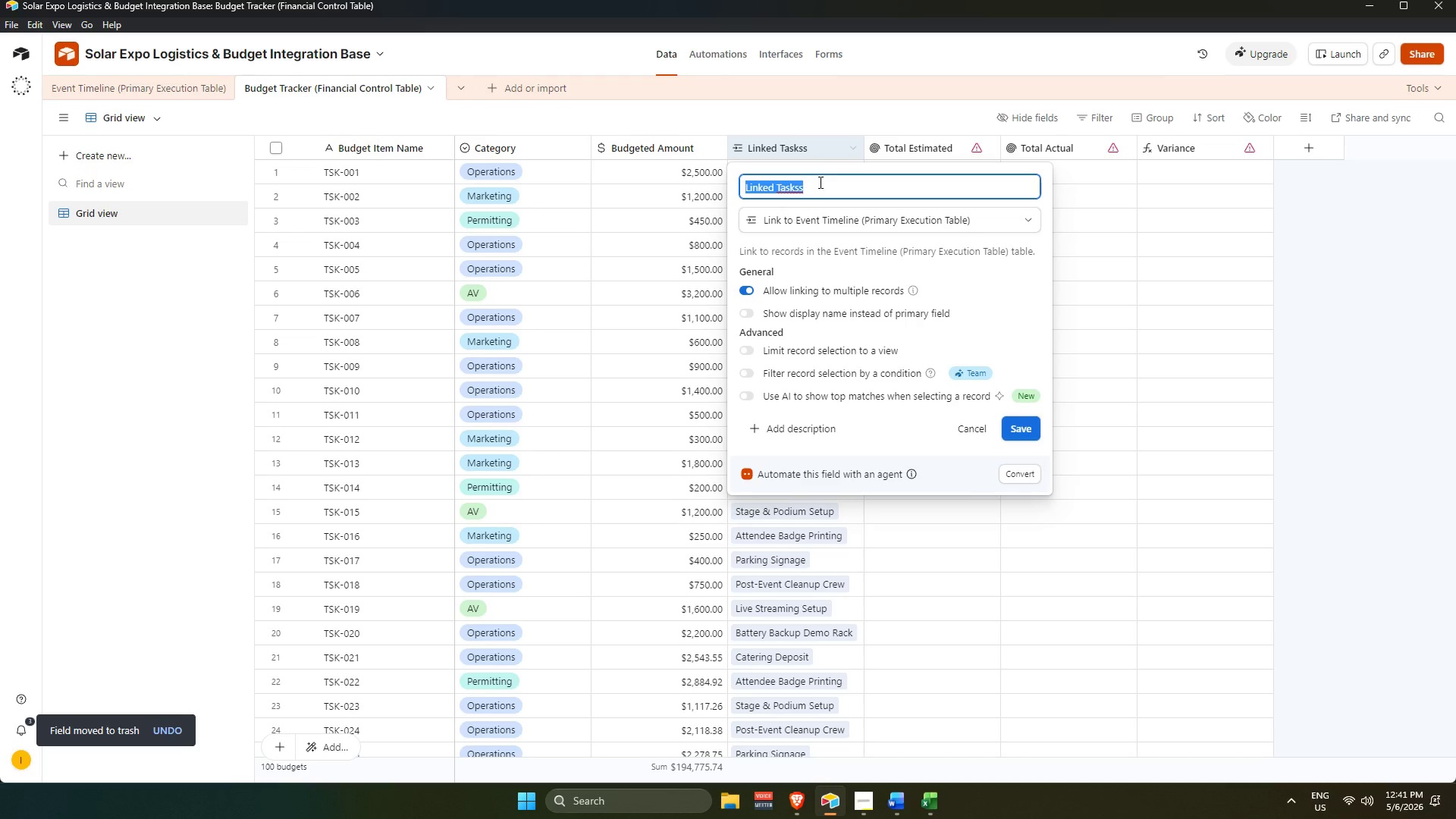 
double_click([819, 183])
 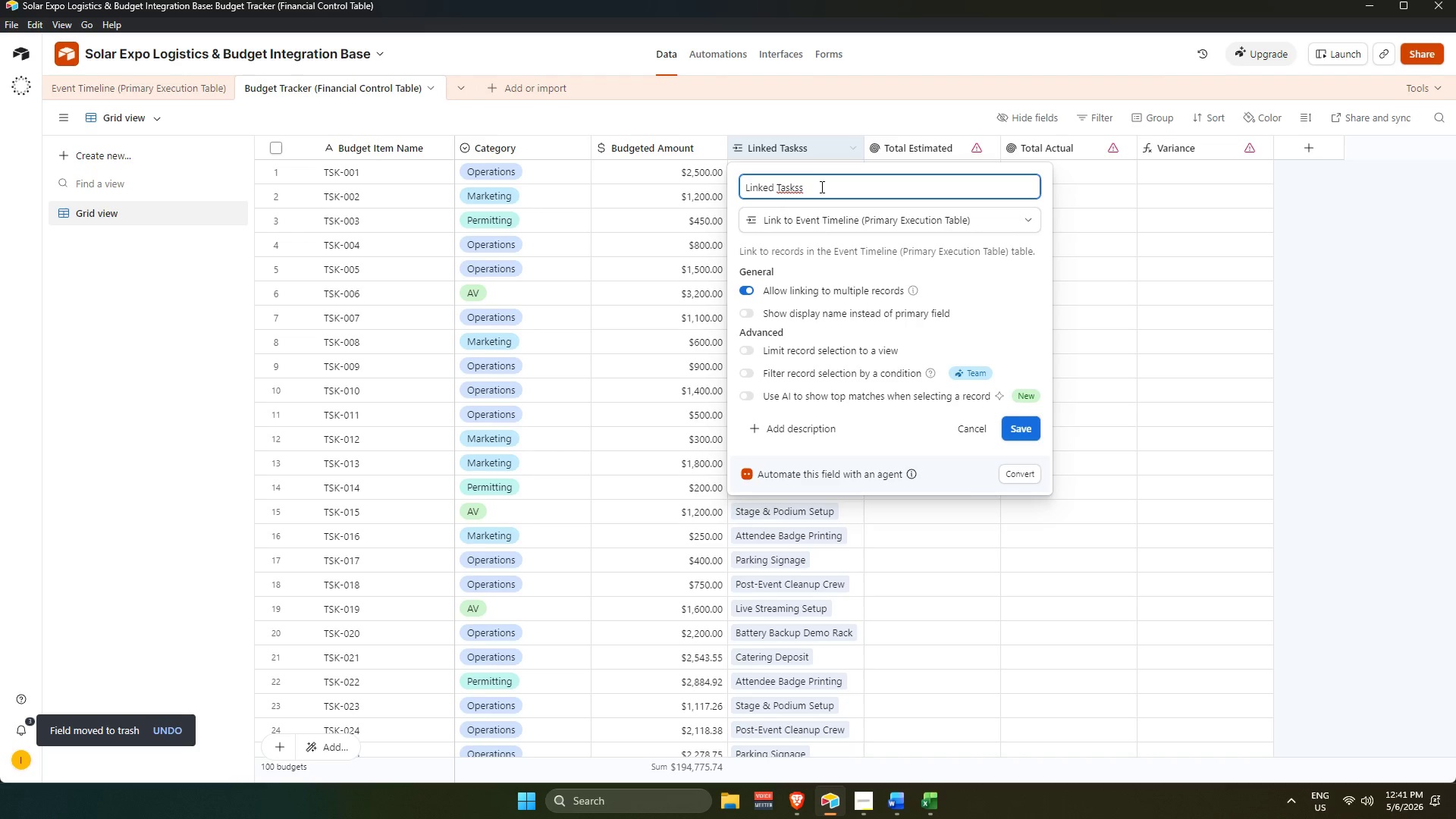 
key(Backspace)
 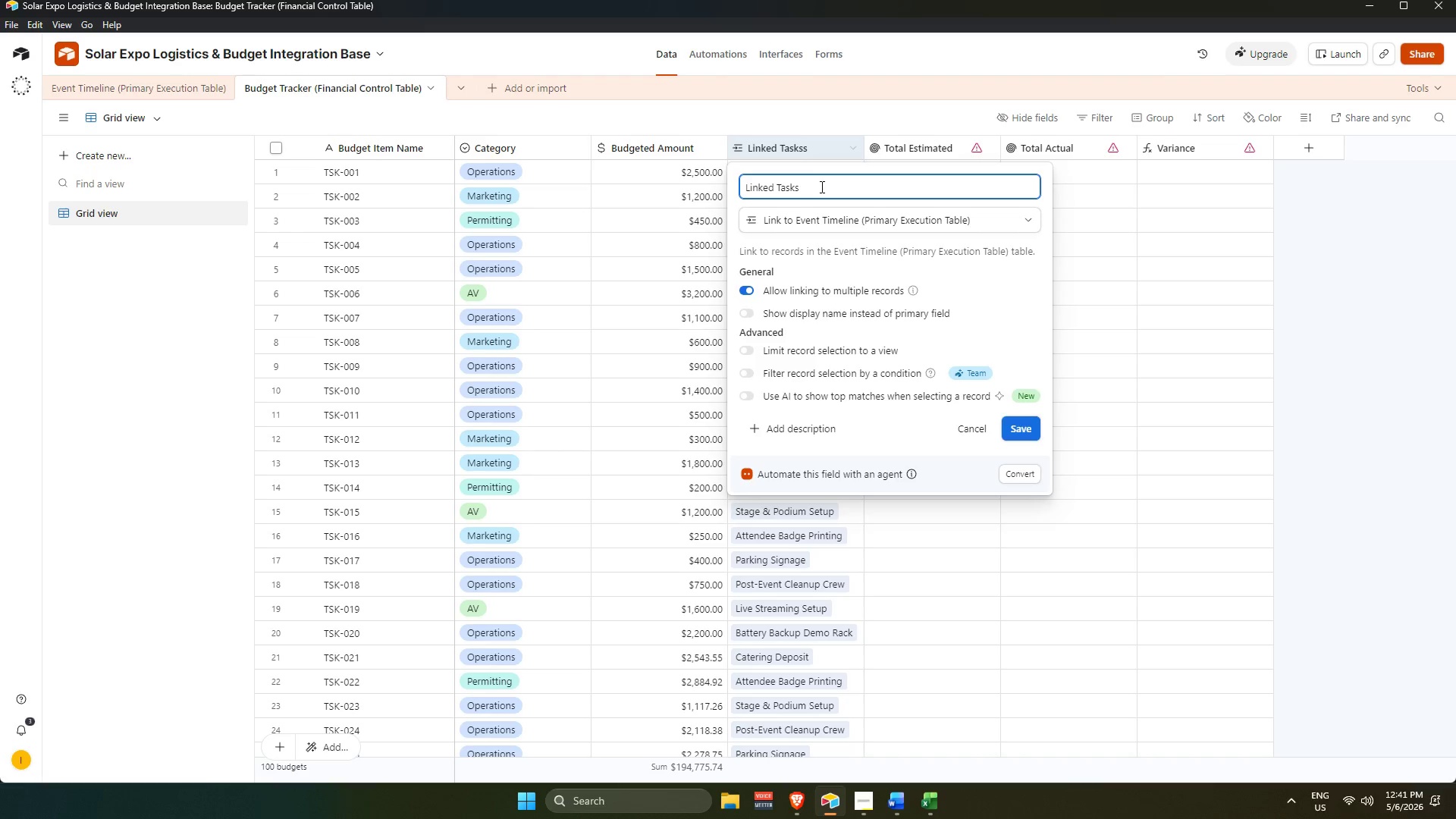 
key(Enter)
 